 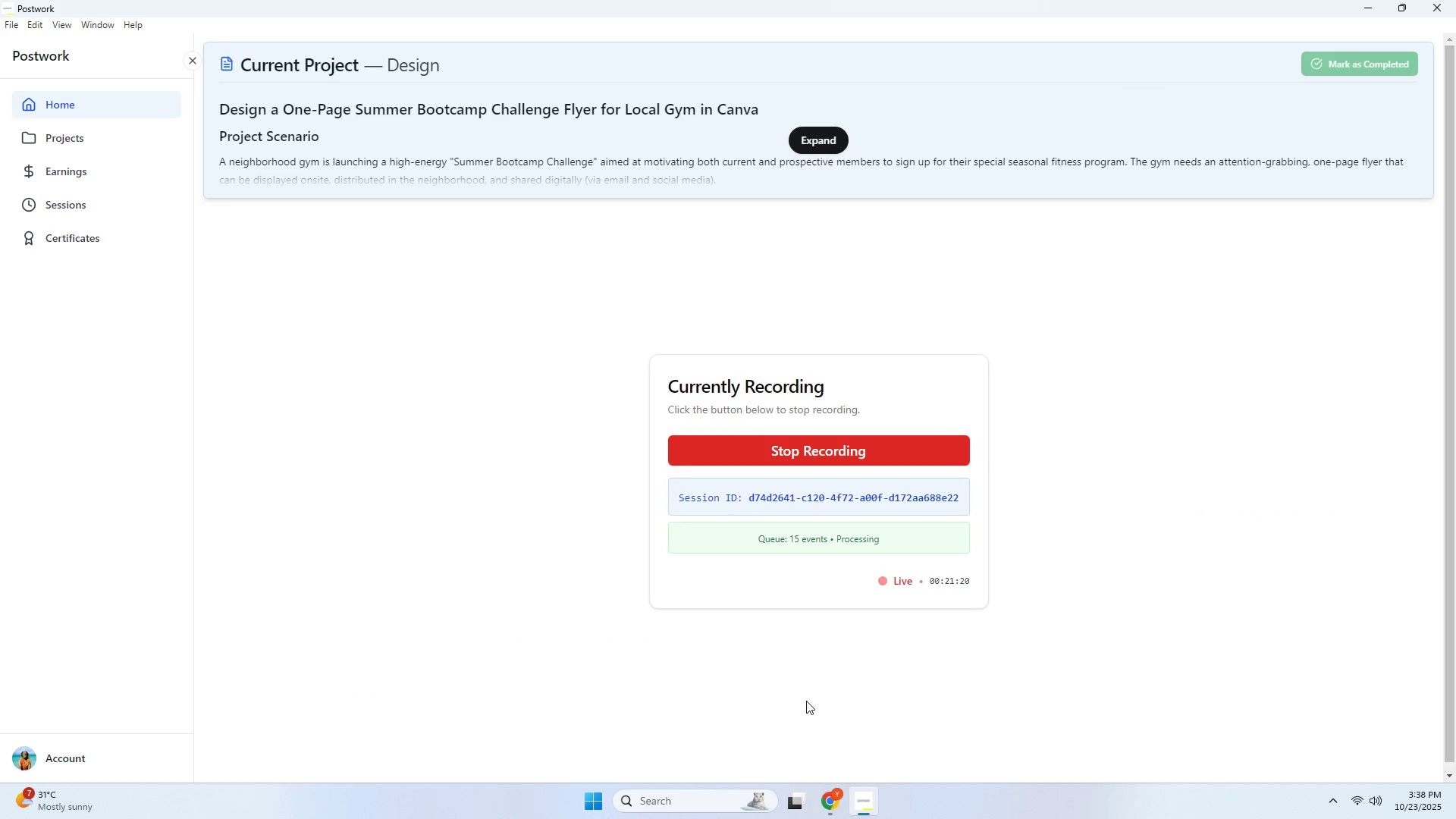 
key(Alt+Tab)
 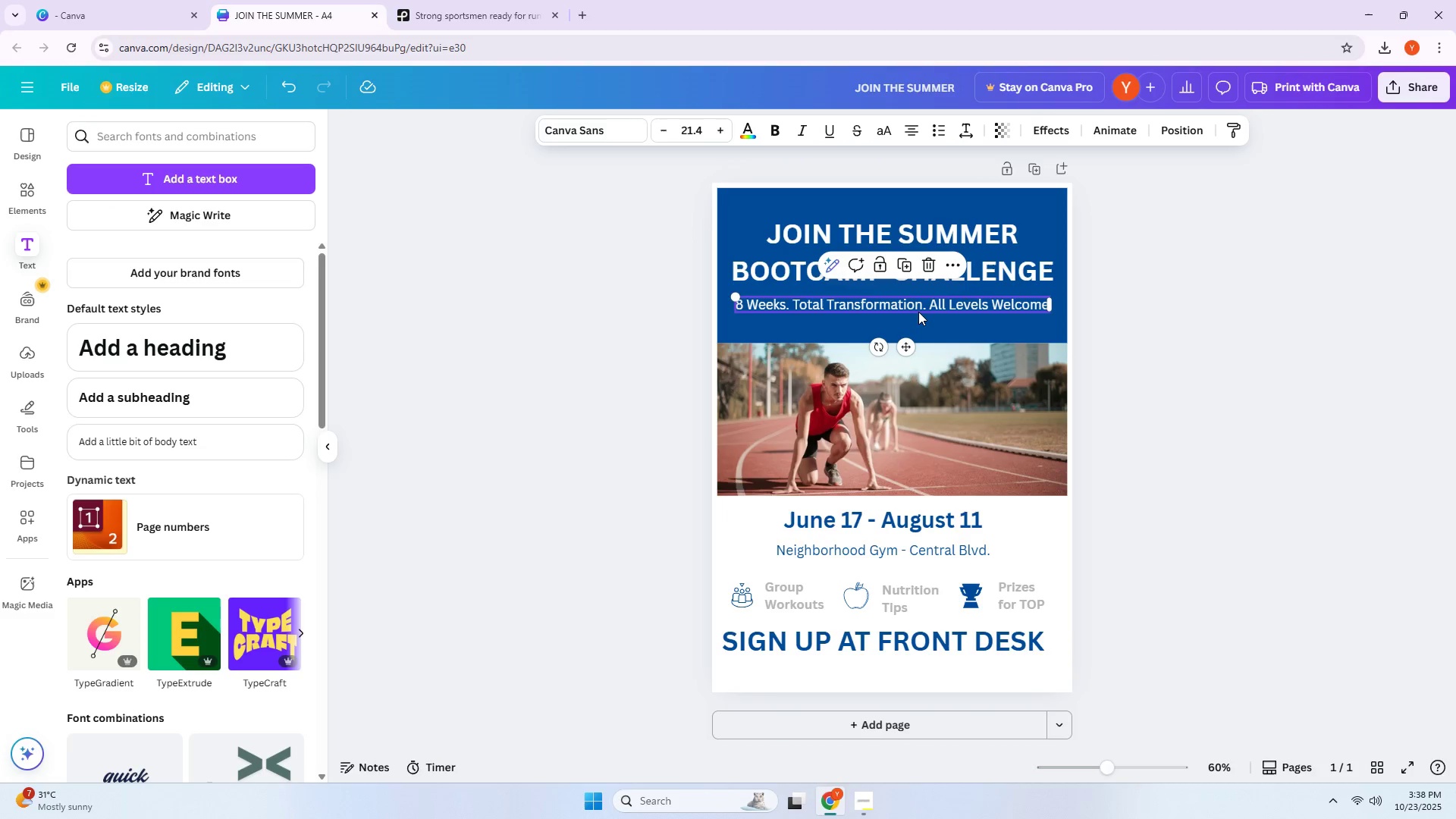 
hold_key(key=AltLeft, duration=1.5)
left_click_drag(start_coordinate=[918, 308], to_coordinate=[910, 670])
 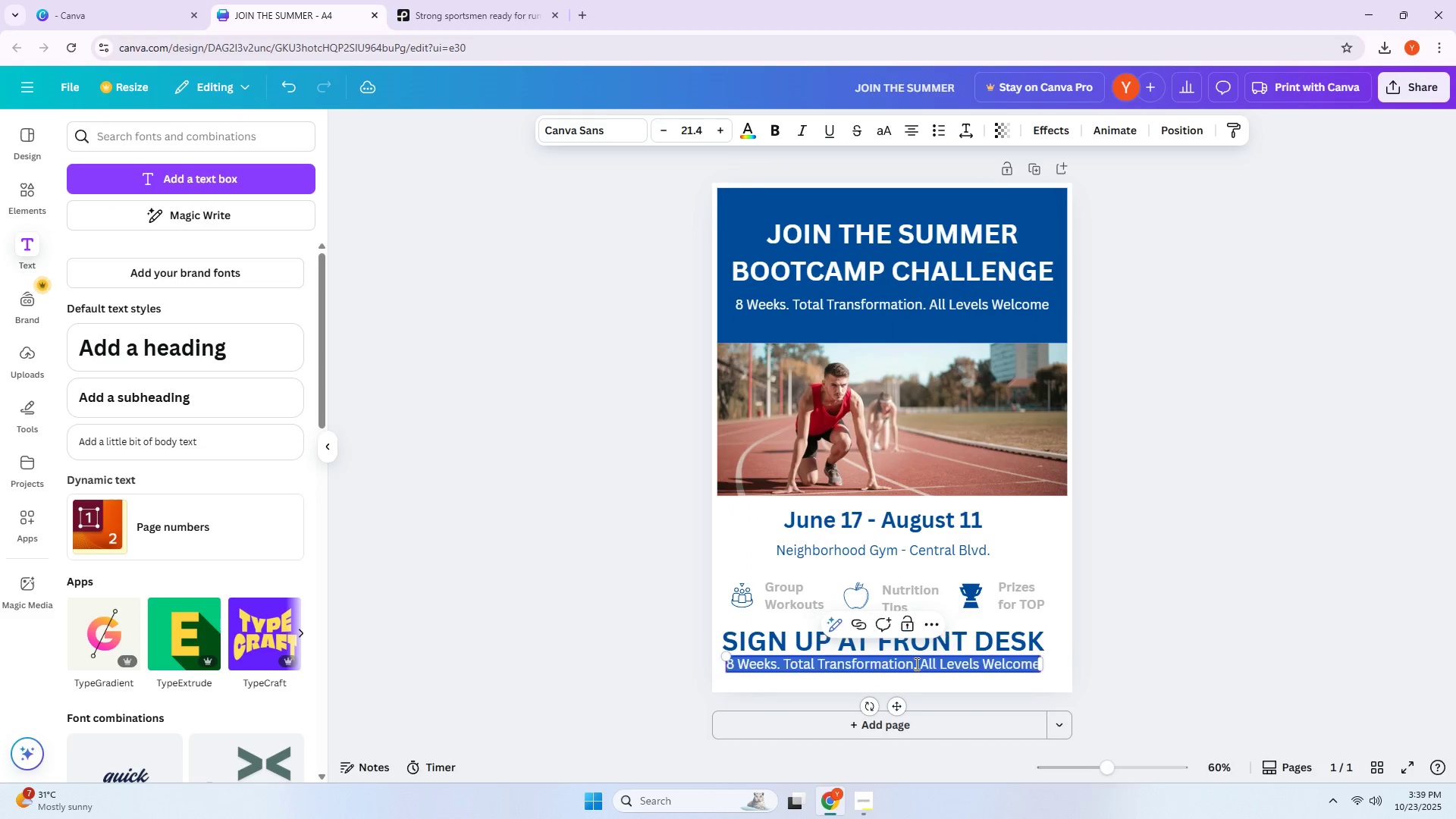 
hold_key(key=AltLeft, duration=1.52)
 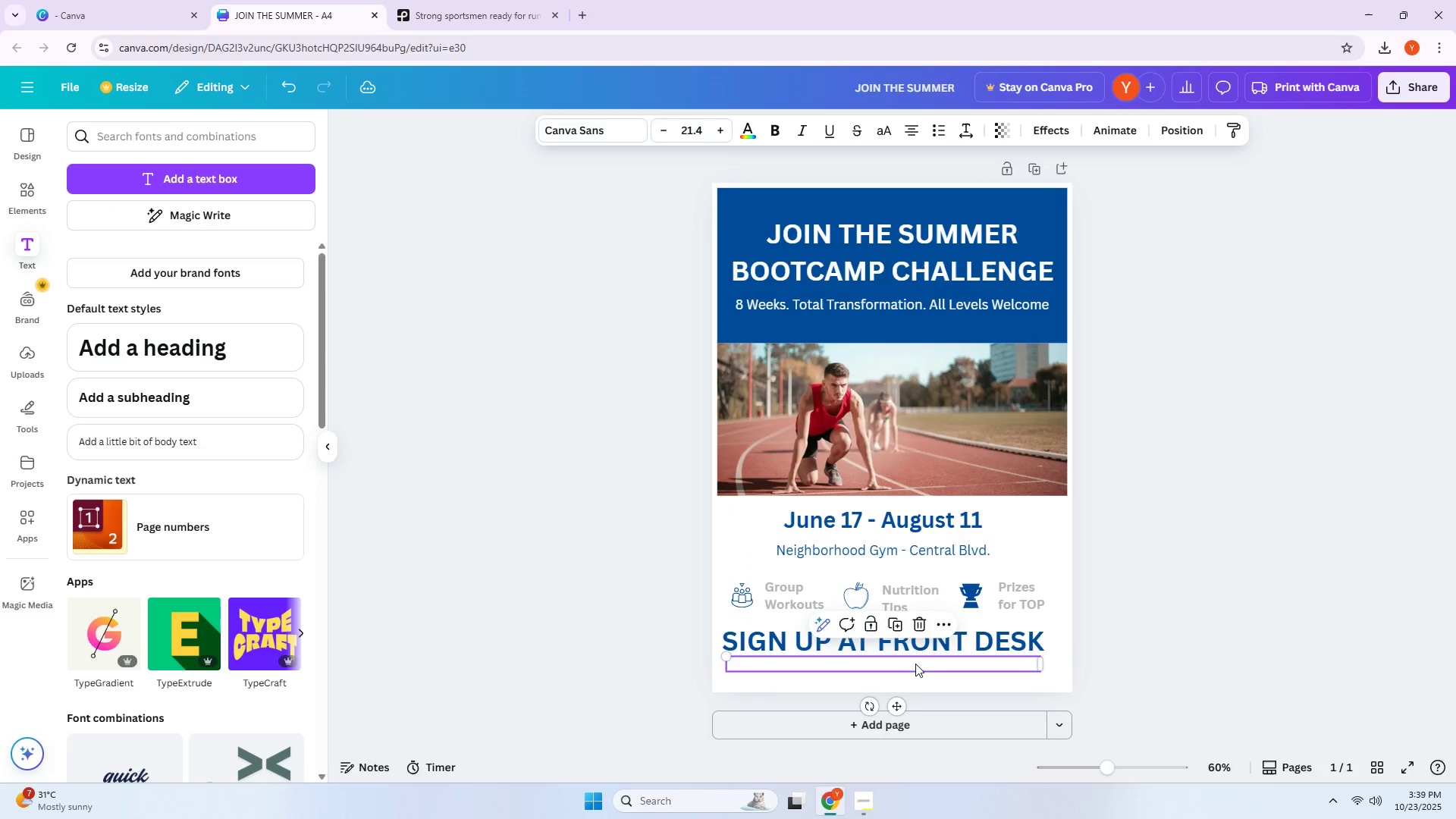 
hold_key(key=AltLeft, duration=0.4)
 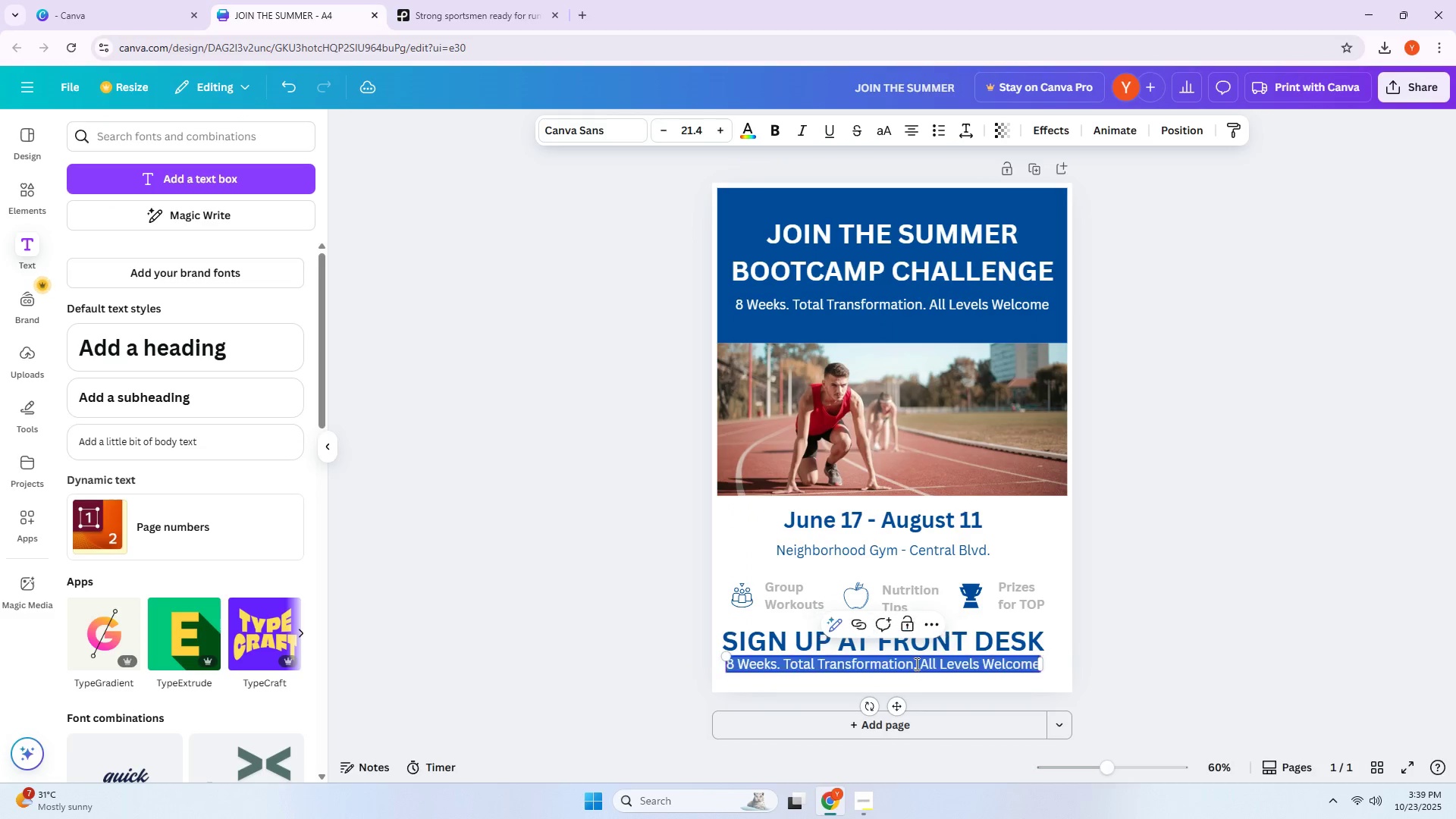 
double_click([915, 664])
 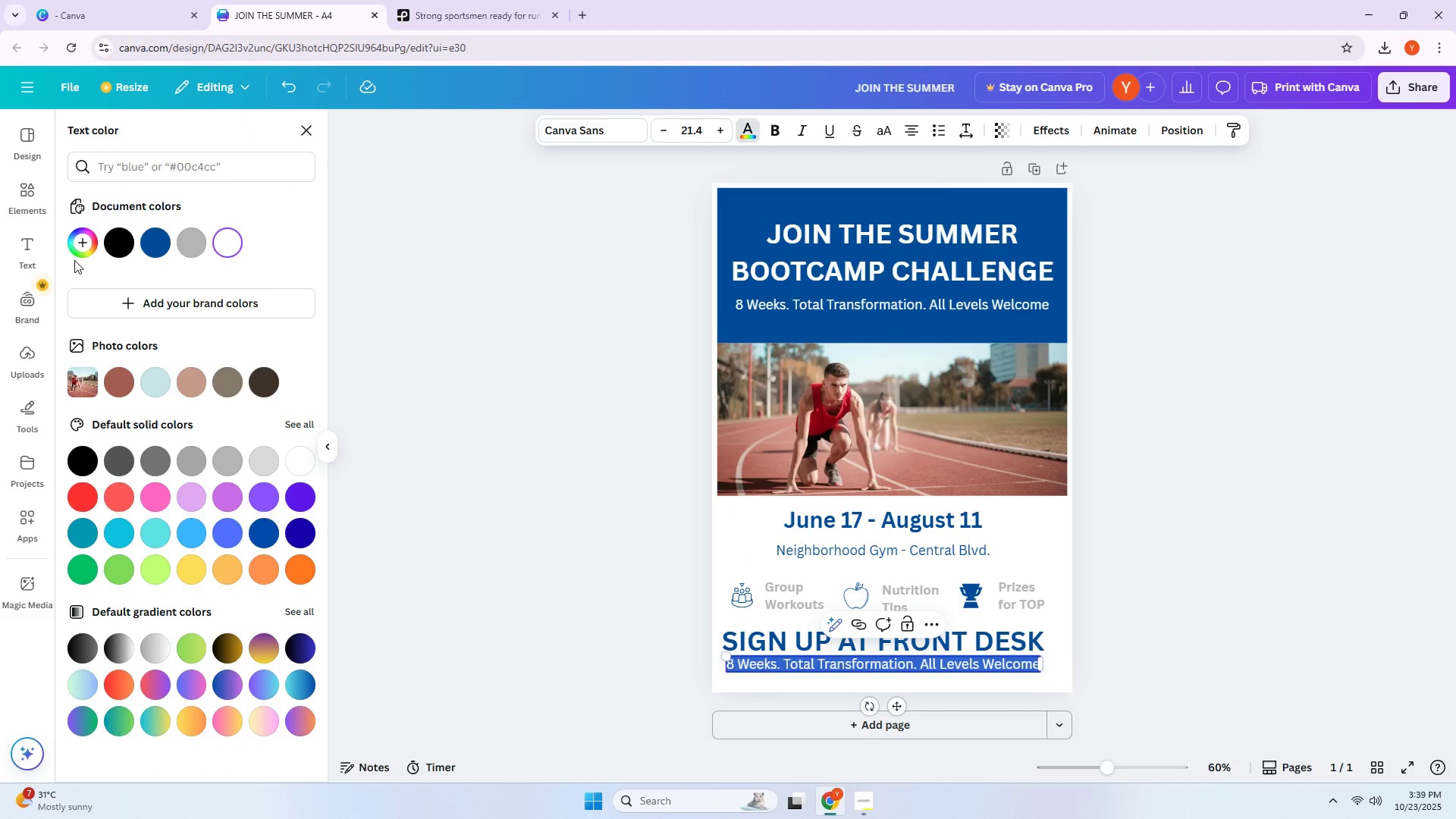 
double_click([164, 251])
 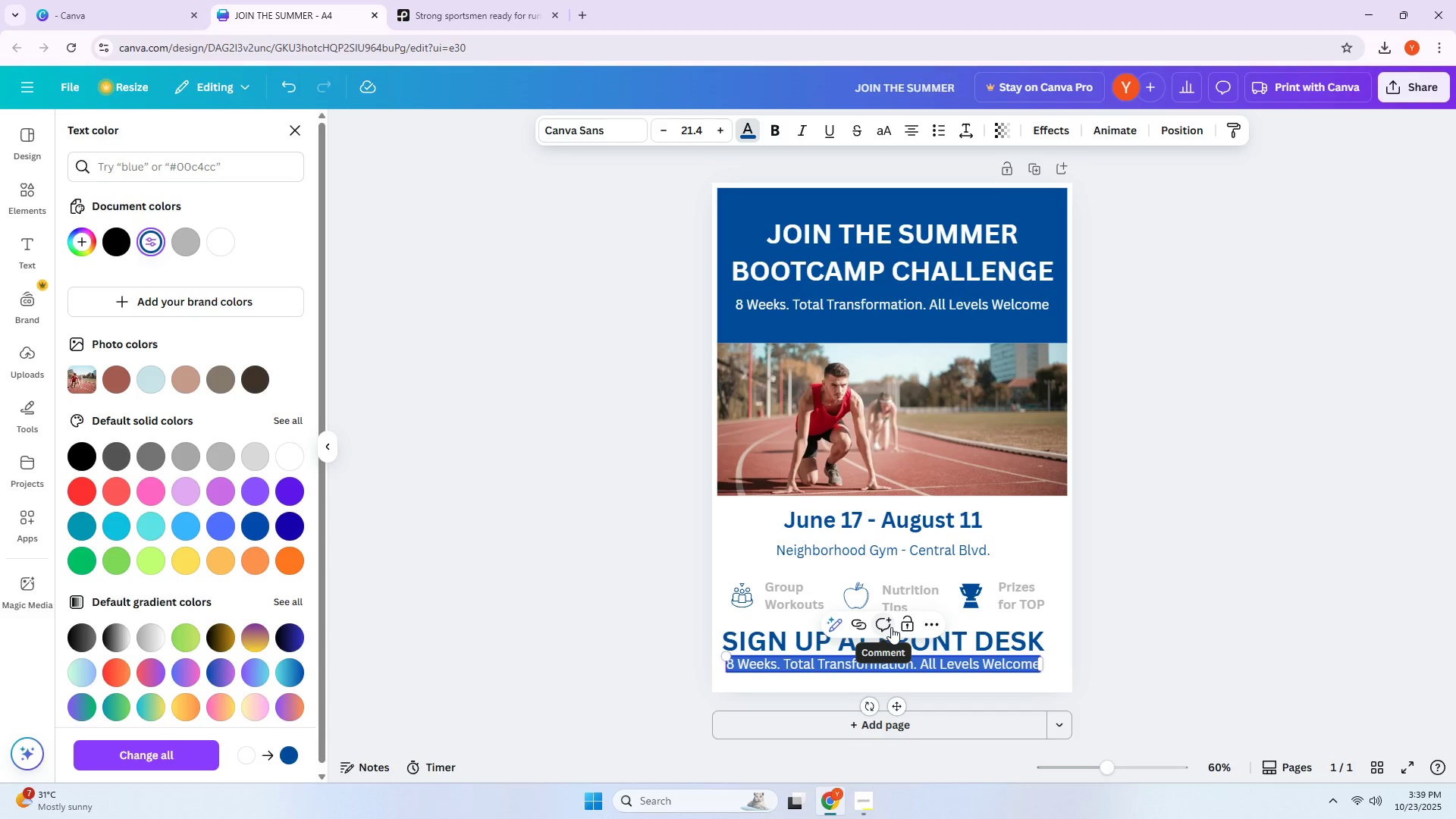 
type(GYM)
 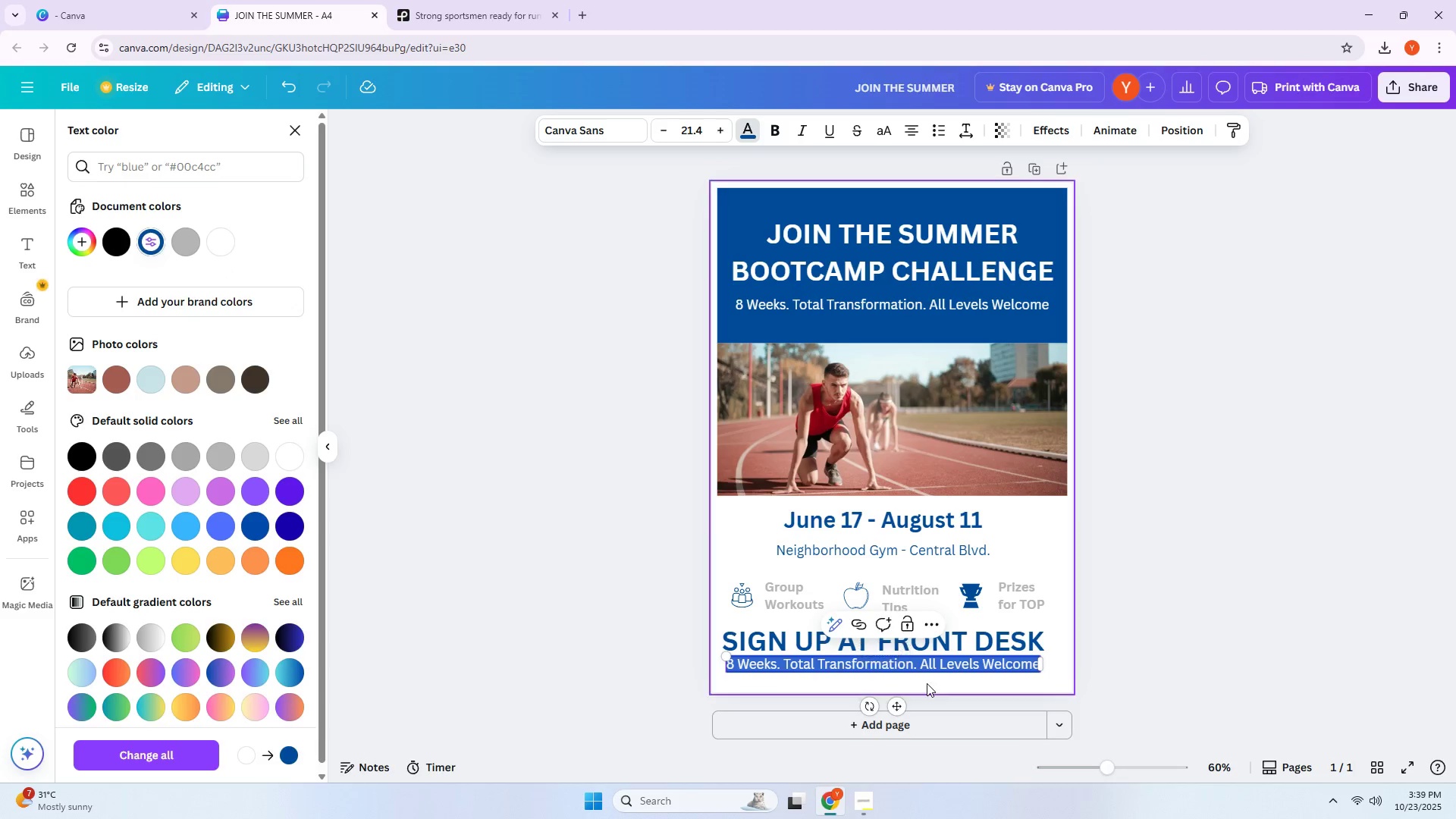 
double_click([919, 670])
 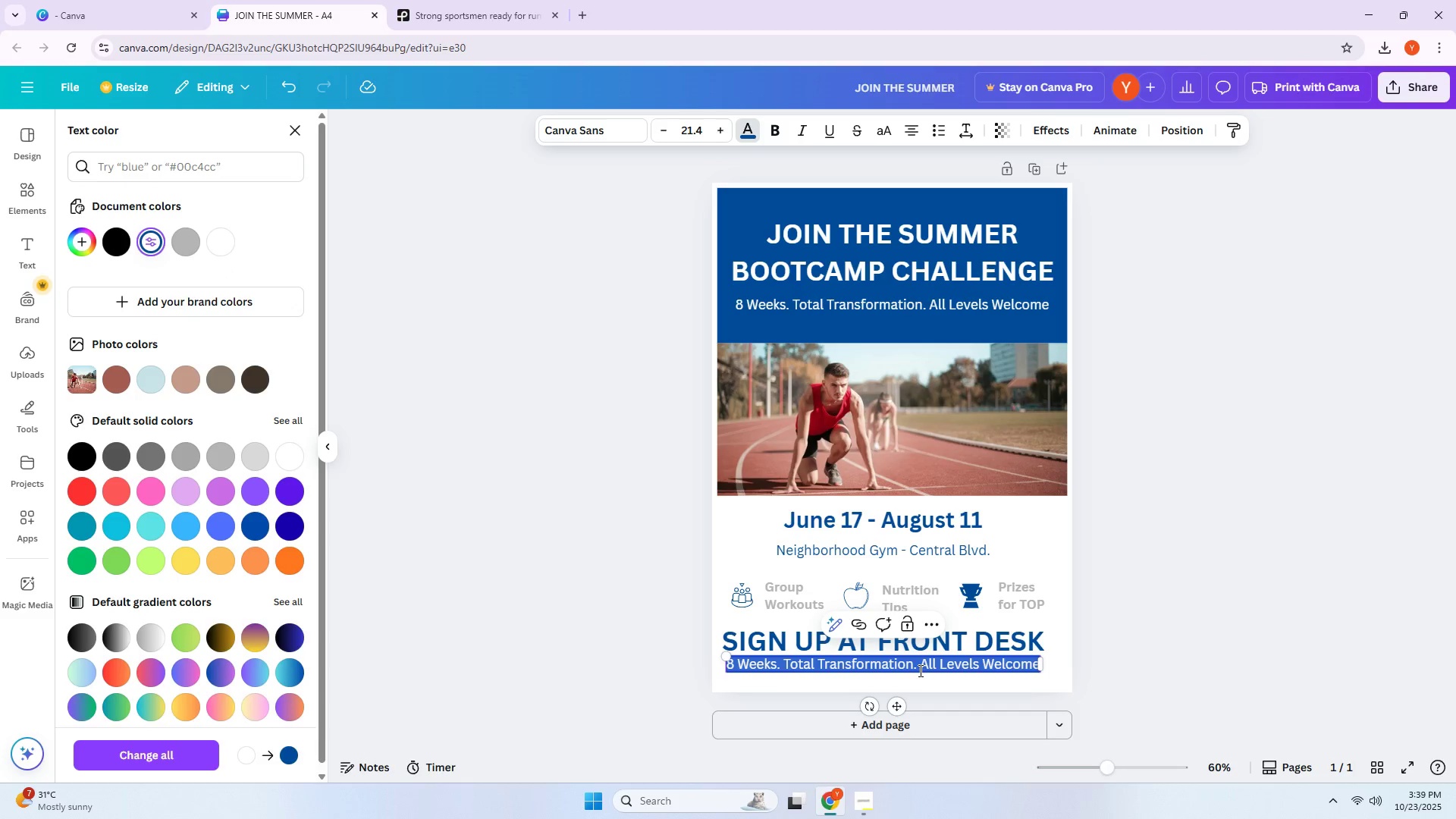 
triple_click([919, 670])
 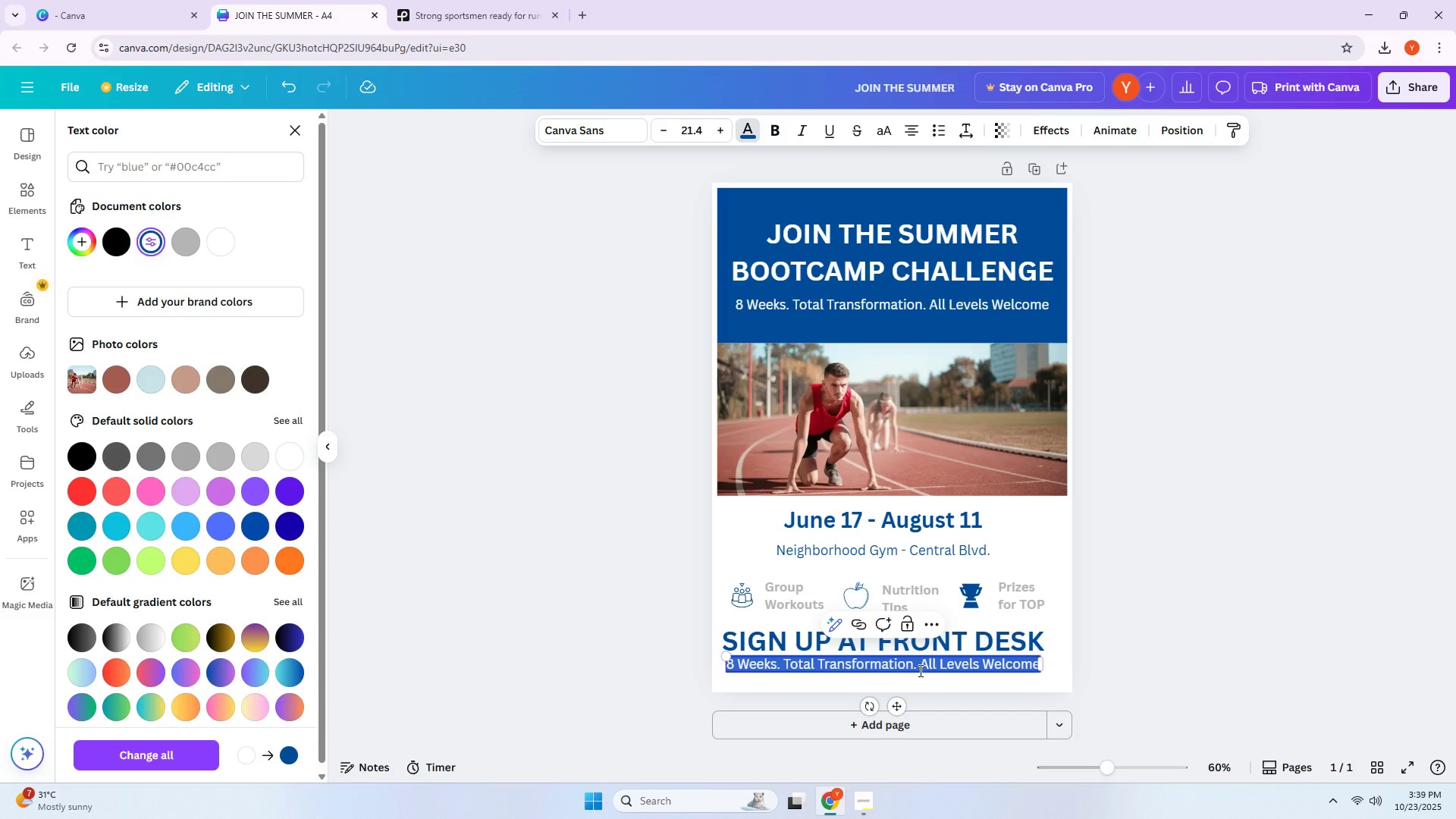 
type(A)
key(Backspace)
key(Backspace)
type(GUMJ)
key(Backspace)
key(Backspace)
key(Backspace)
type(gym)
key(Backspace)
key(Backspace)
key(Backspace)
key(Backspace)
type(gym bootcamp.com/cjh)
key(Backspace)
type(ha)
key(Backspace)
key(Backspace)
key(Backspace)
type(hallnge)
key(Backspace)
key(Backspace)
key(Backspace)
type(enge)
 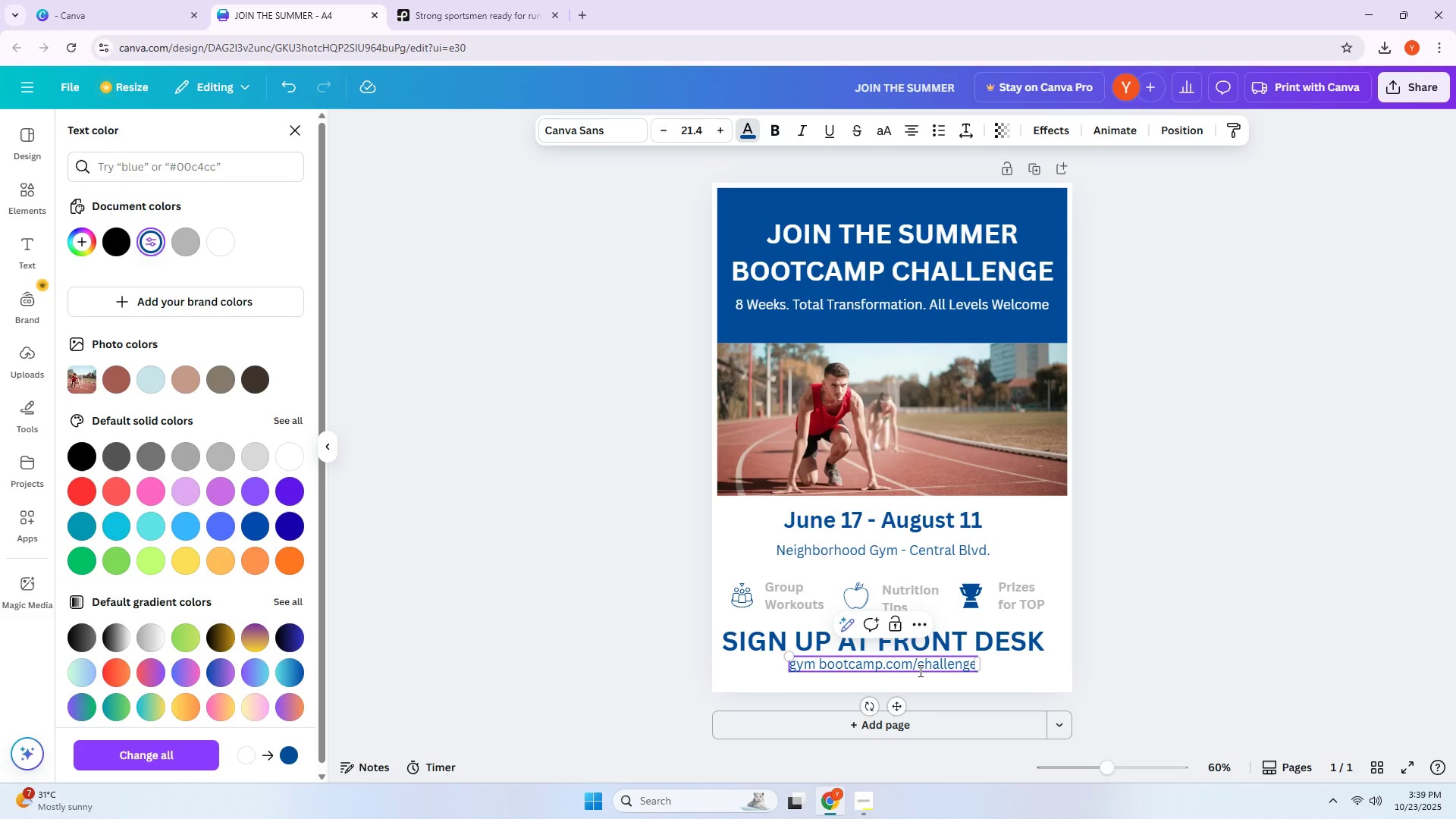 
left_click([1176, 614])
 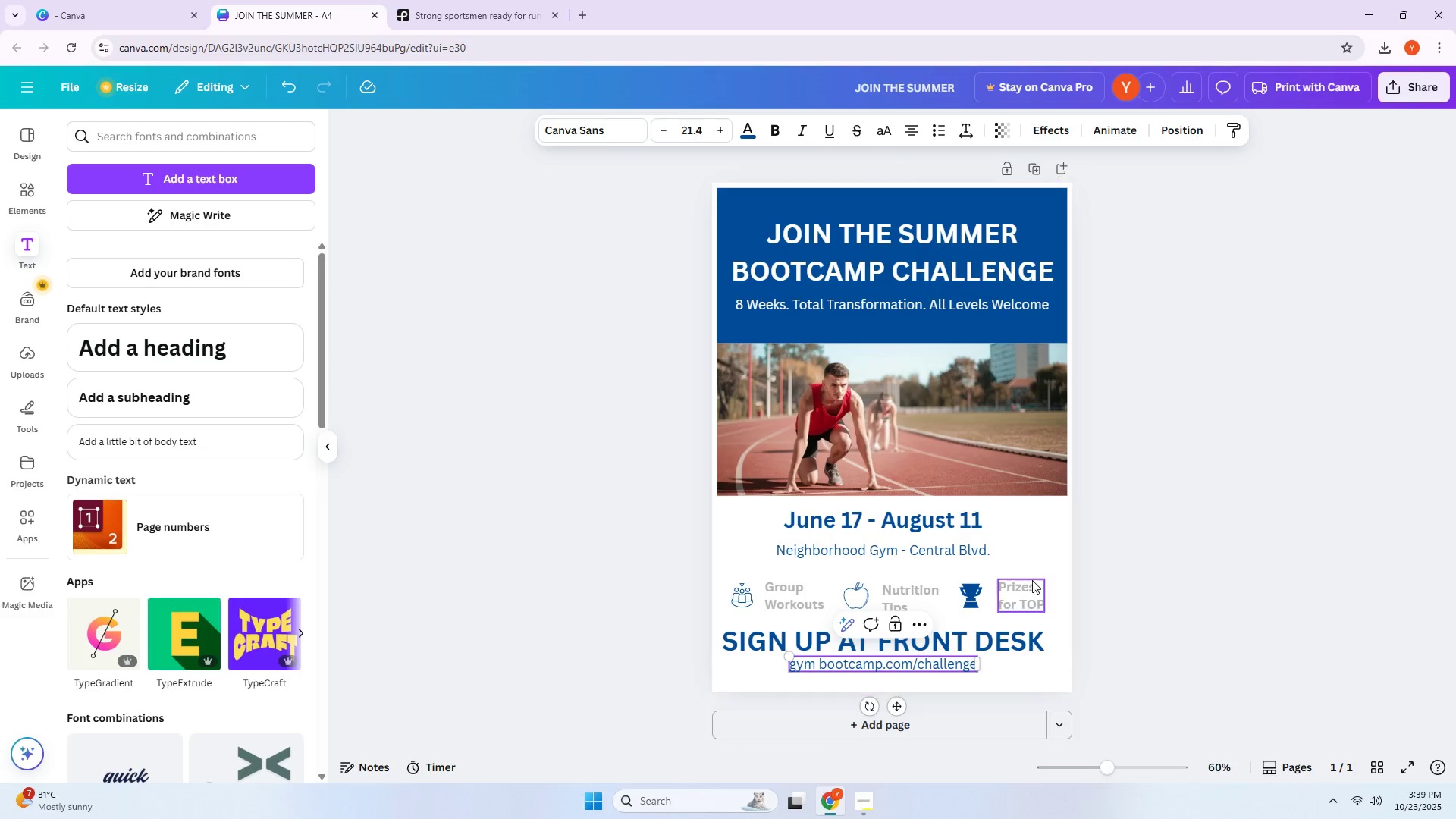 
left_click([1074, 535])
 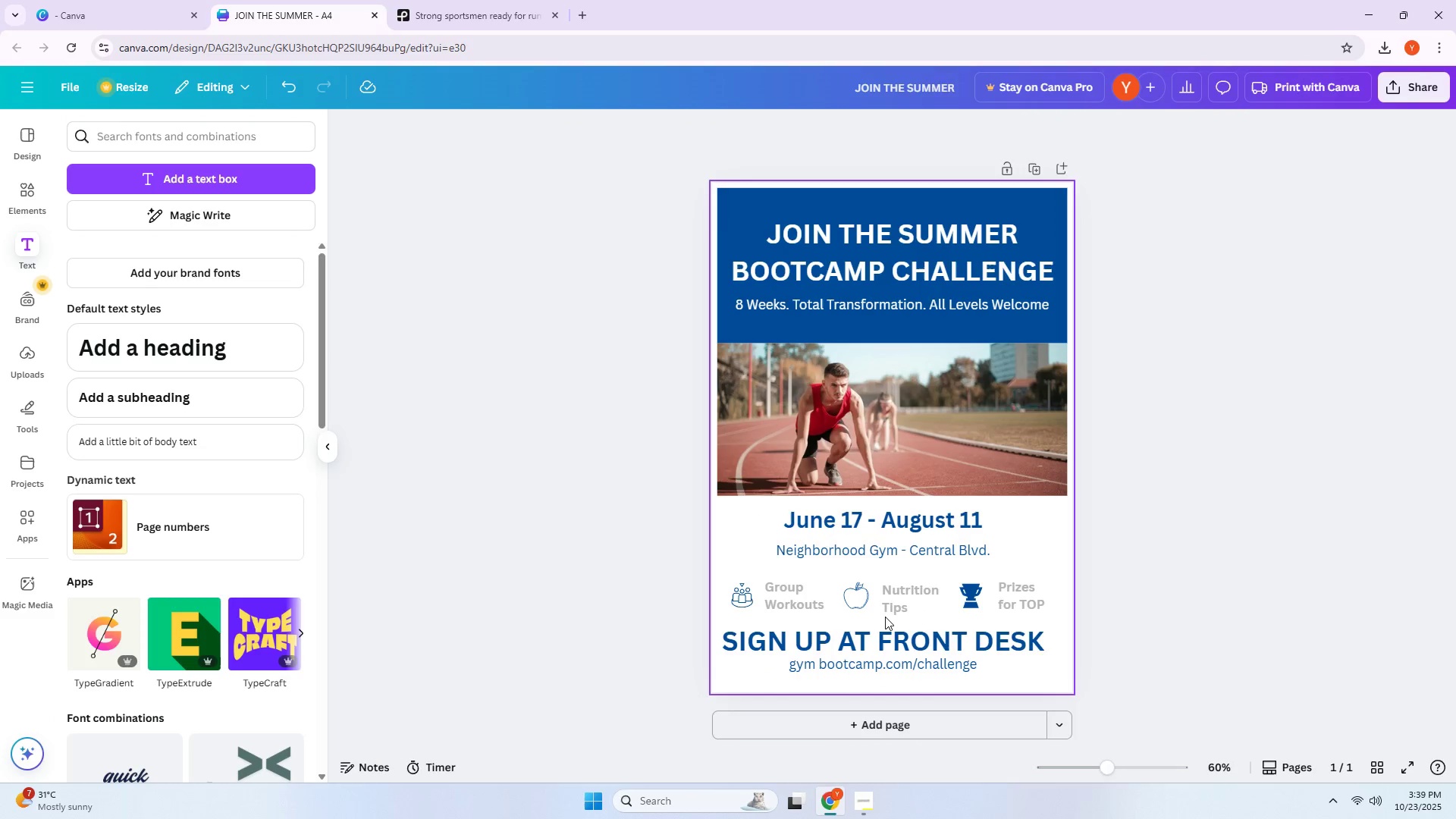 
left_click_drag(start_coordinate=[863, 593], to_coordinate=[865, 597])
 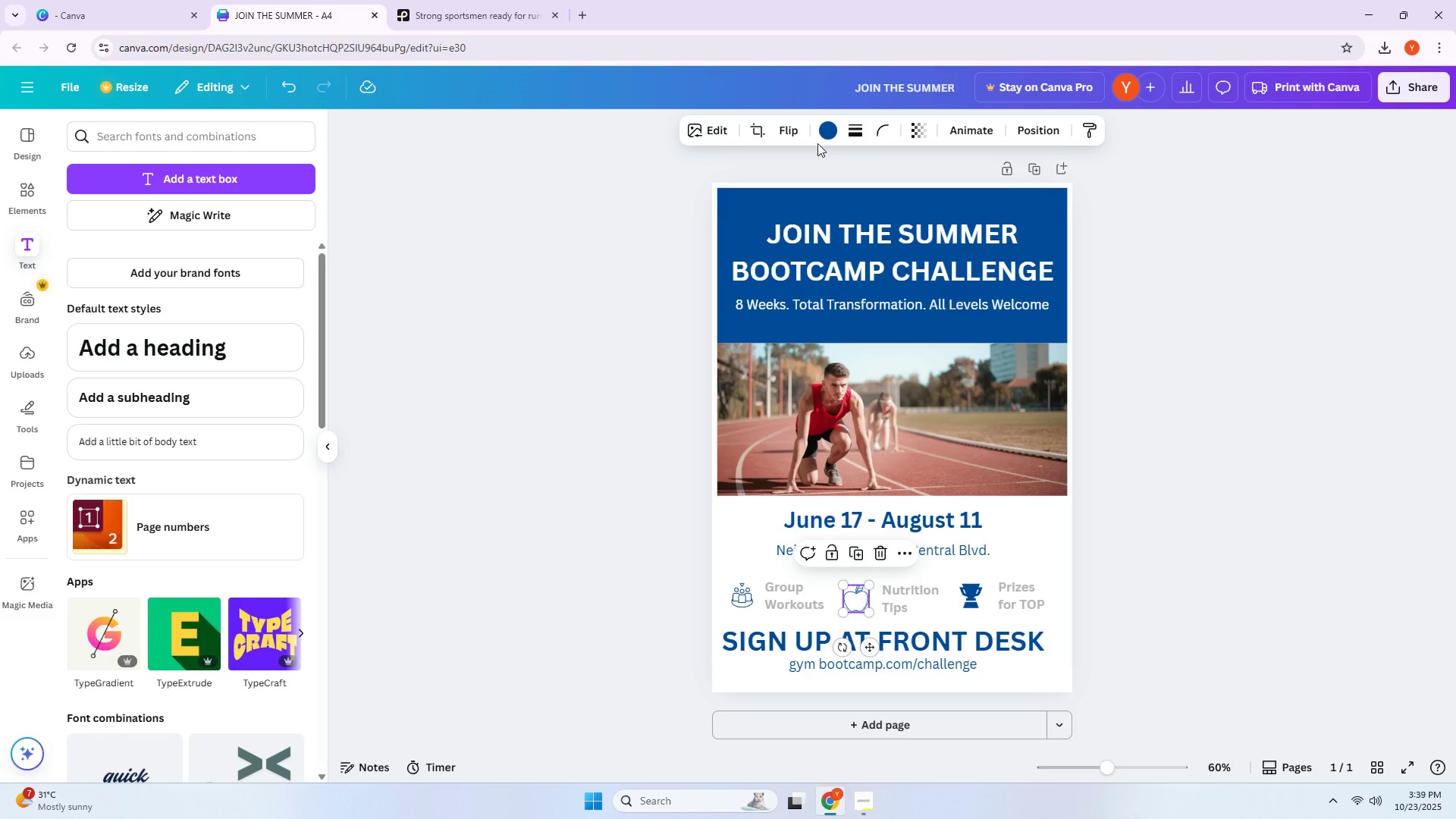 
left_click([848, 140])
 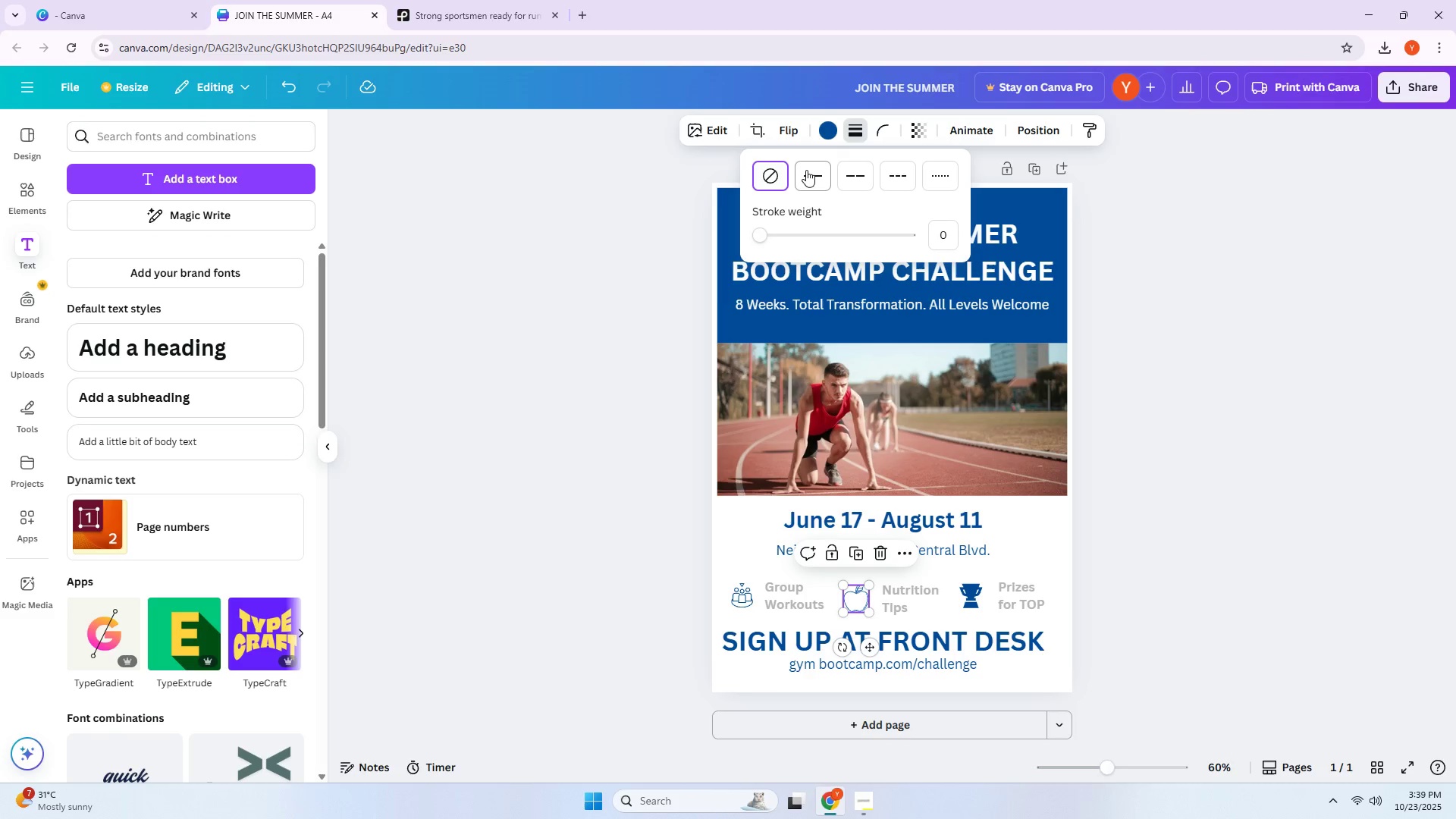 
left_click([806, 171])
 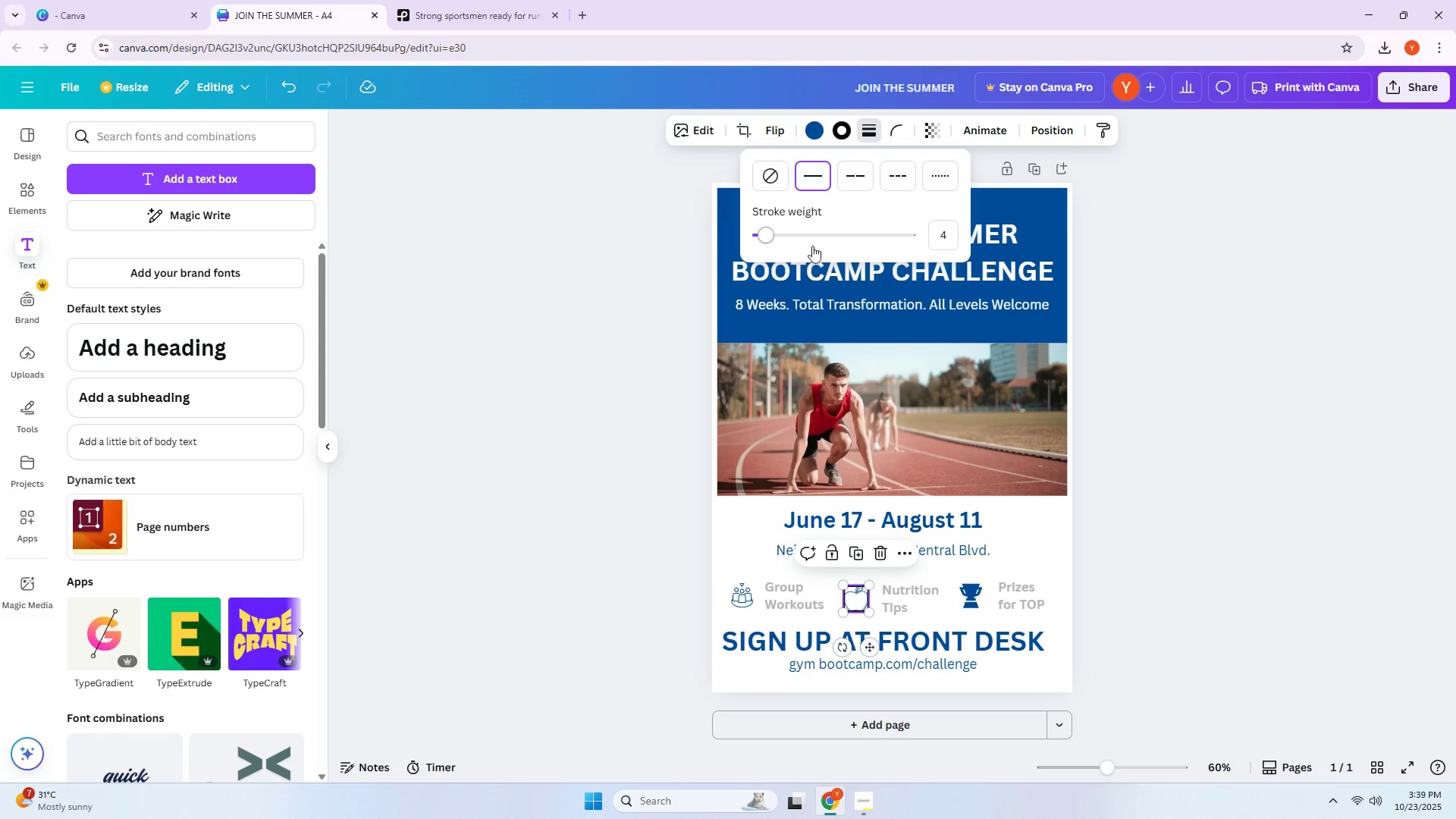 
left_click([1167, 377])
 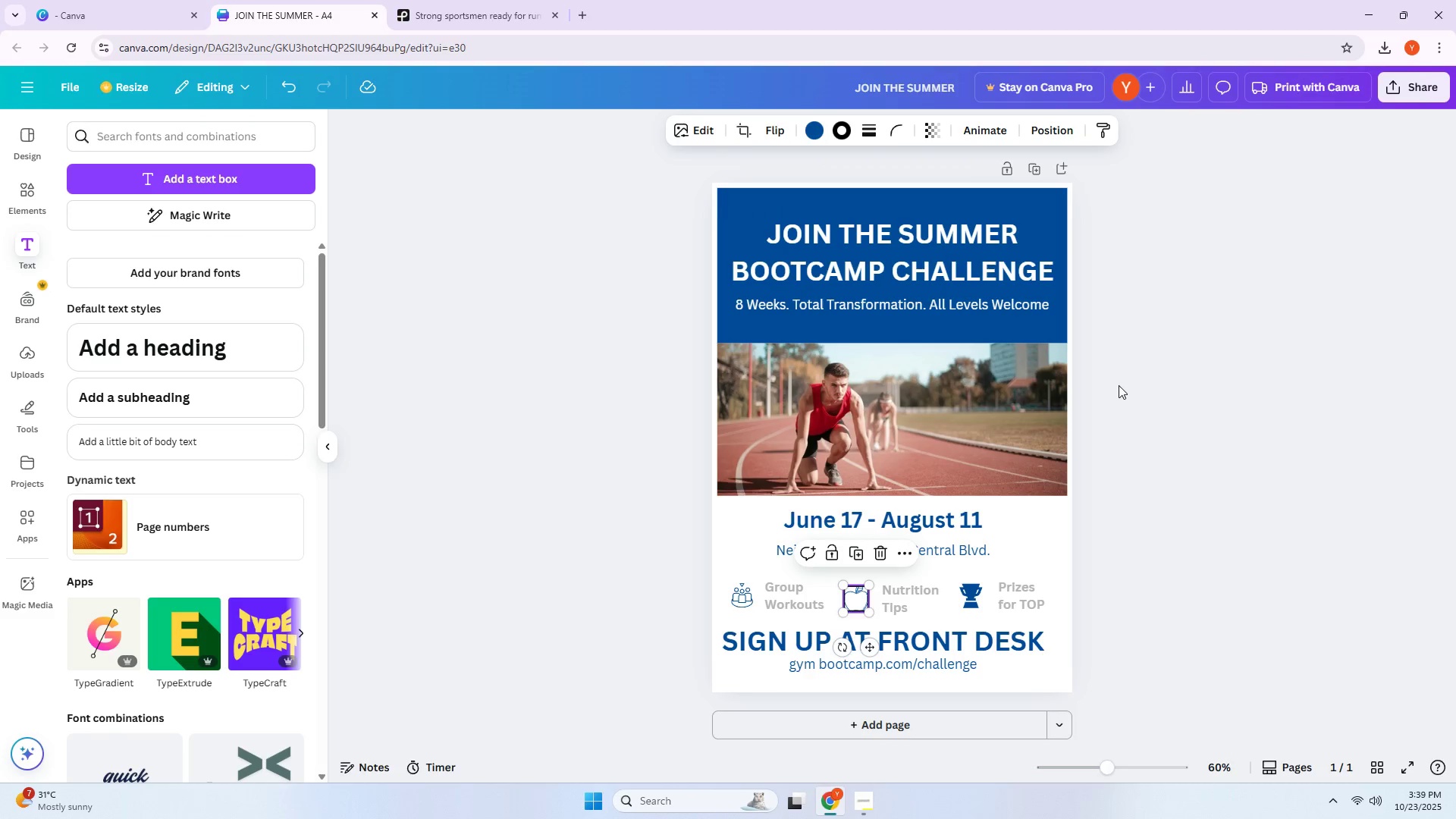 
key(Control+Z)
 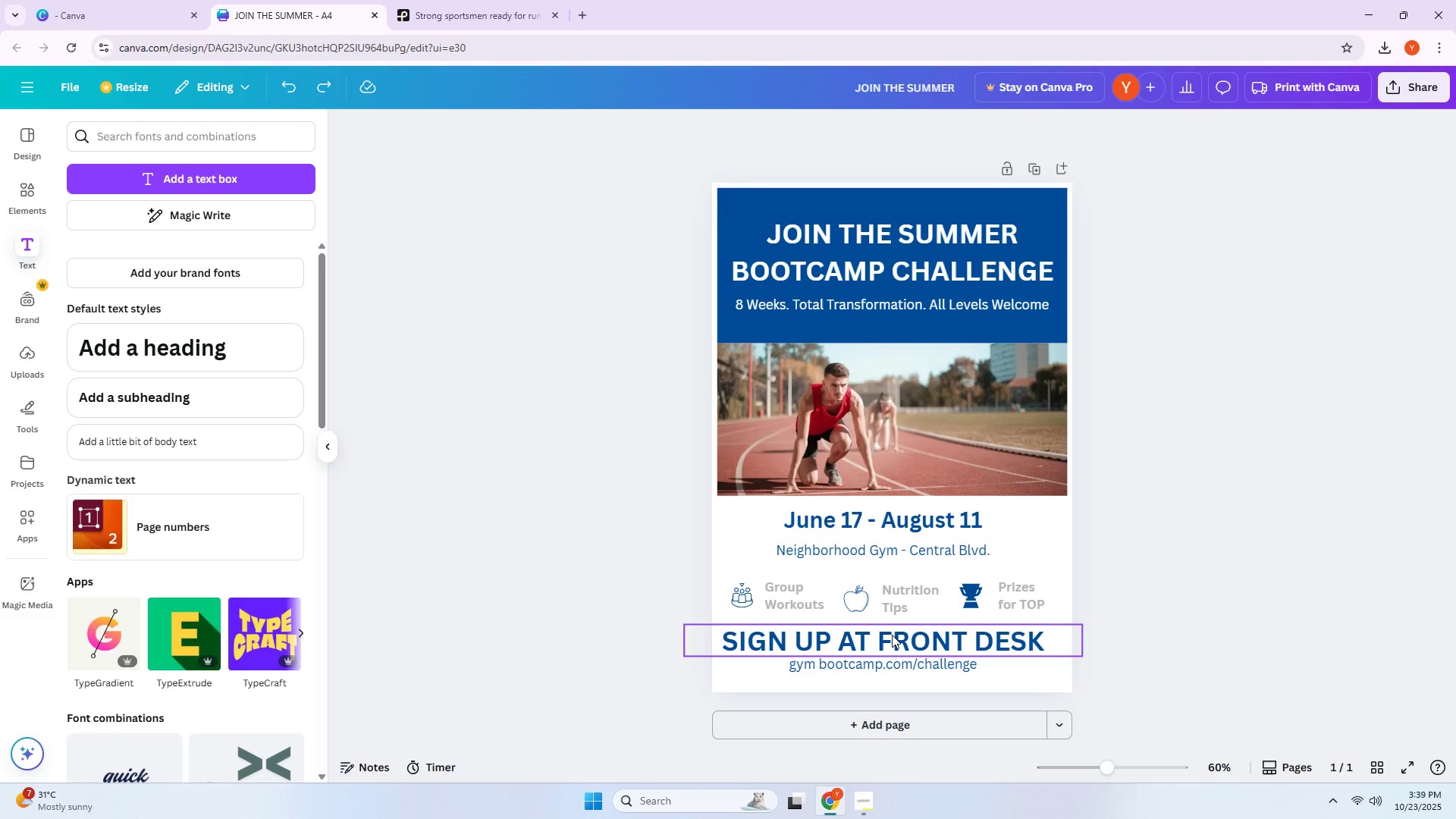 
left_click_drag(start_coordinate=[902, 607], to_coordinate=[895, 607])
 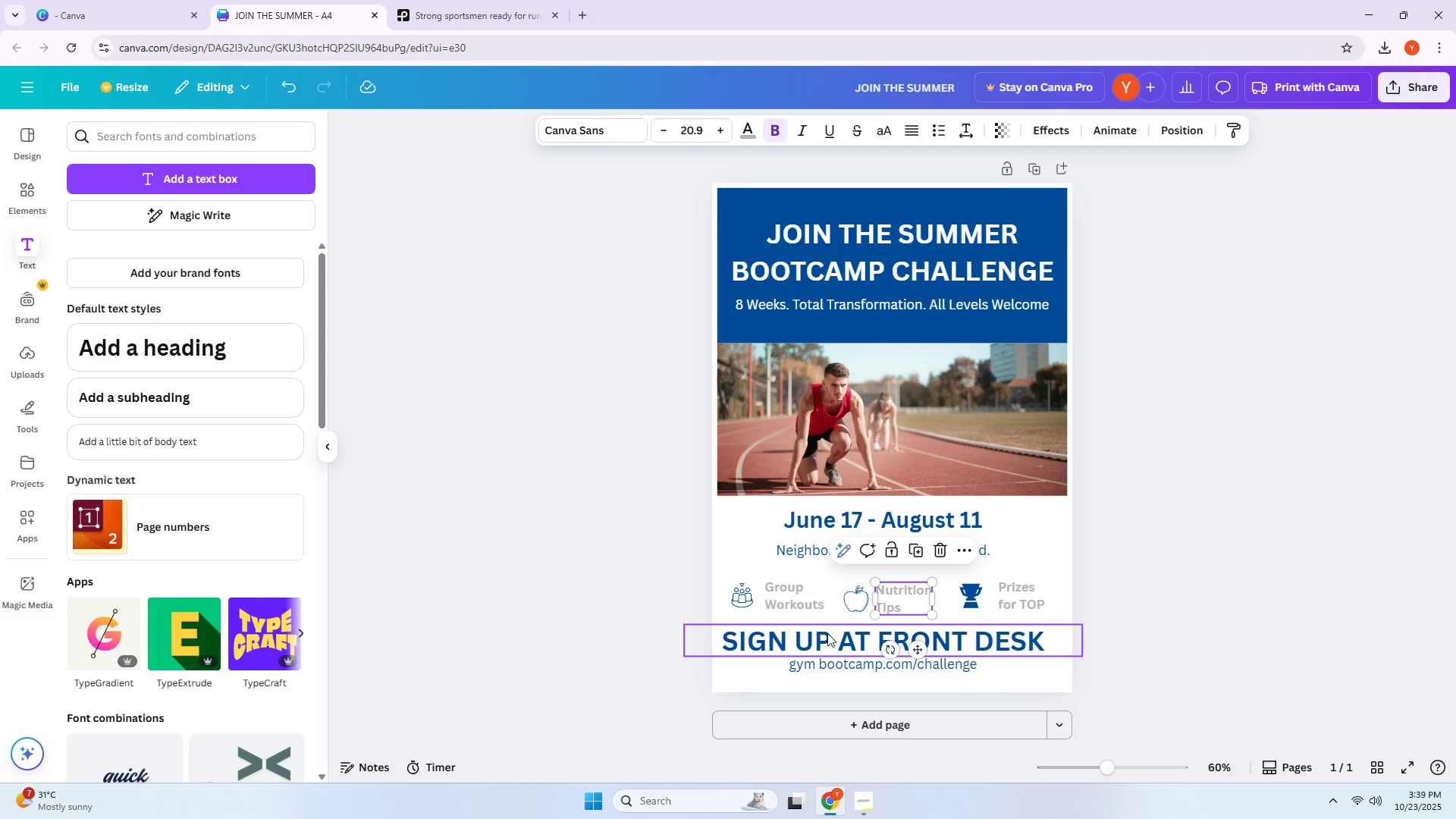 
left_click_drag(start_coordinate=[839, 639], to_coordinate=[847, 639])
 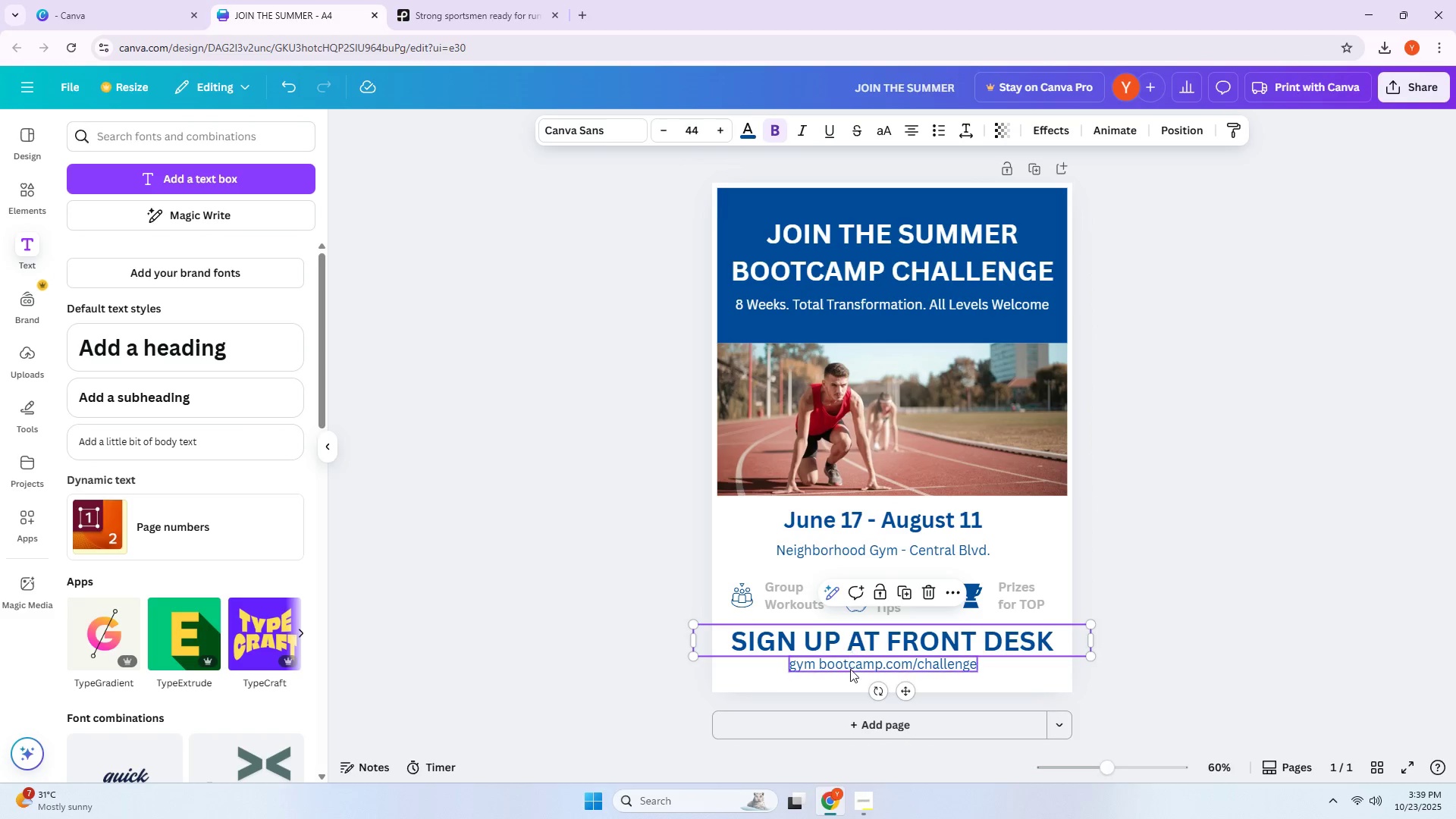 
left_click_drag(start_coordinate=[850, 669], to_coordinate=[860, 673])
 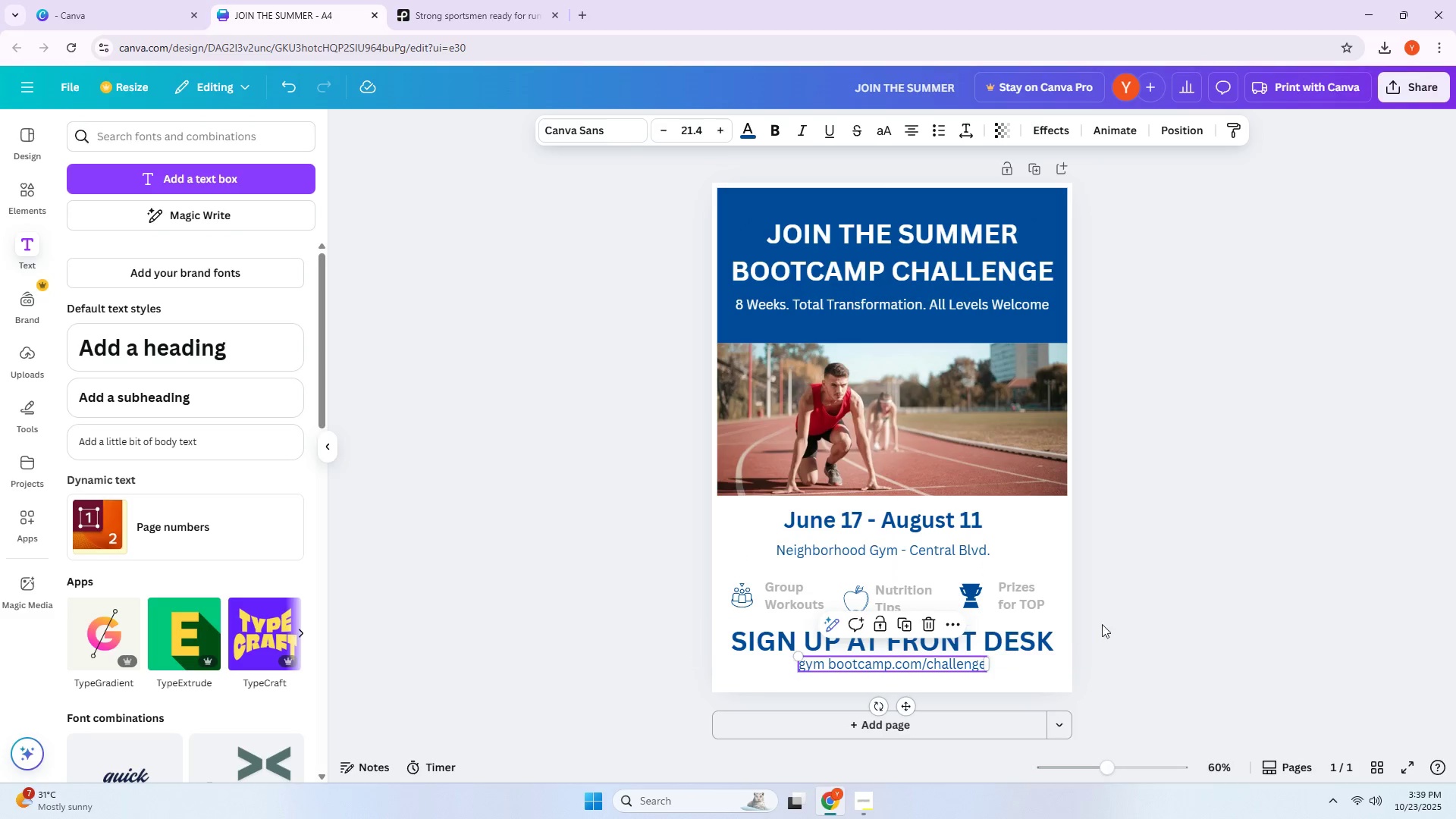 
left_click([1113, 620])
 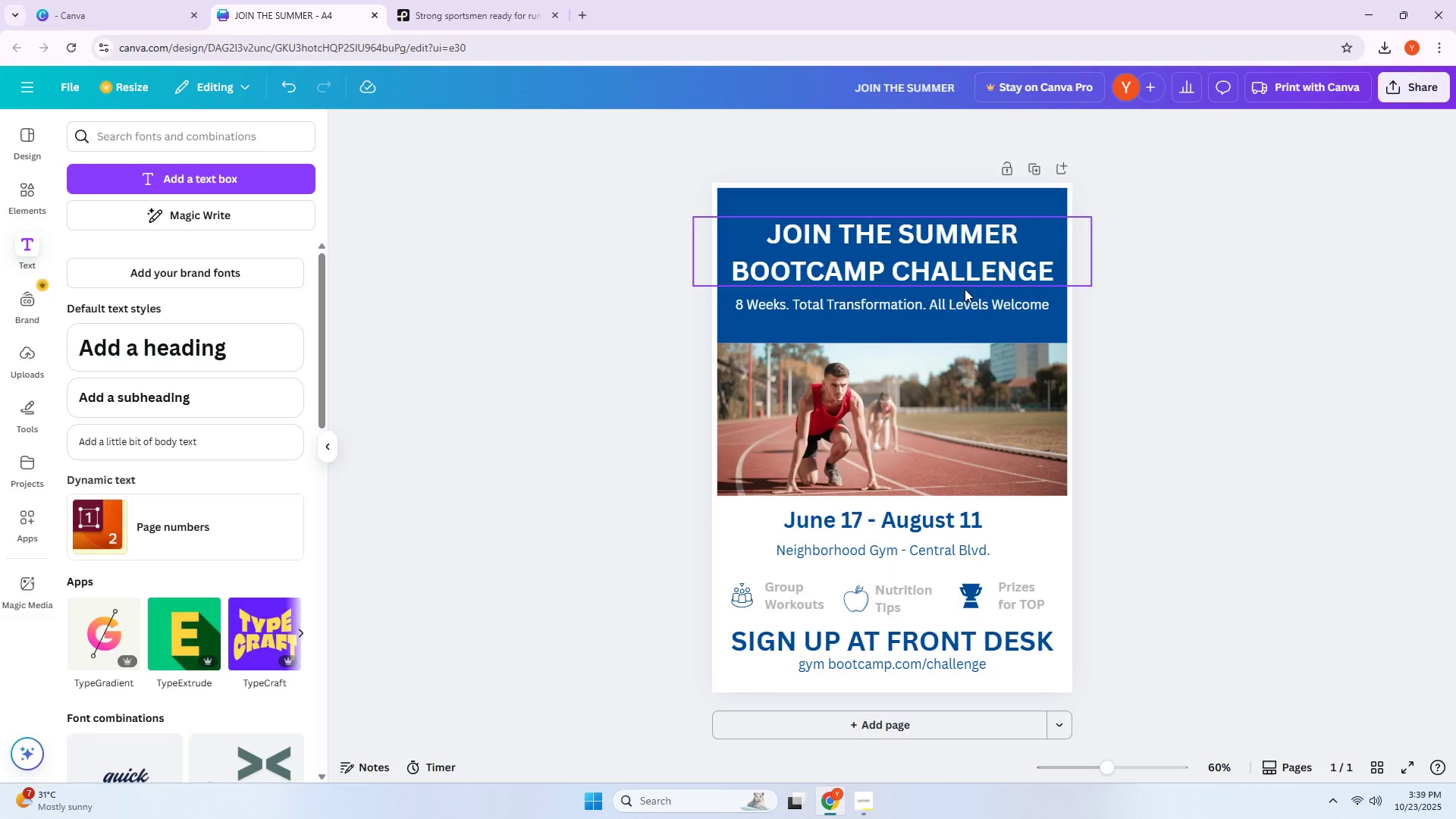 
left_click_drag(start_coordinate=[959, 300], to_coordinate=[962, 306])
 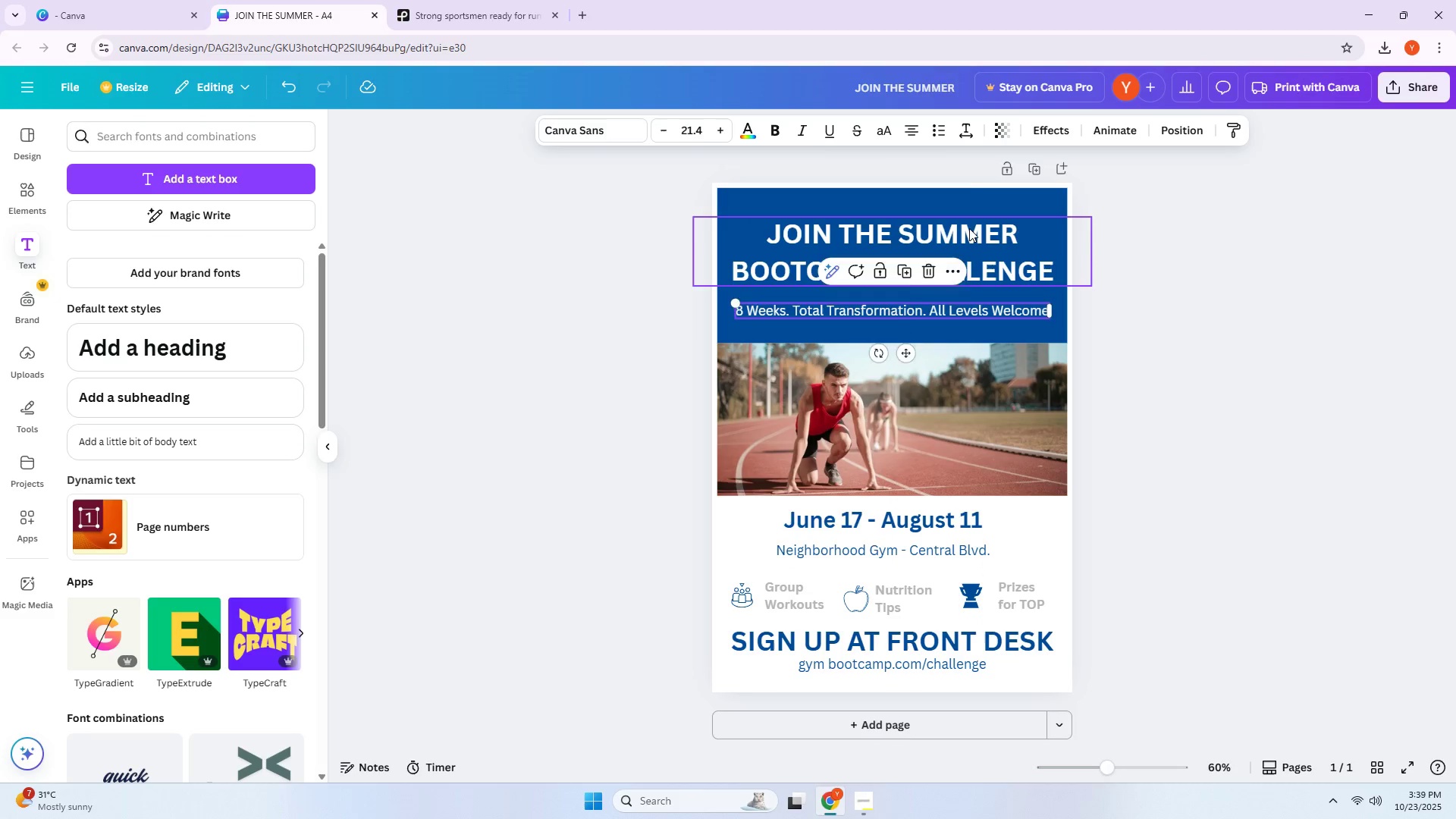 
left_click([969, 228])
 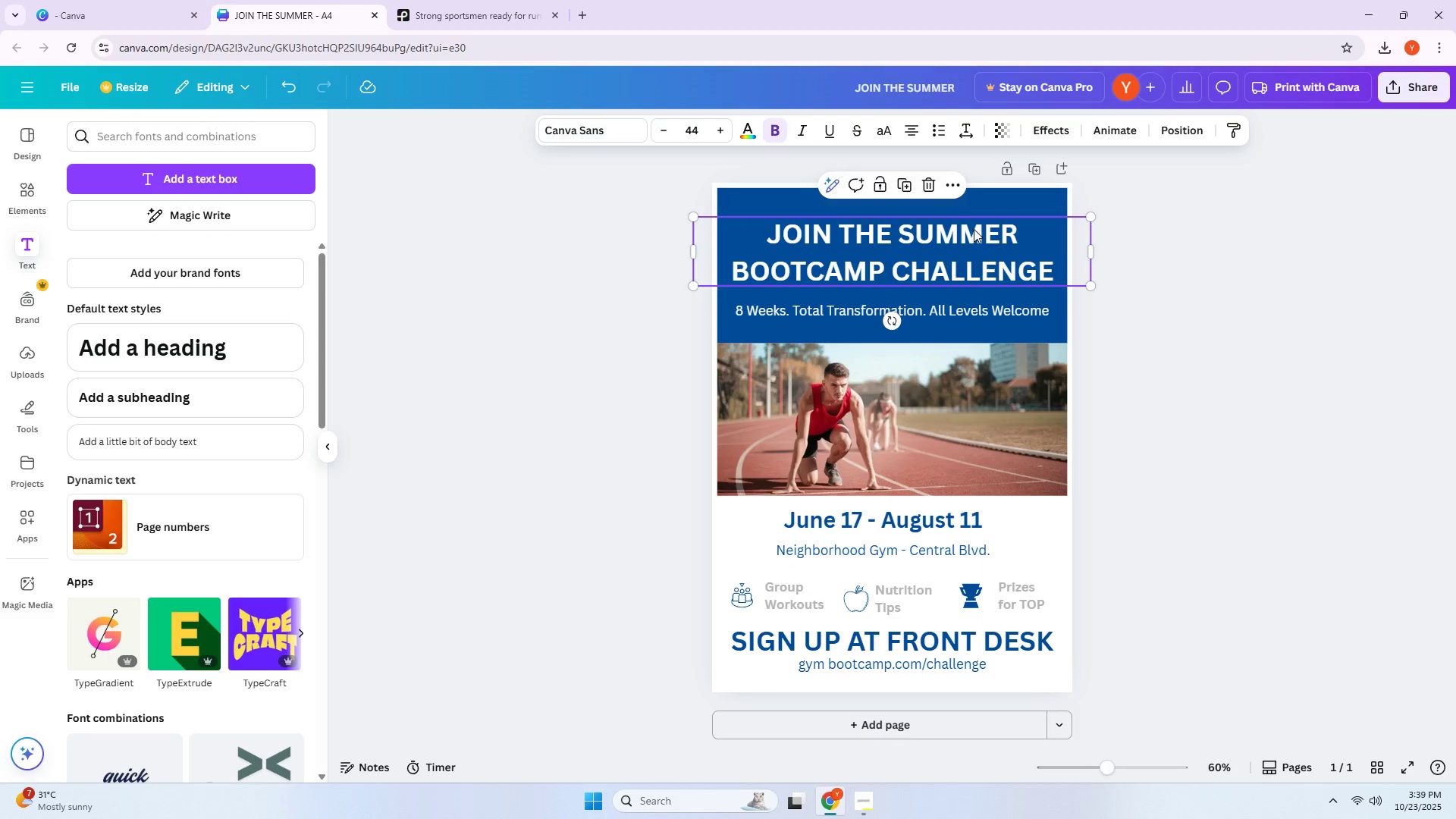 
left_click_drag(start_coordinate=[977, 235], to_coordinate=[978, 229])
 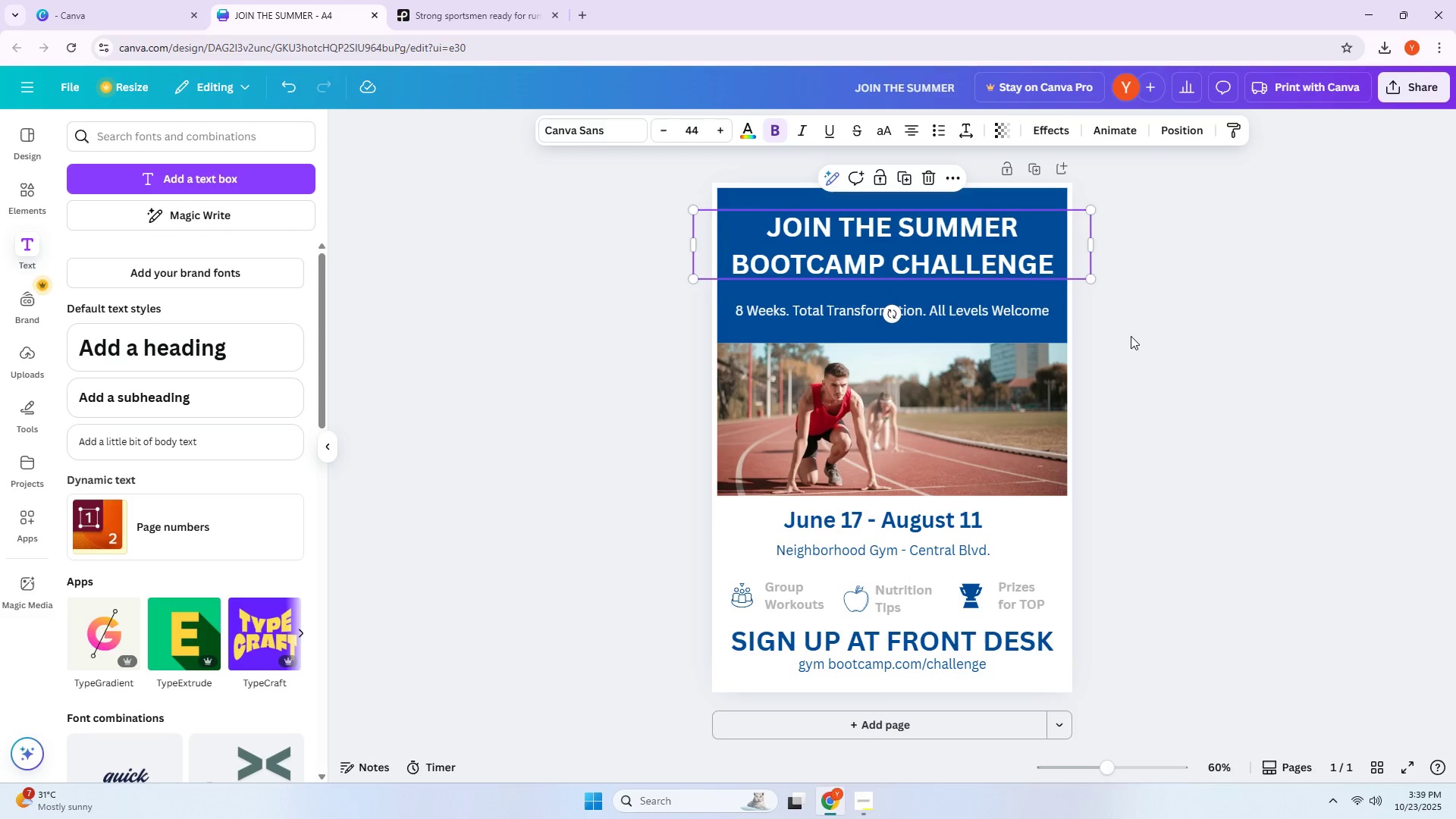 
left_click([1131, 336])
 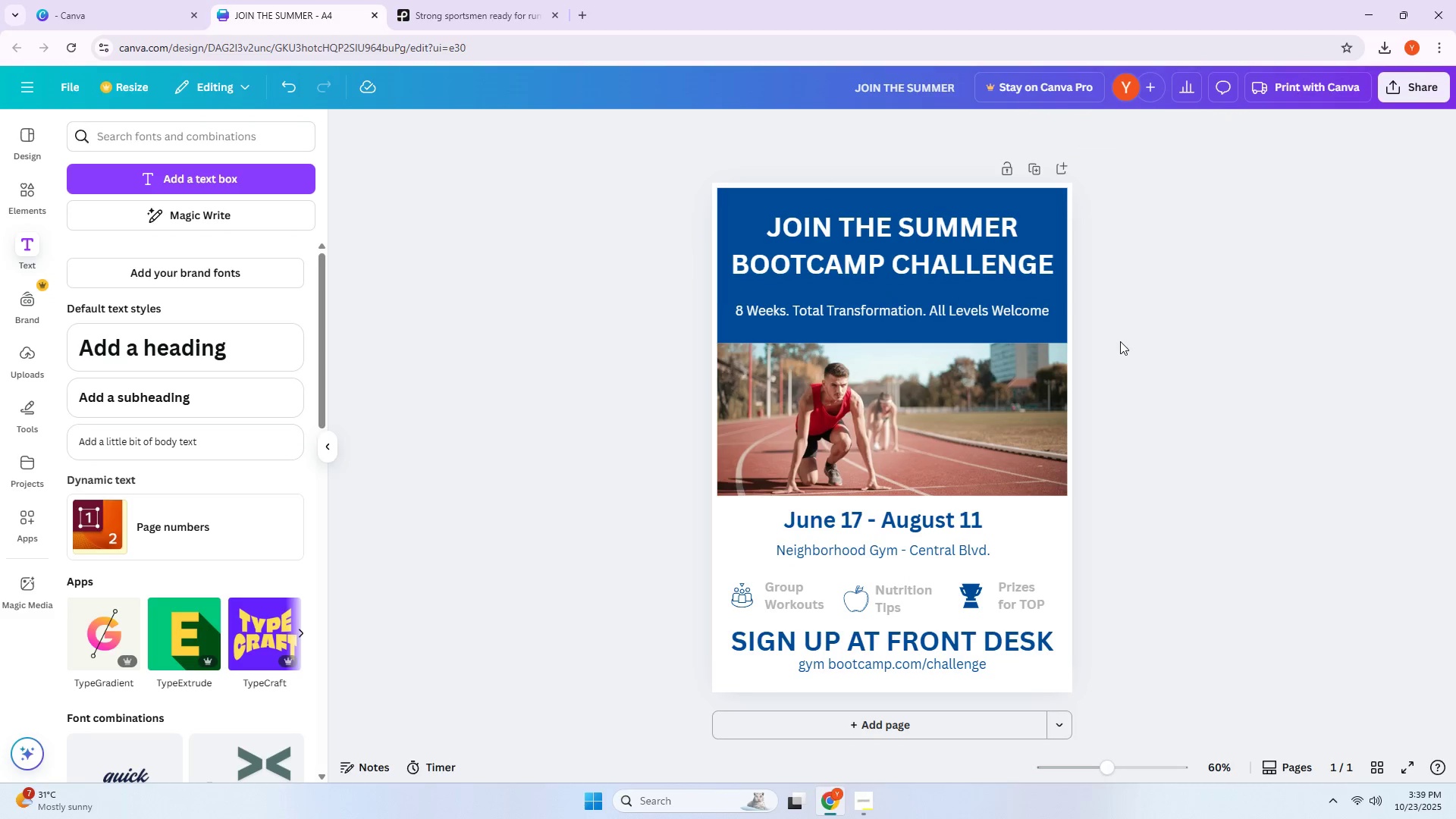 
scroll: coordinate [809, 488], scroll_direction: none, amount: 0.0
 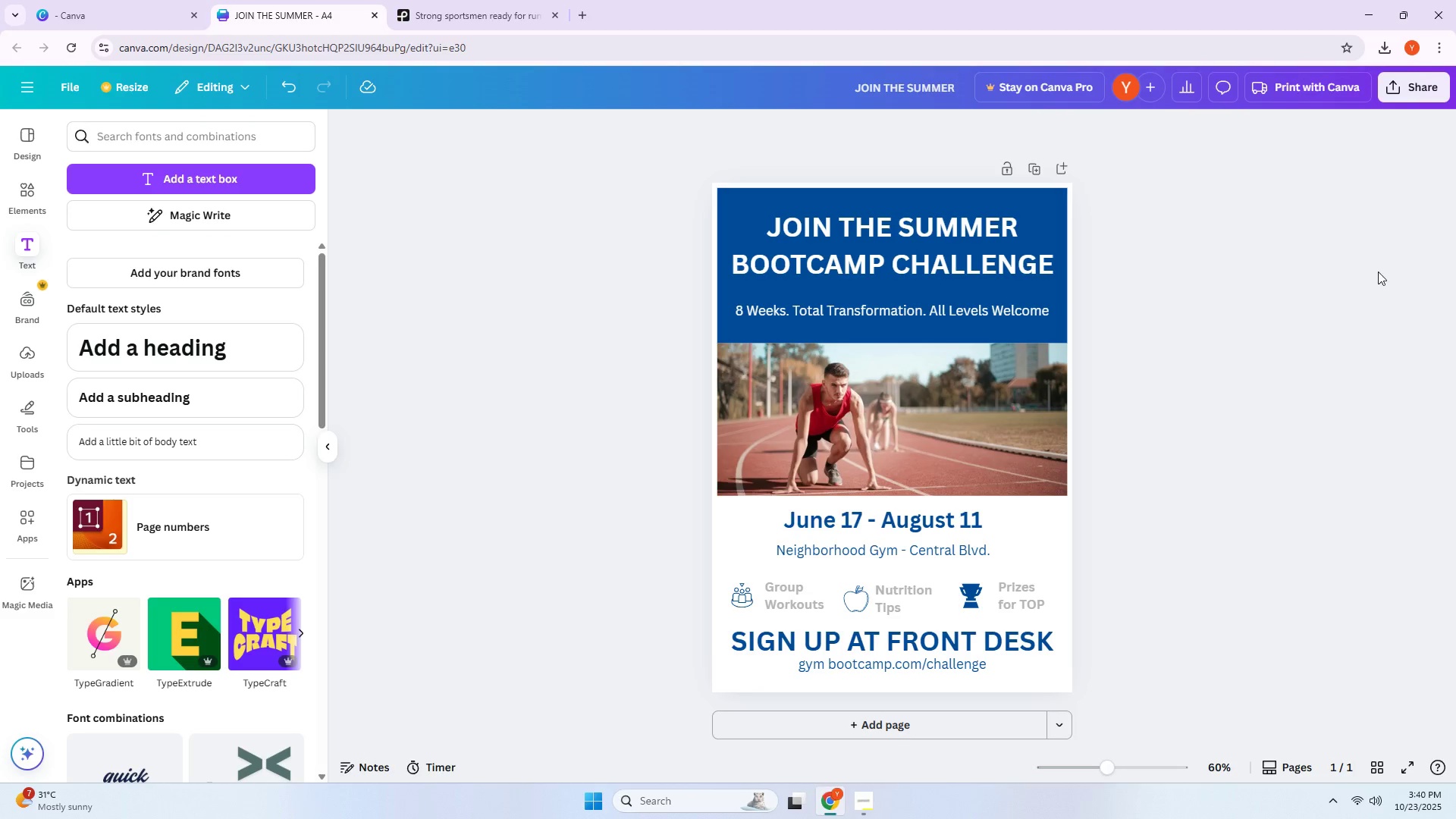 
wait(10.13)
 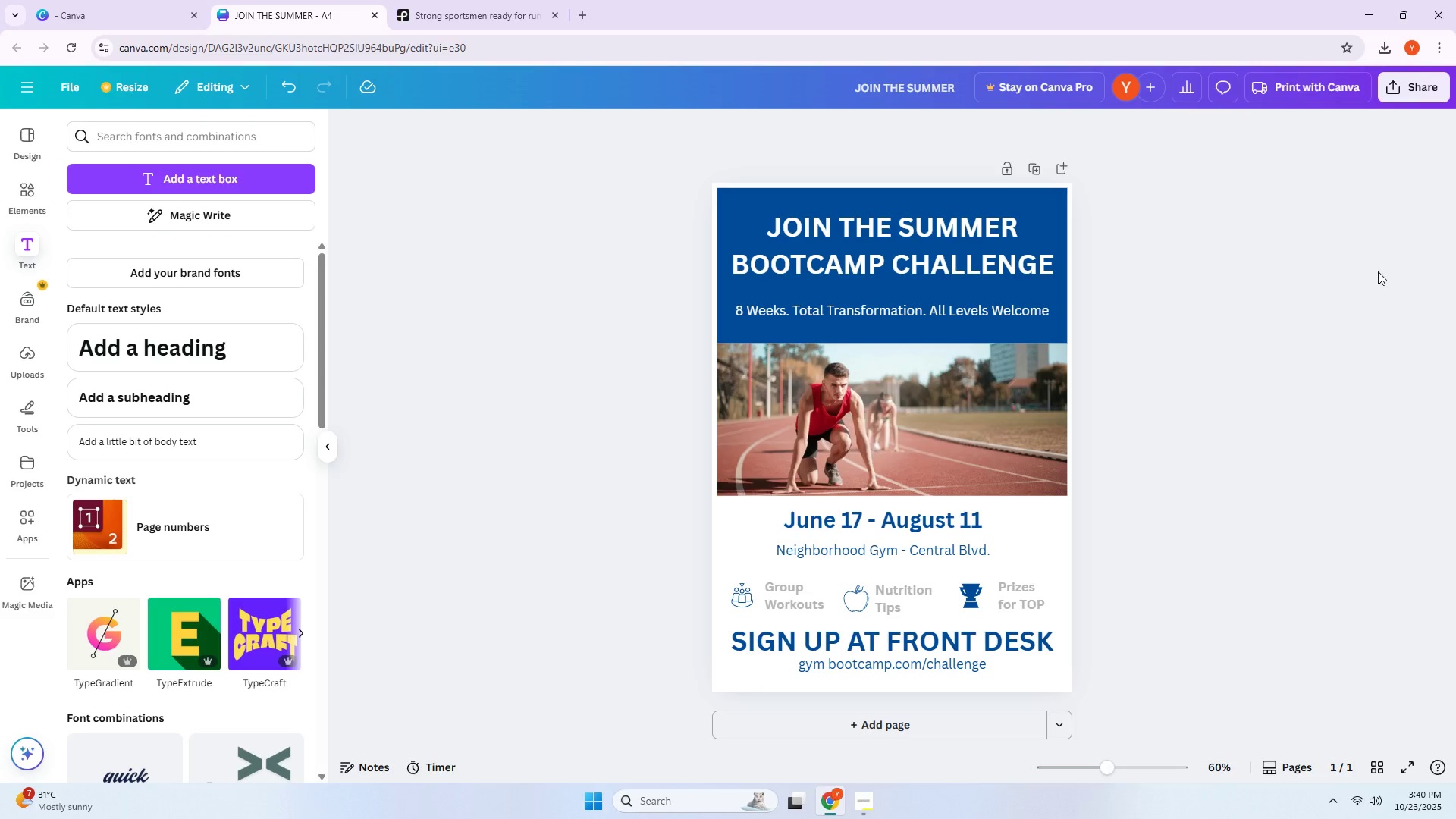 
scroll: coordinate [861, 365], scroll_direction: up, amount: 1.0
 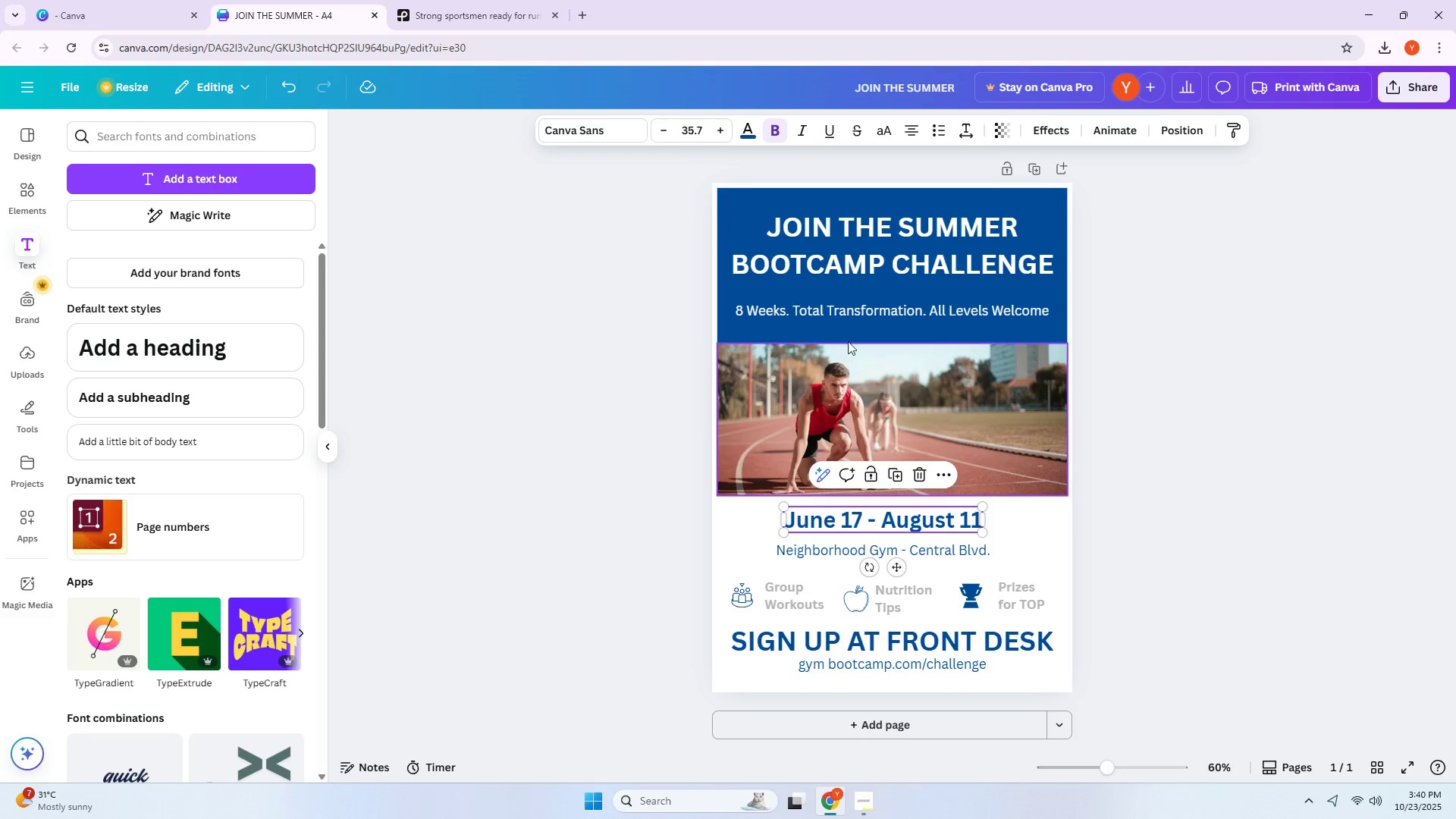 
left_click([416, 0])
 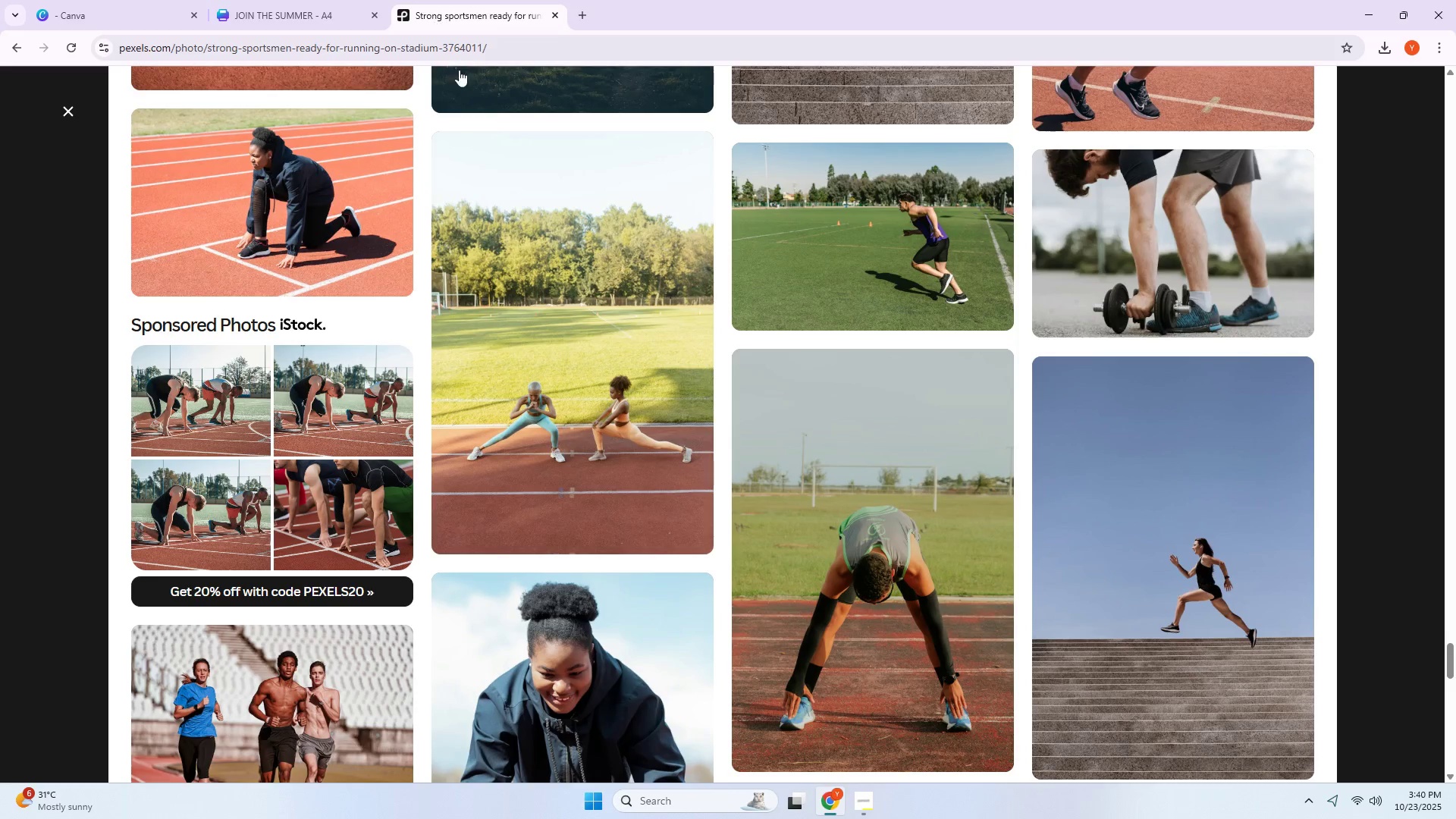 
scroll: coordinate [187, 331], scroll_direction: down, amount: 8.0
 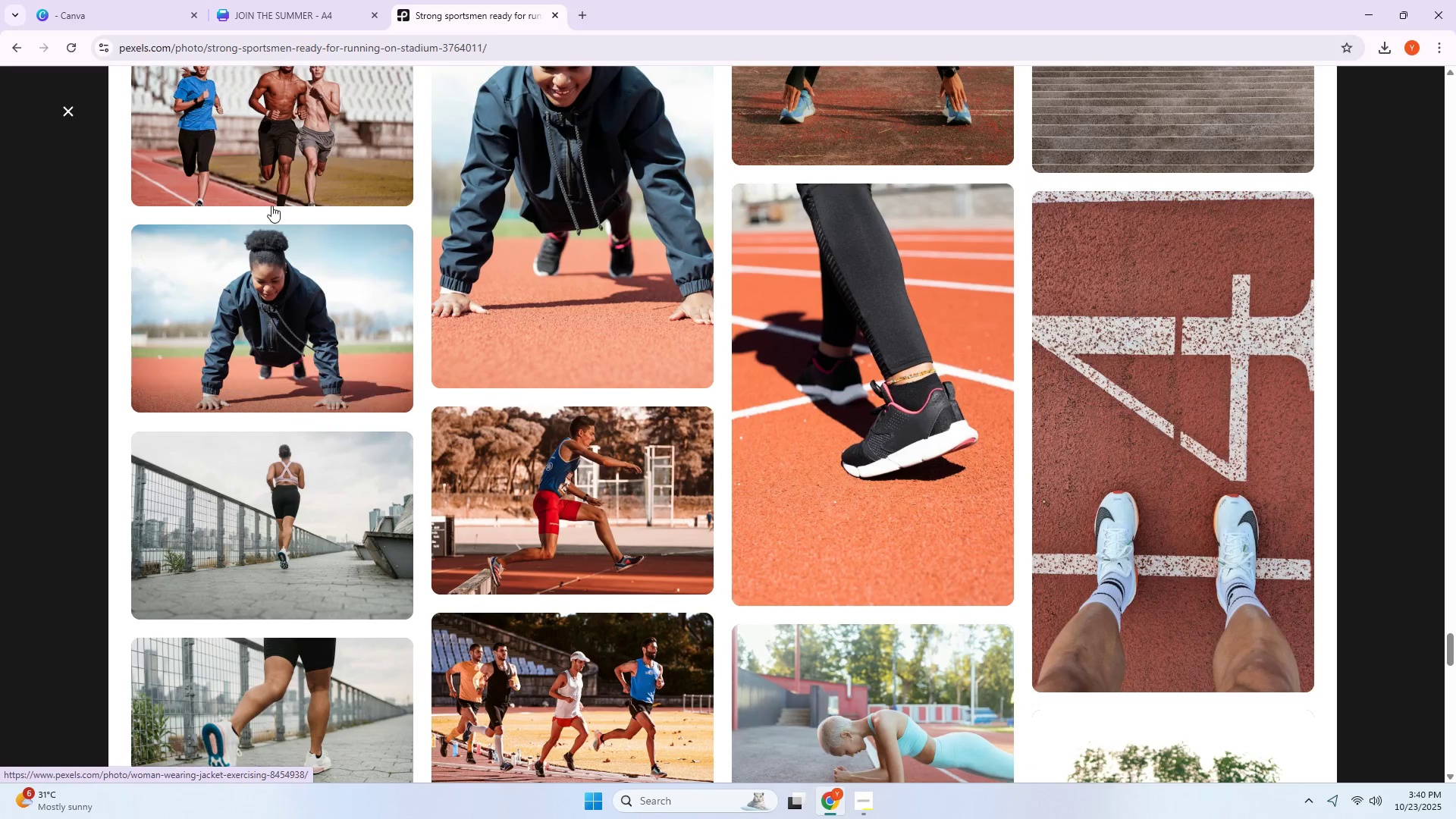 
scroll: coordinate [328, 166], scroll_direction: up, amount: 6.0
 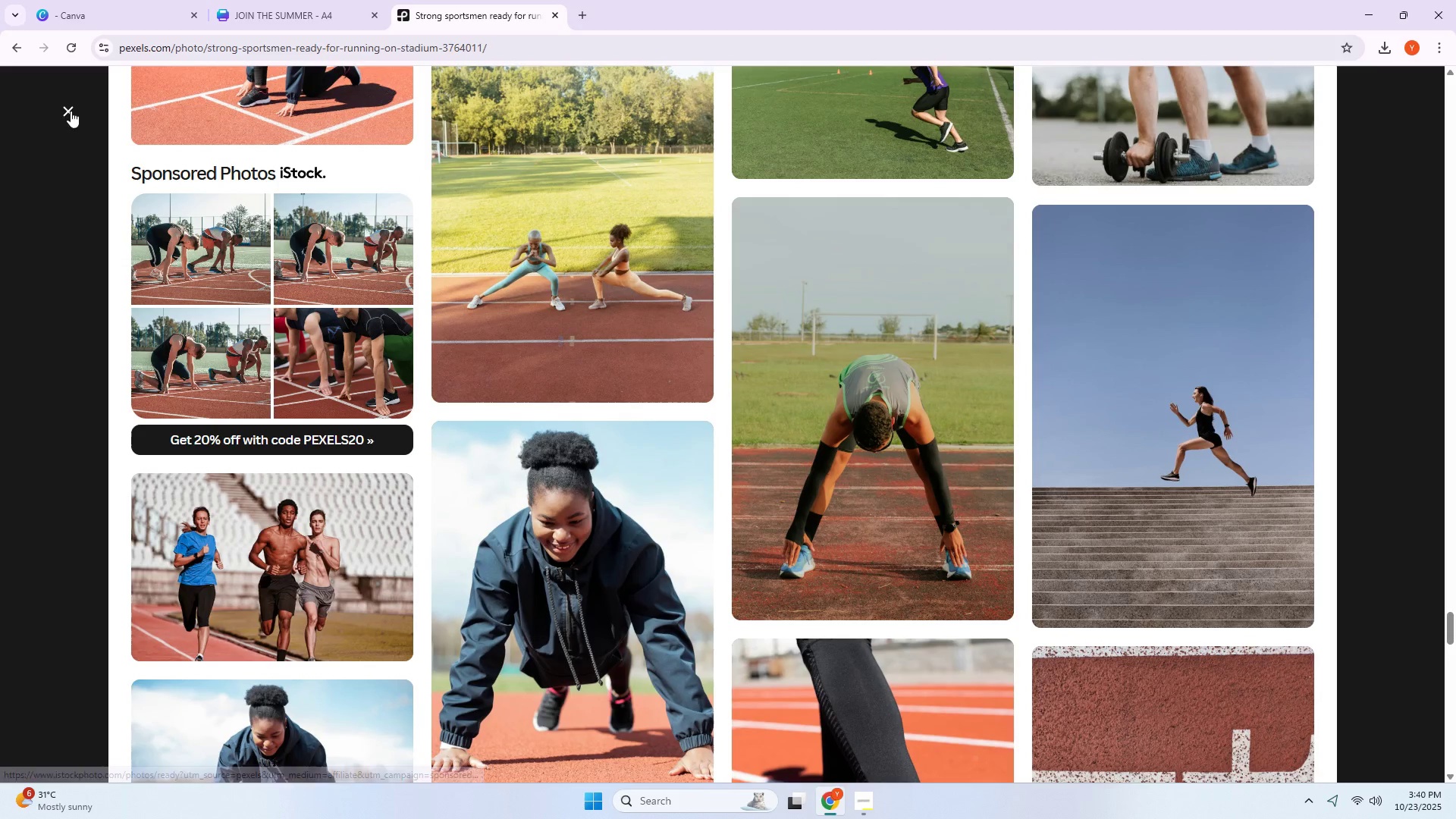 
left_click([61, 107])
 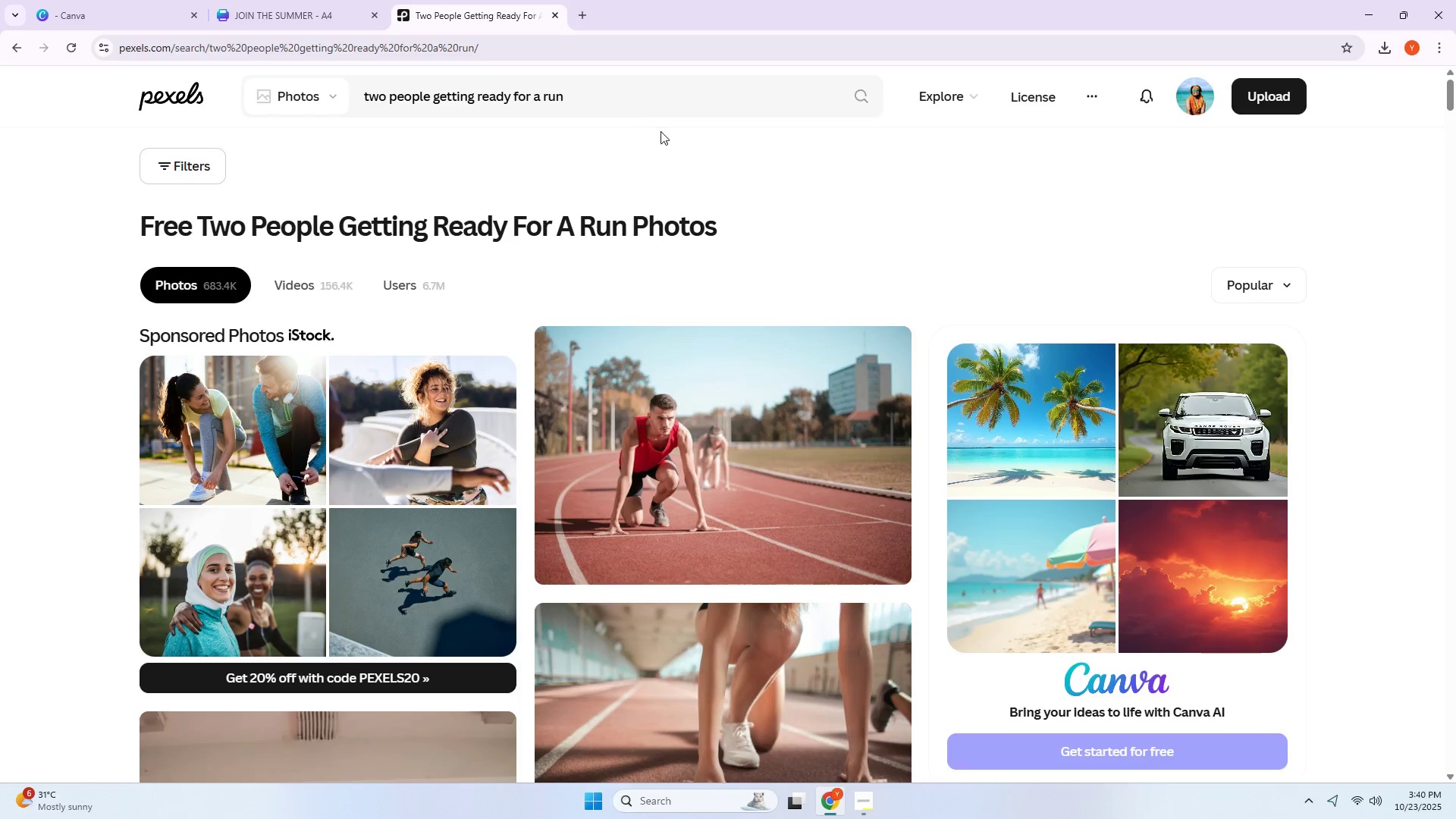 
left_click([607, 100])
 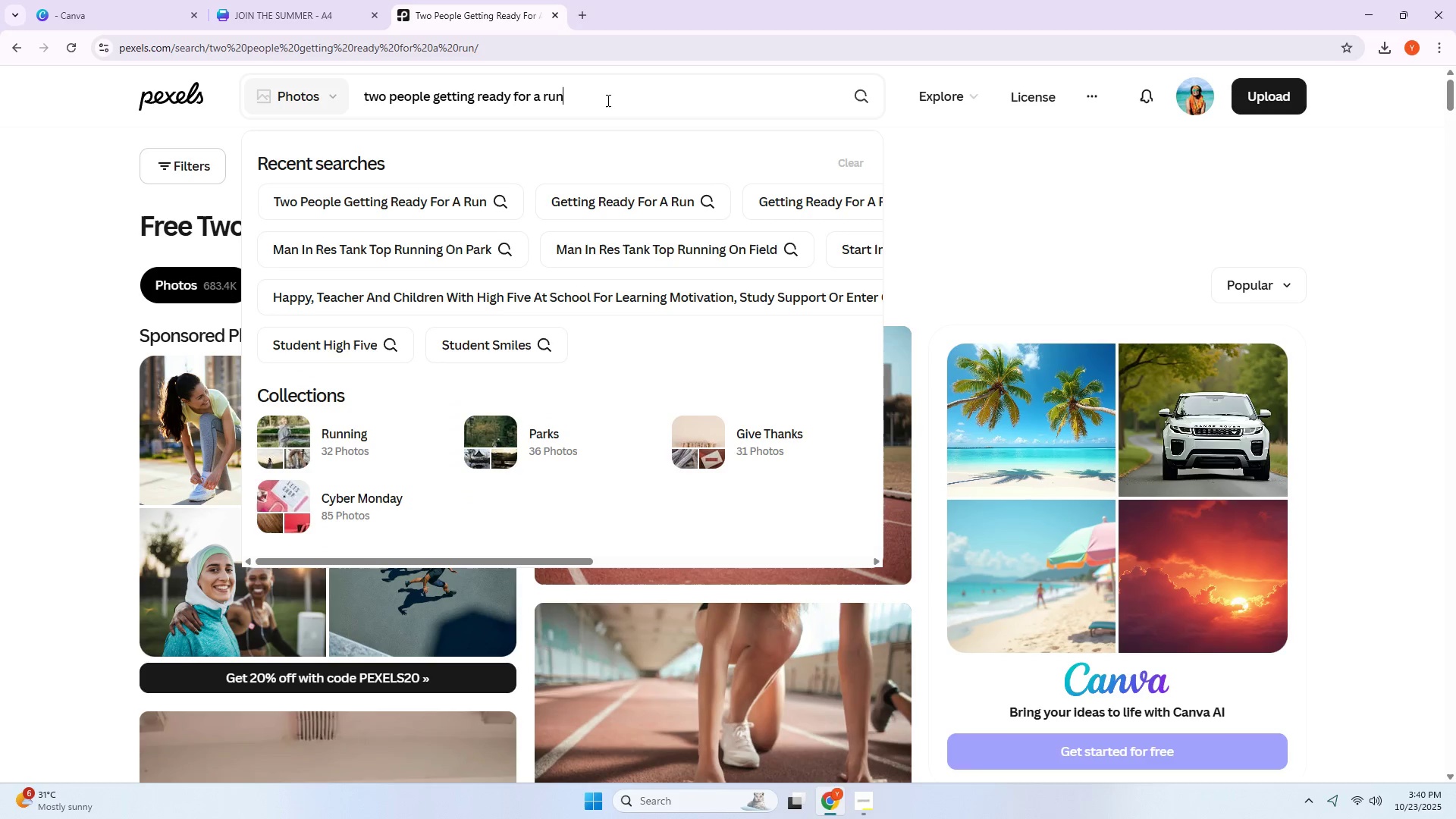 
type( on opar)
key(Backspace)
key(Backspace)
key(Backspace)
key(Backspace)
type(park)
 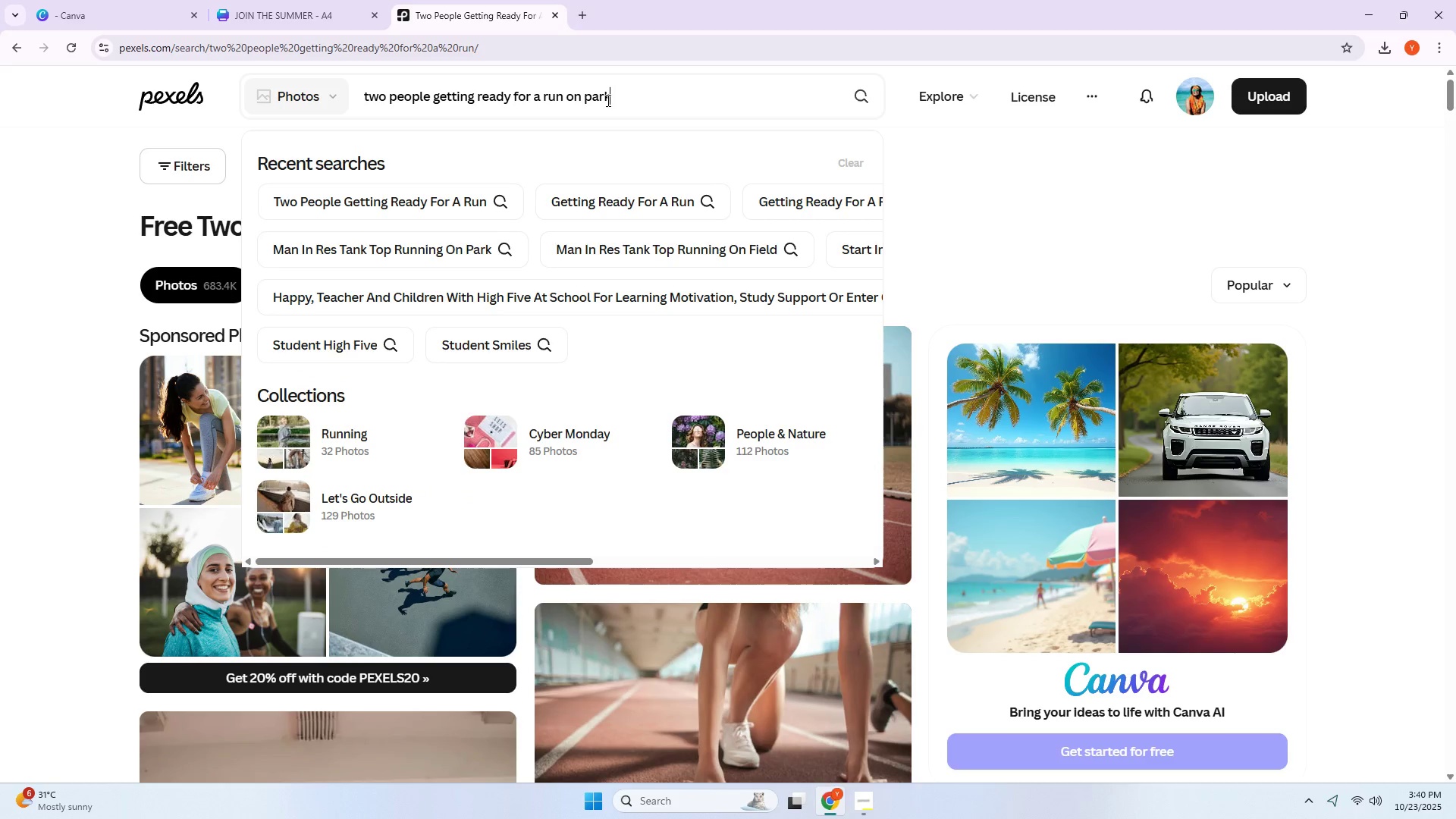 
key(Enter)
 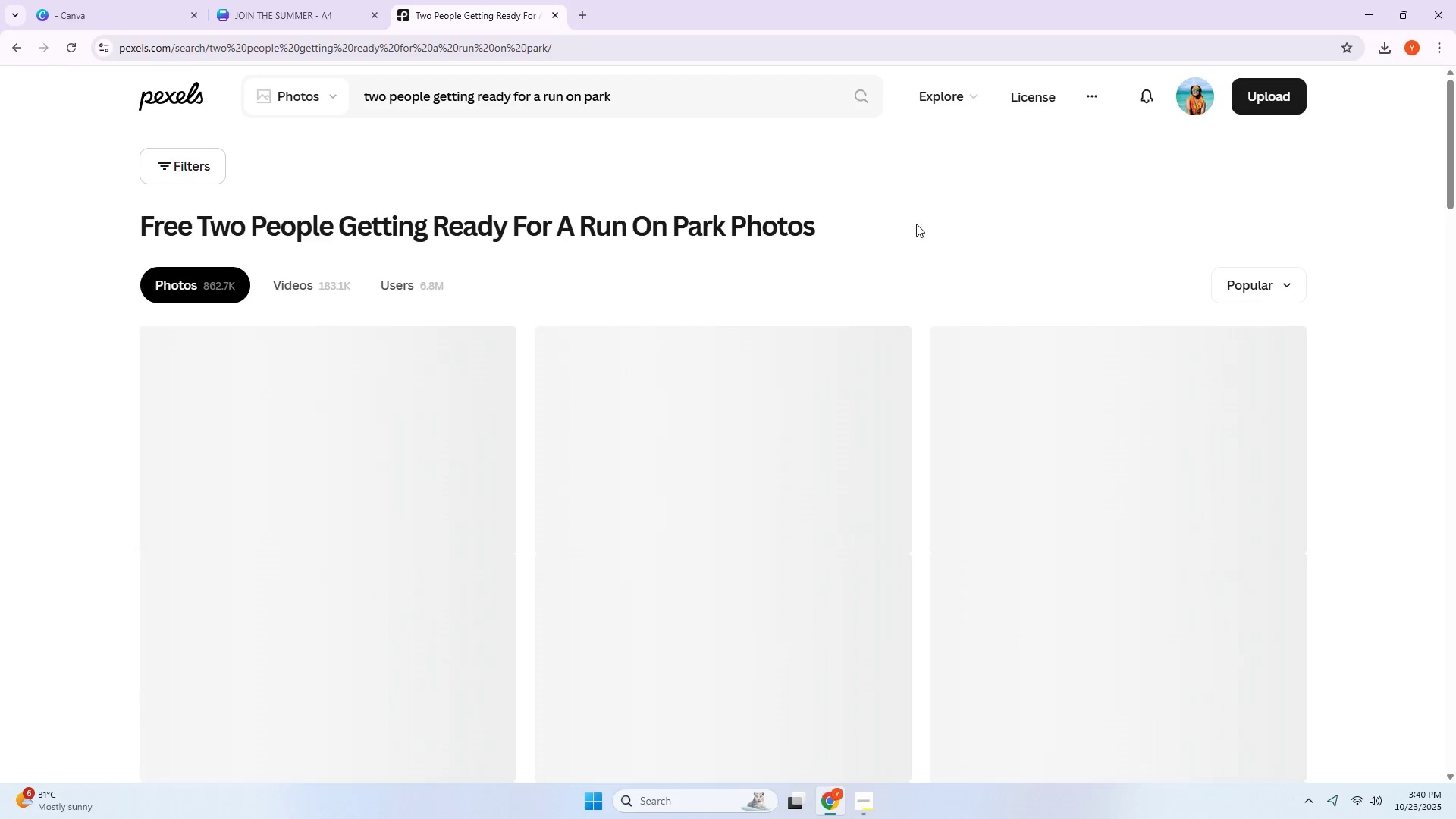 
scroll: coordinate [895, 355], scroll_direction: down, amount: 25.0
 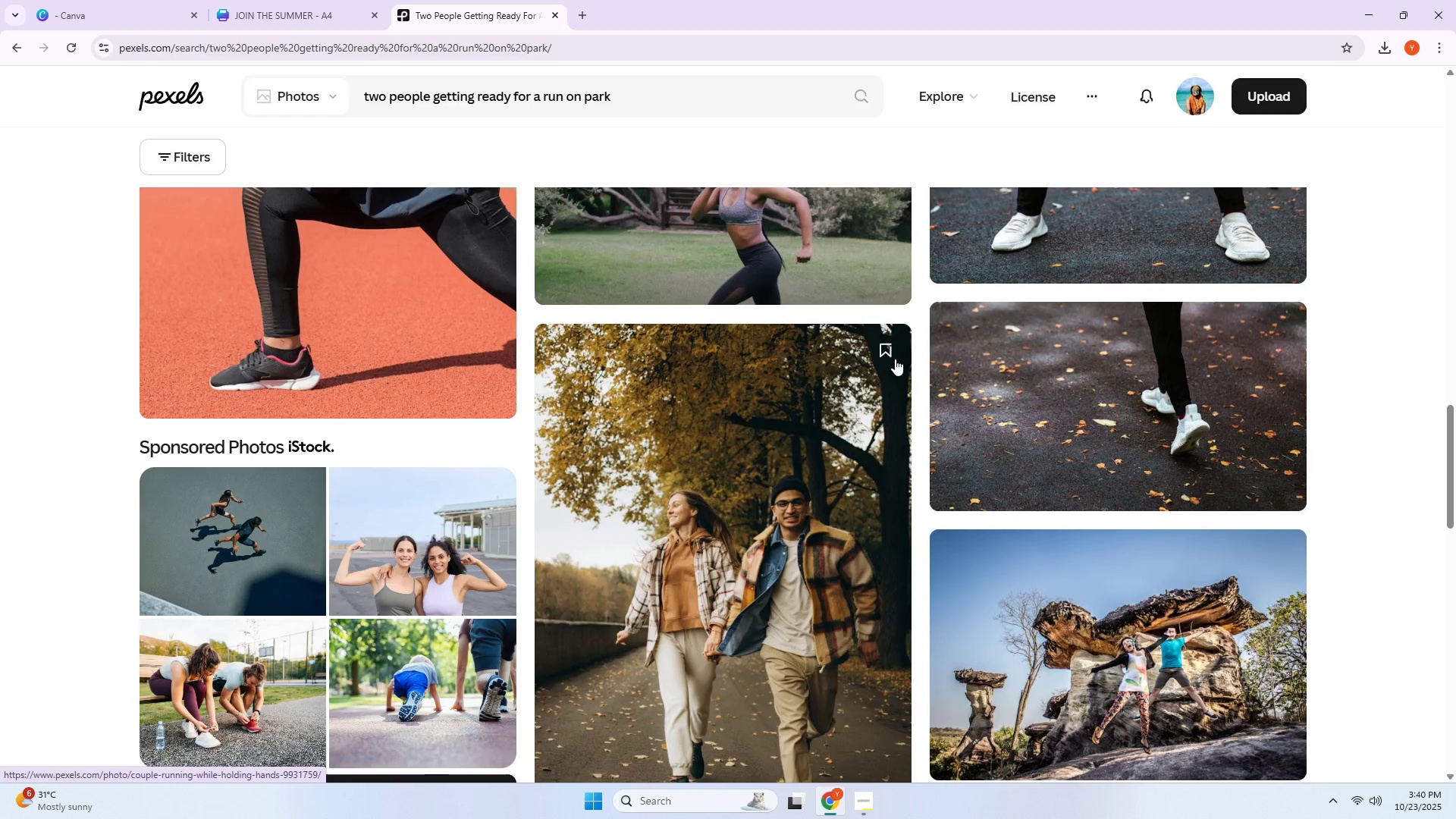 
scroll: coordinate [907, 381], scroll_direction: down, amount: 8.0
 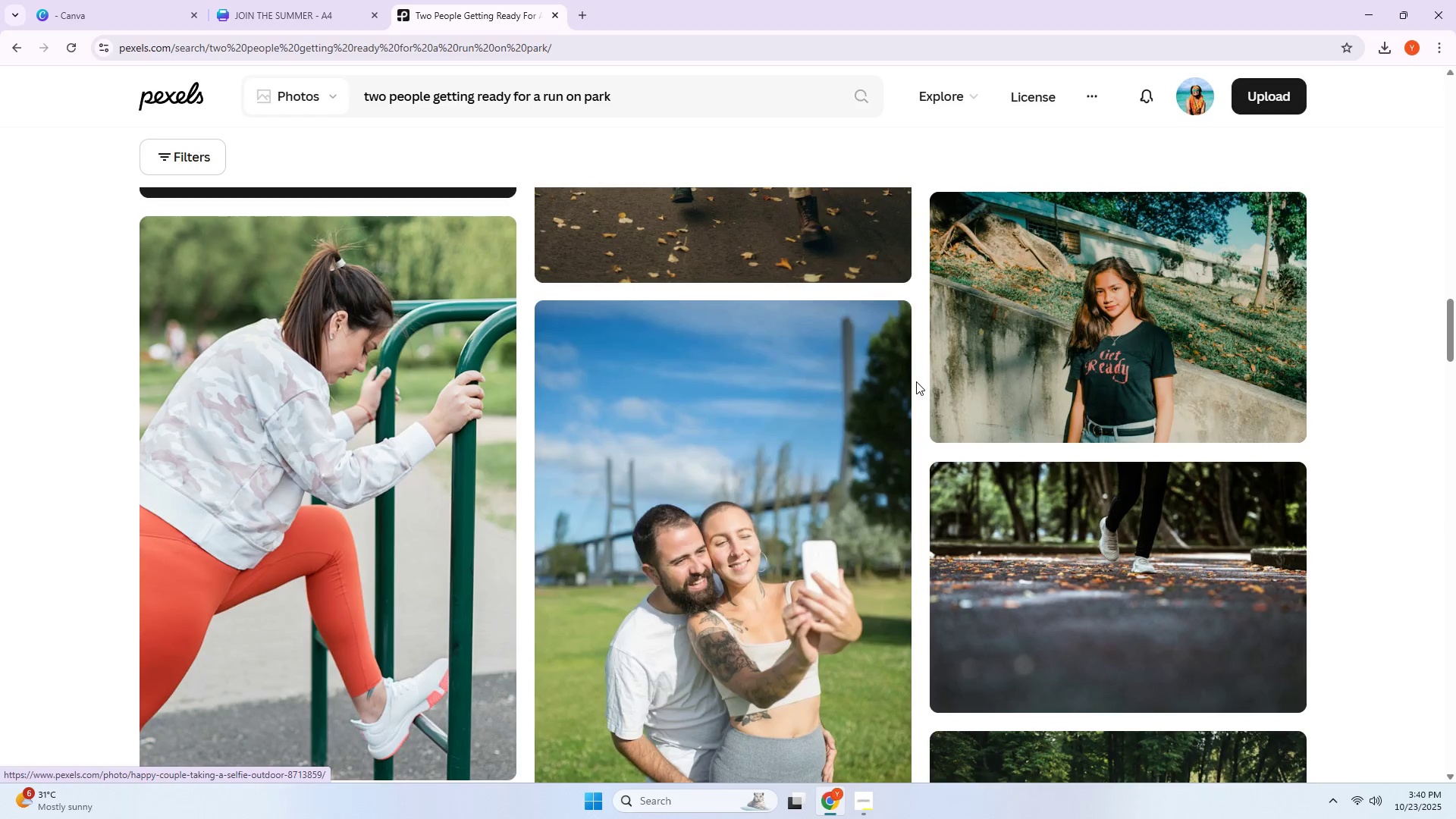 
scroll: coordinate [945, 418], scroll_direction: down, amount: 14.0
 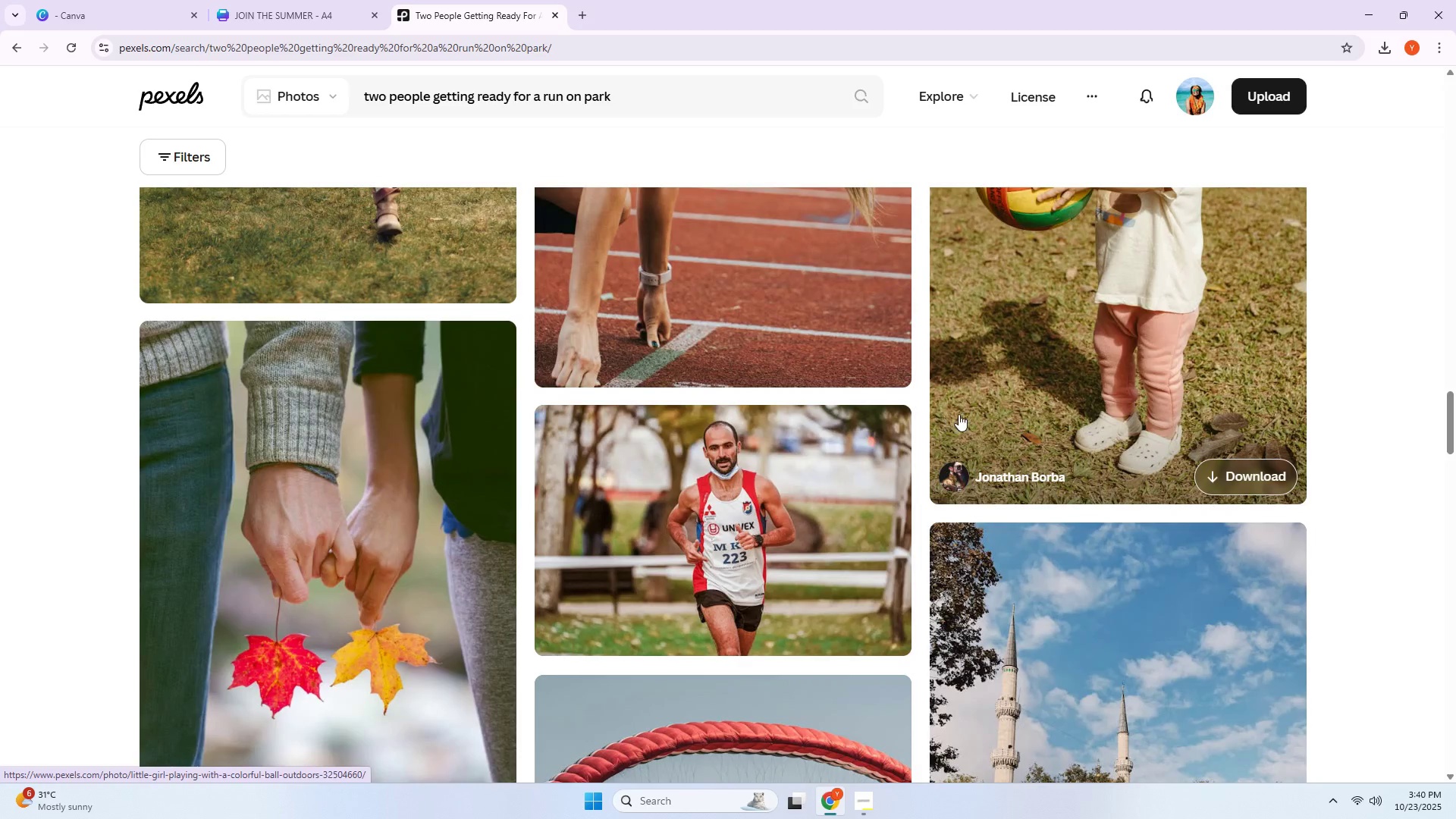 
scroll: coordinate [979, 422], scroll_direction: up, amount: 3.0
 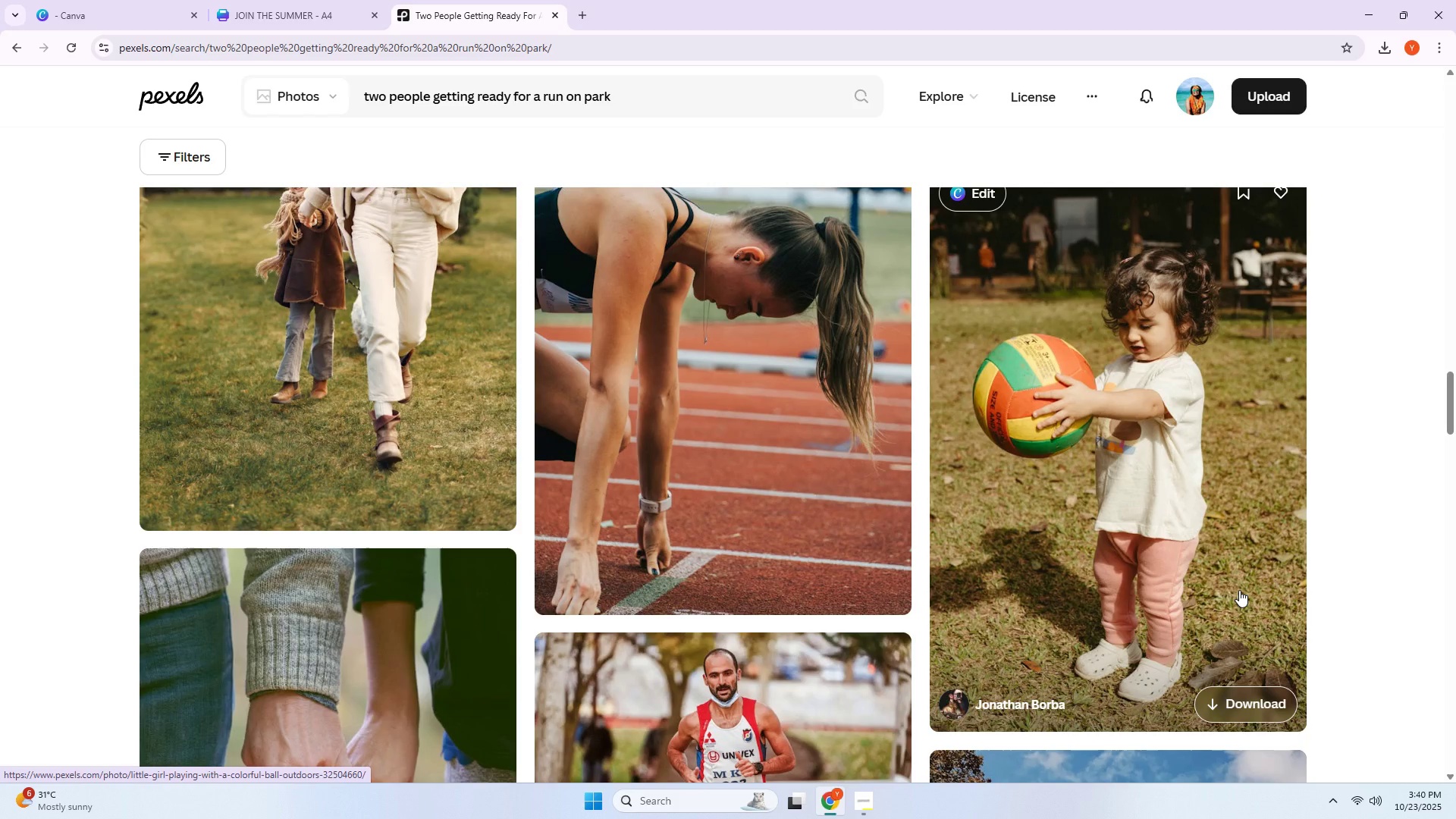 
wait(11.17)
 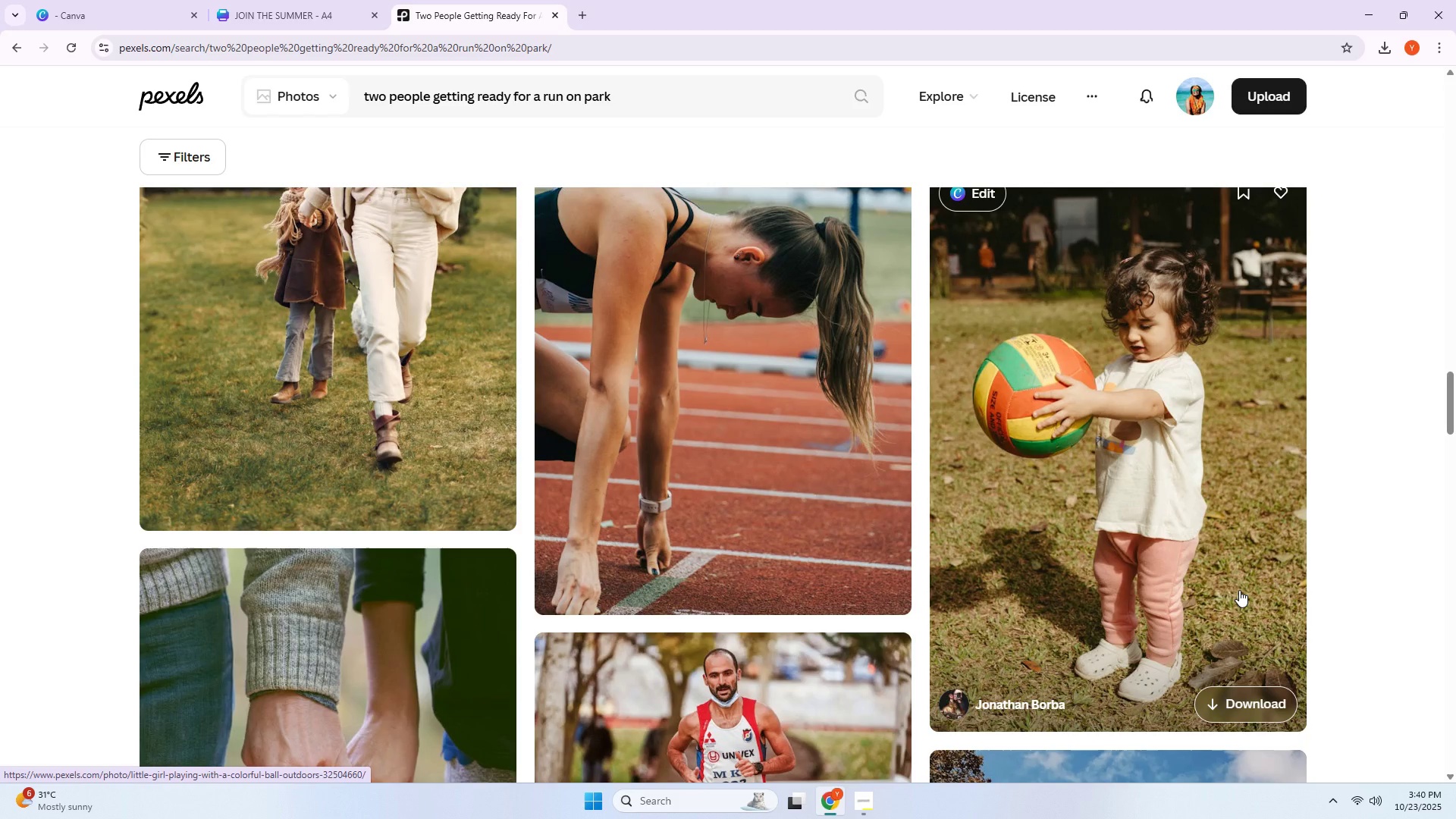 
scroll: coordinate [1250, 608], scroll_direction: down, amount: 16.0
 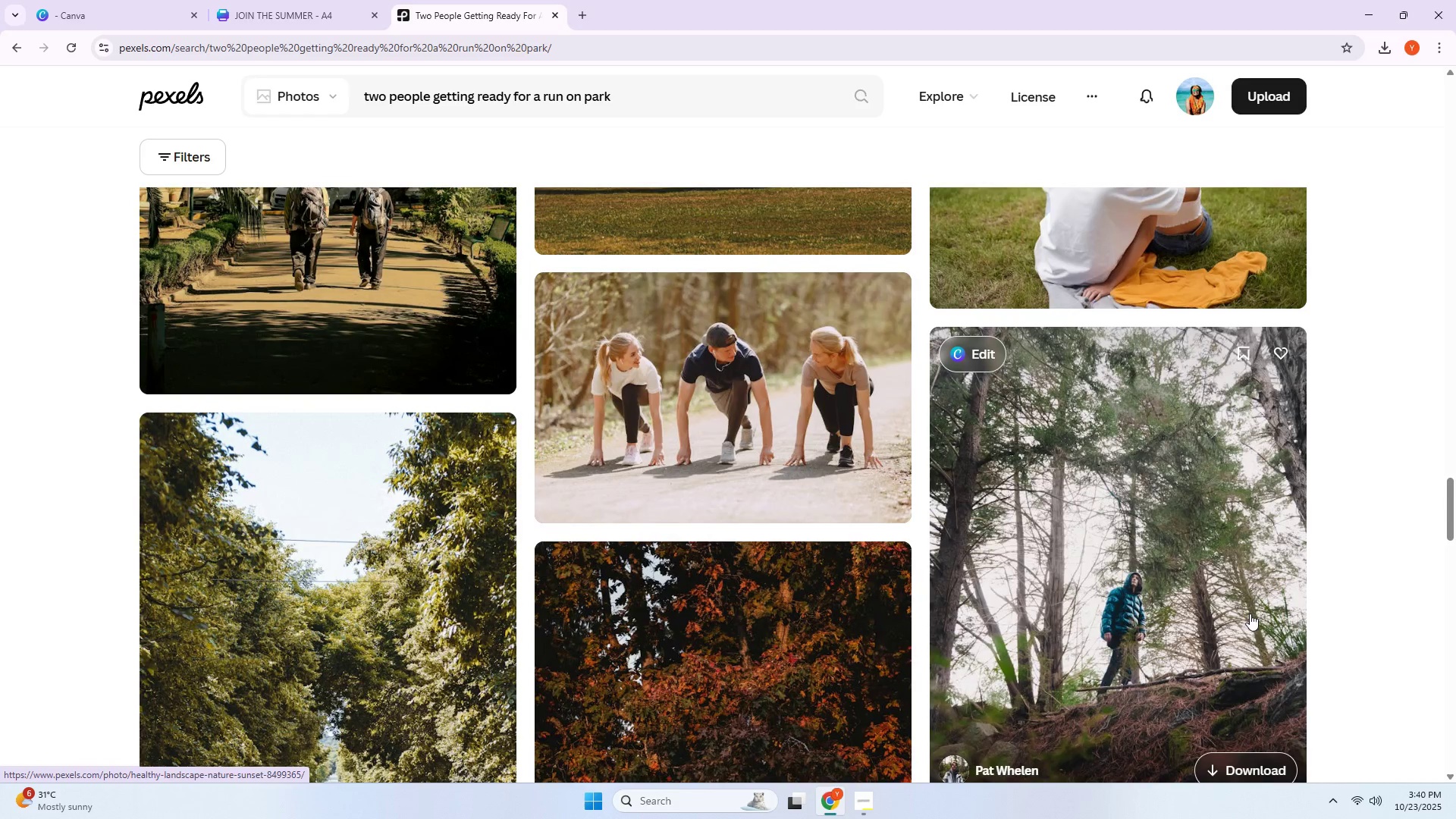 
scroll: coordinate [1248, 617], scroll_direction: none, amount: 0.0
 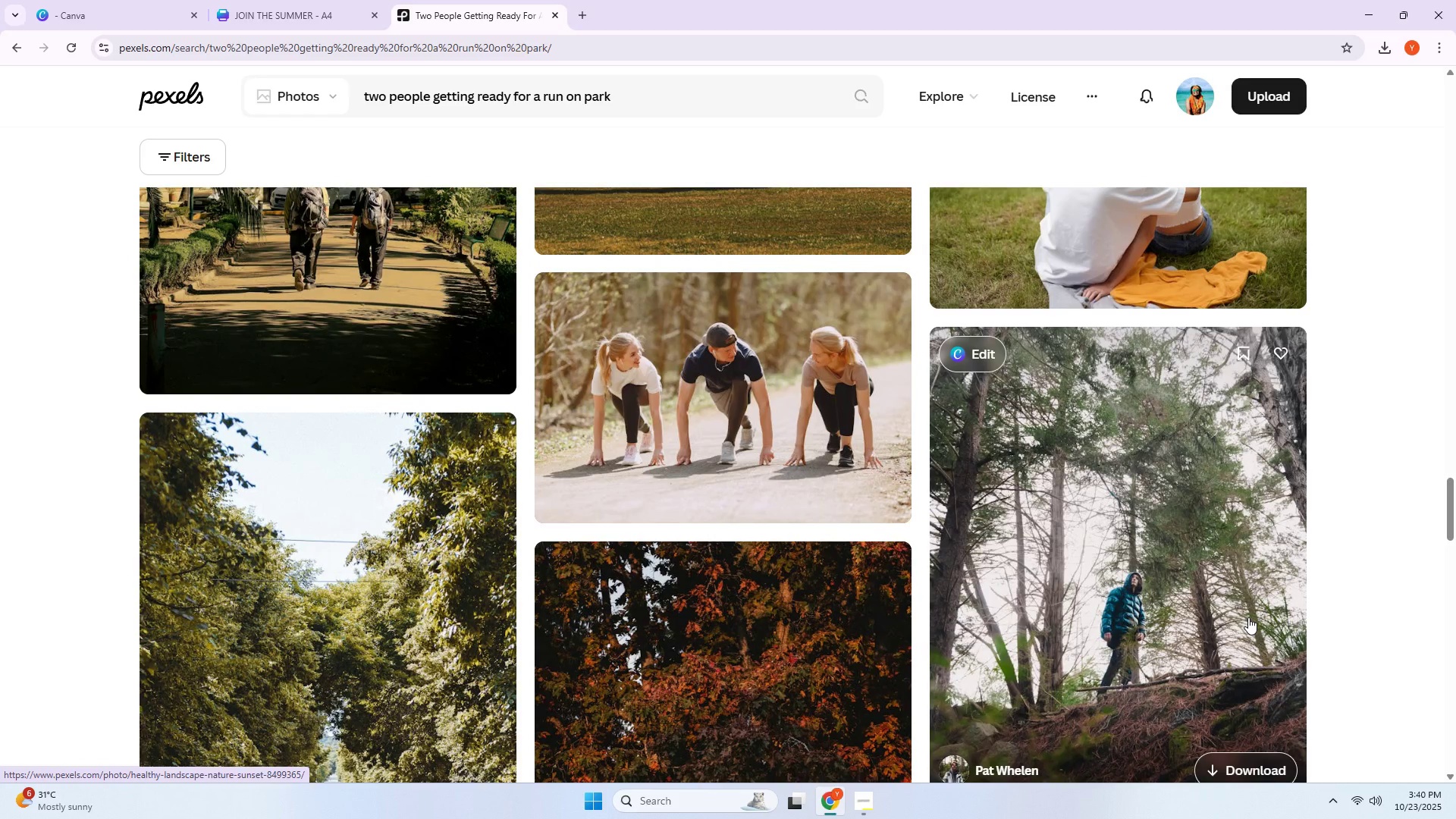 
scroll: coordinate [1271, 648], scroll_direction: down, amount: 21.0
 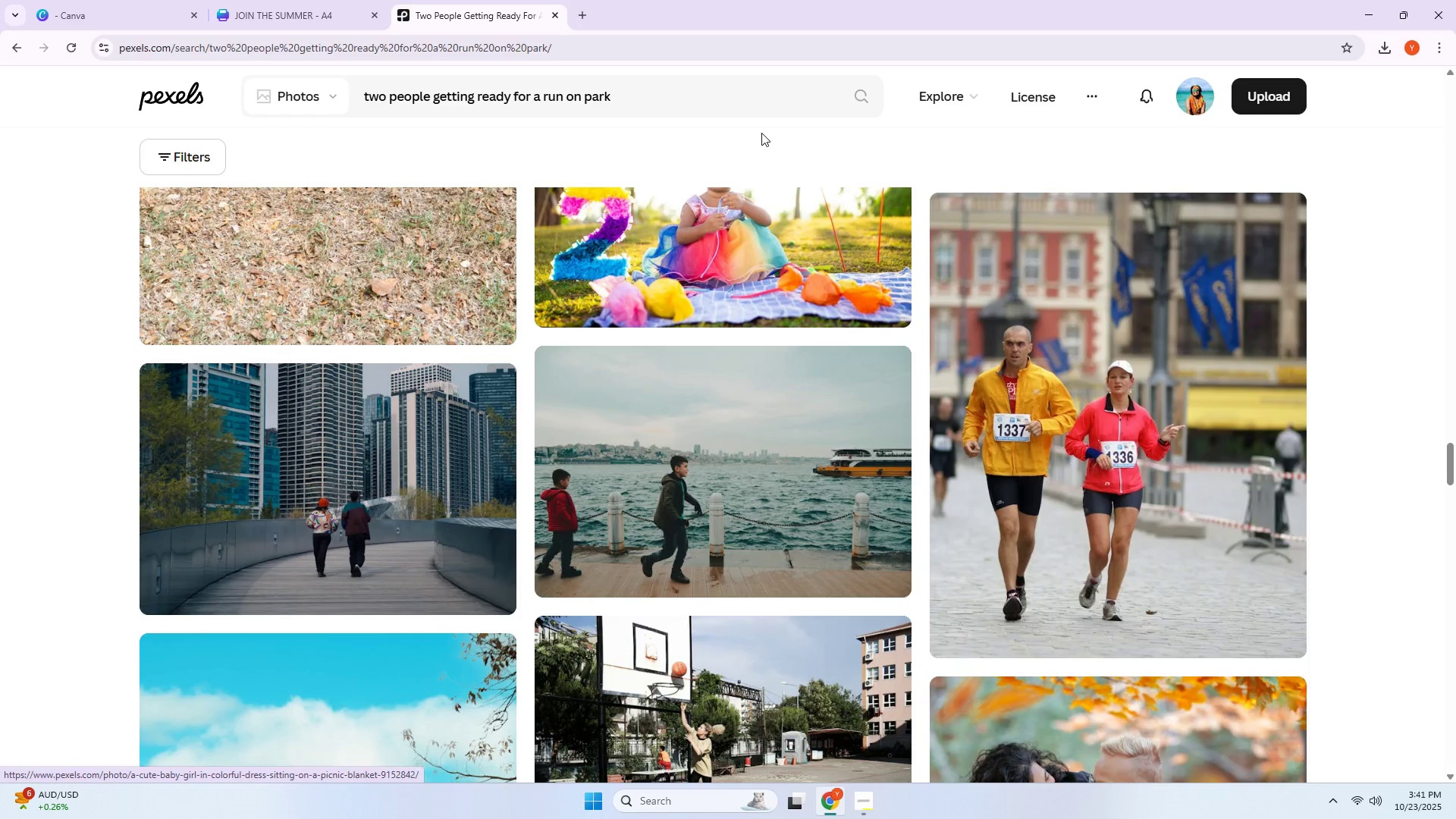 
scroll: coordinate [574, 393], scroll_direction: down, amount: 41.0
 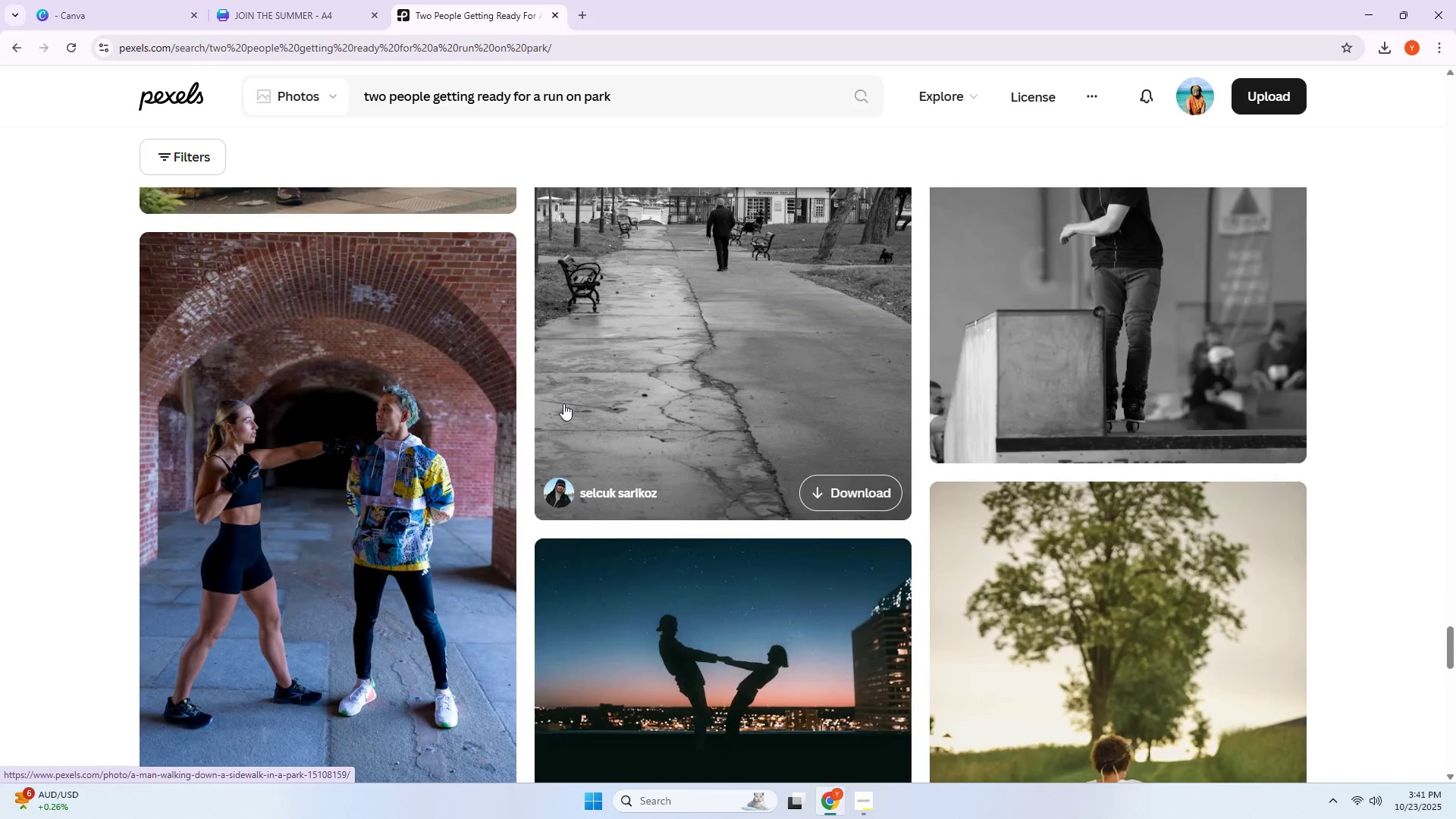 
scroll: coordinate [555, 404], scroll_direction: down, amount: 13.0
 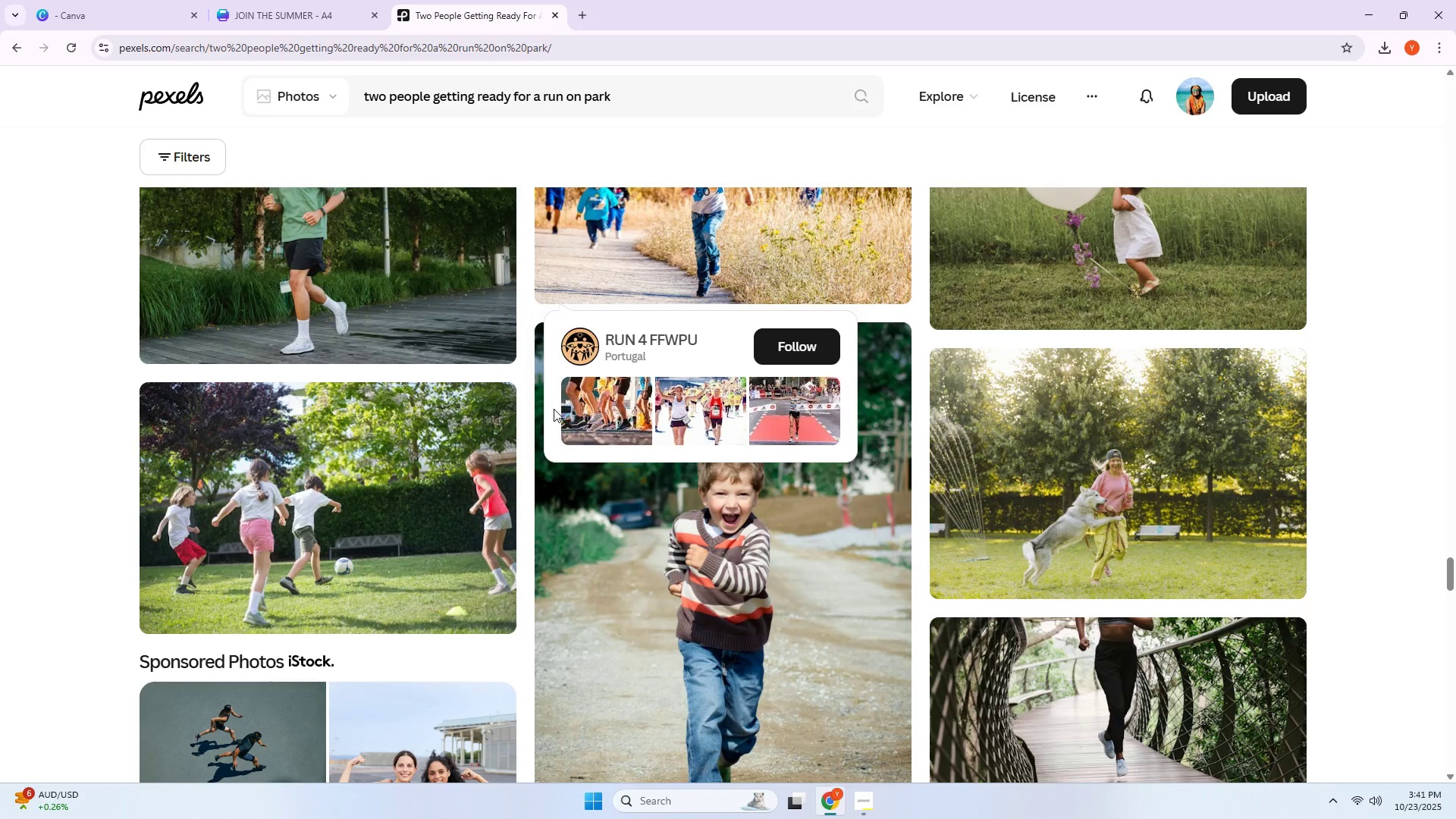 
wait(17.96)
 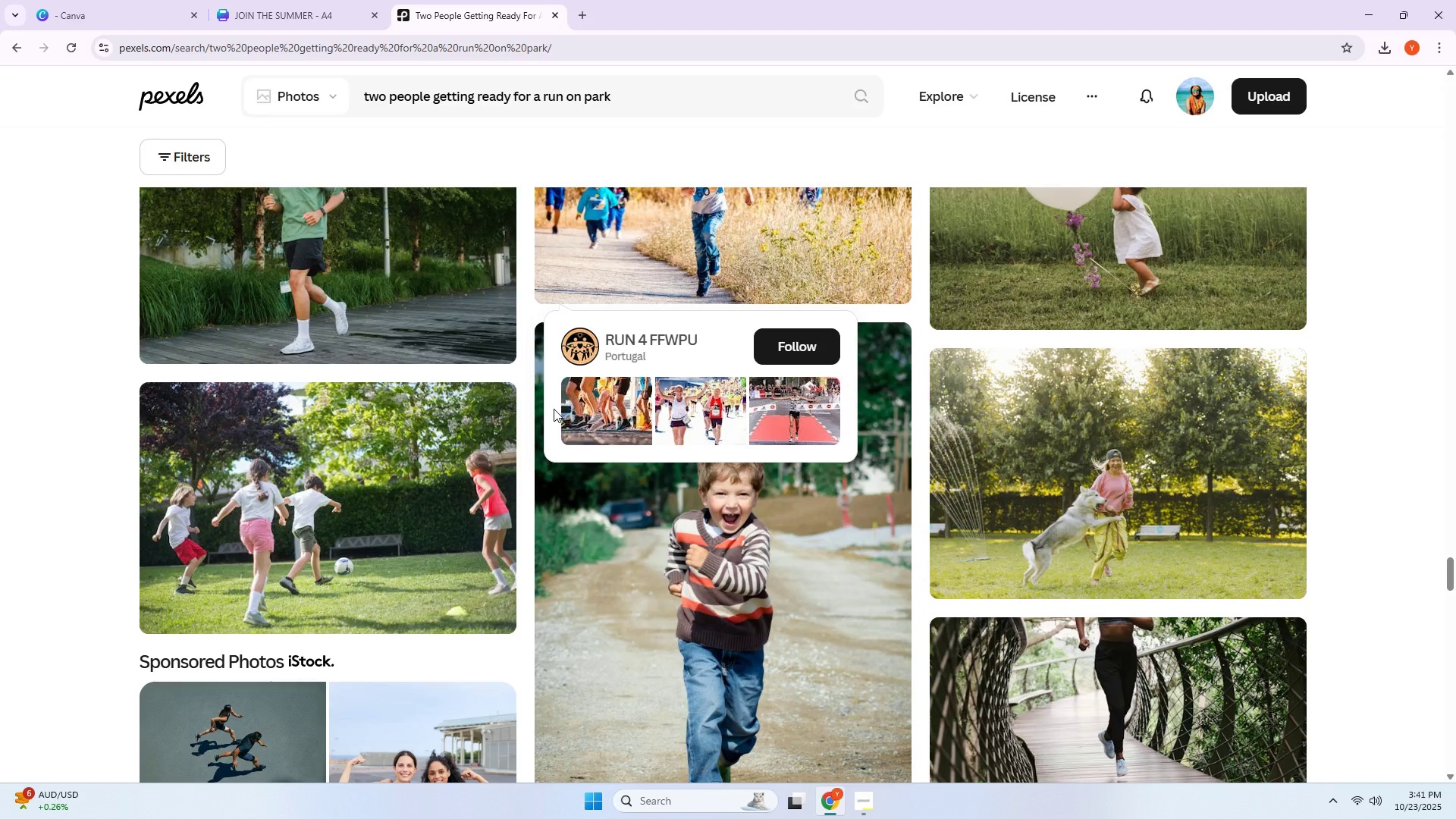 
scroll: coordinate [545, 420], scroll_direction: down, amount: 12.0
 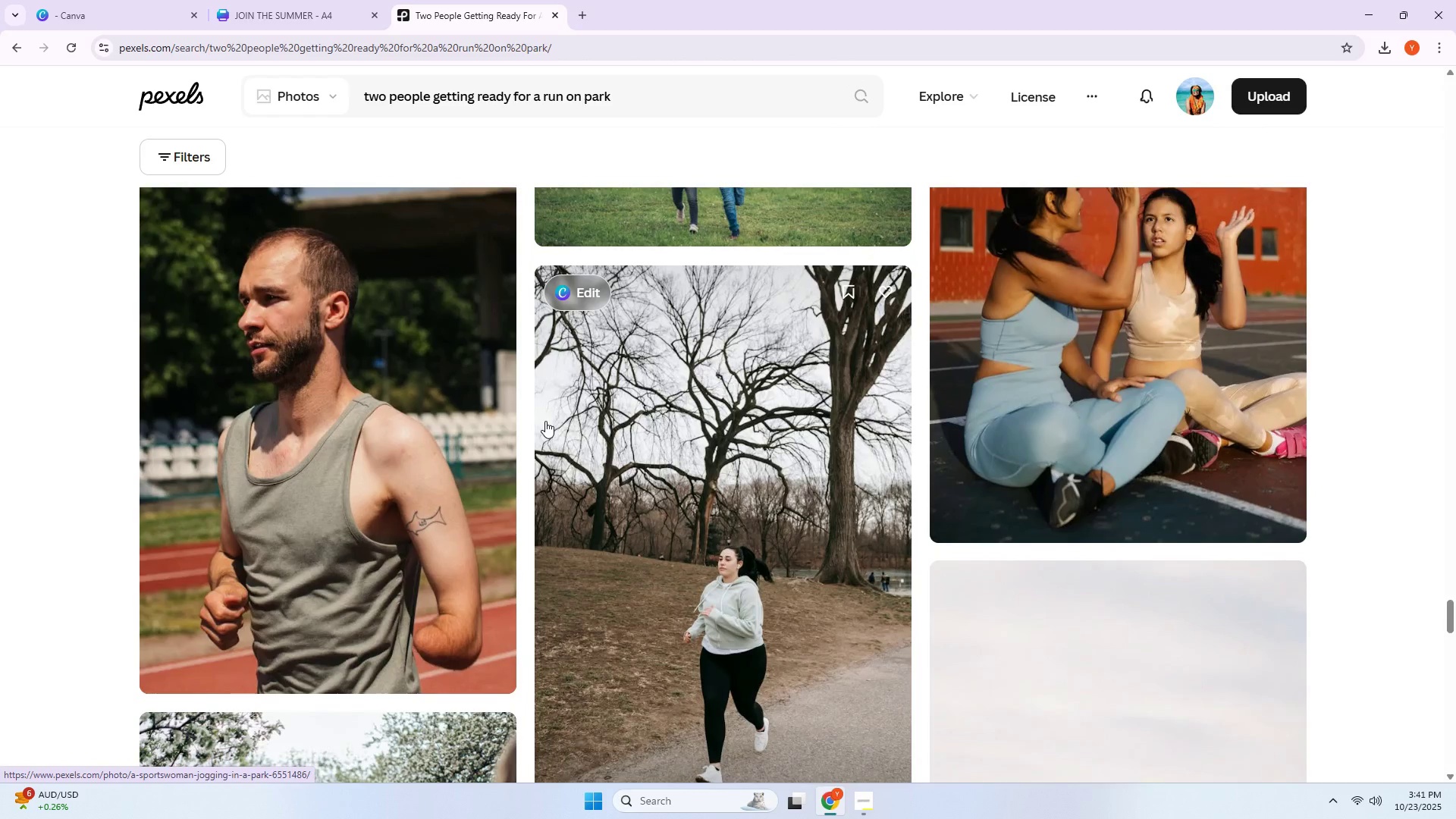 
wait(6.22)
 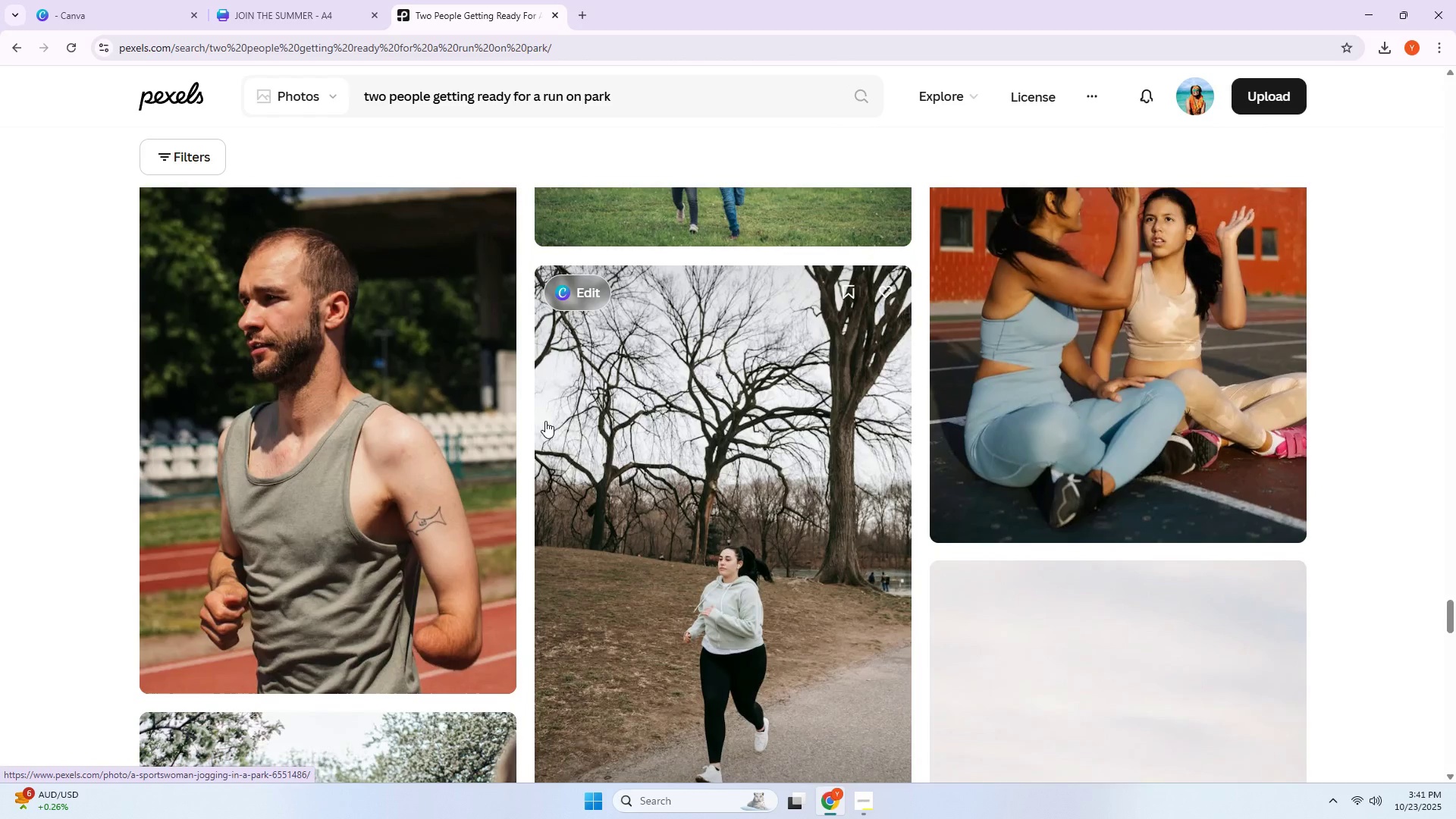 
scroll: coordinate [544, 424], scroll_direction: down, amount: 2.0
 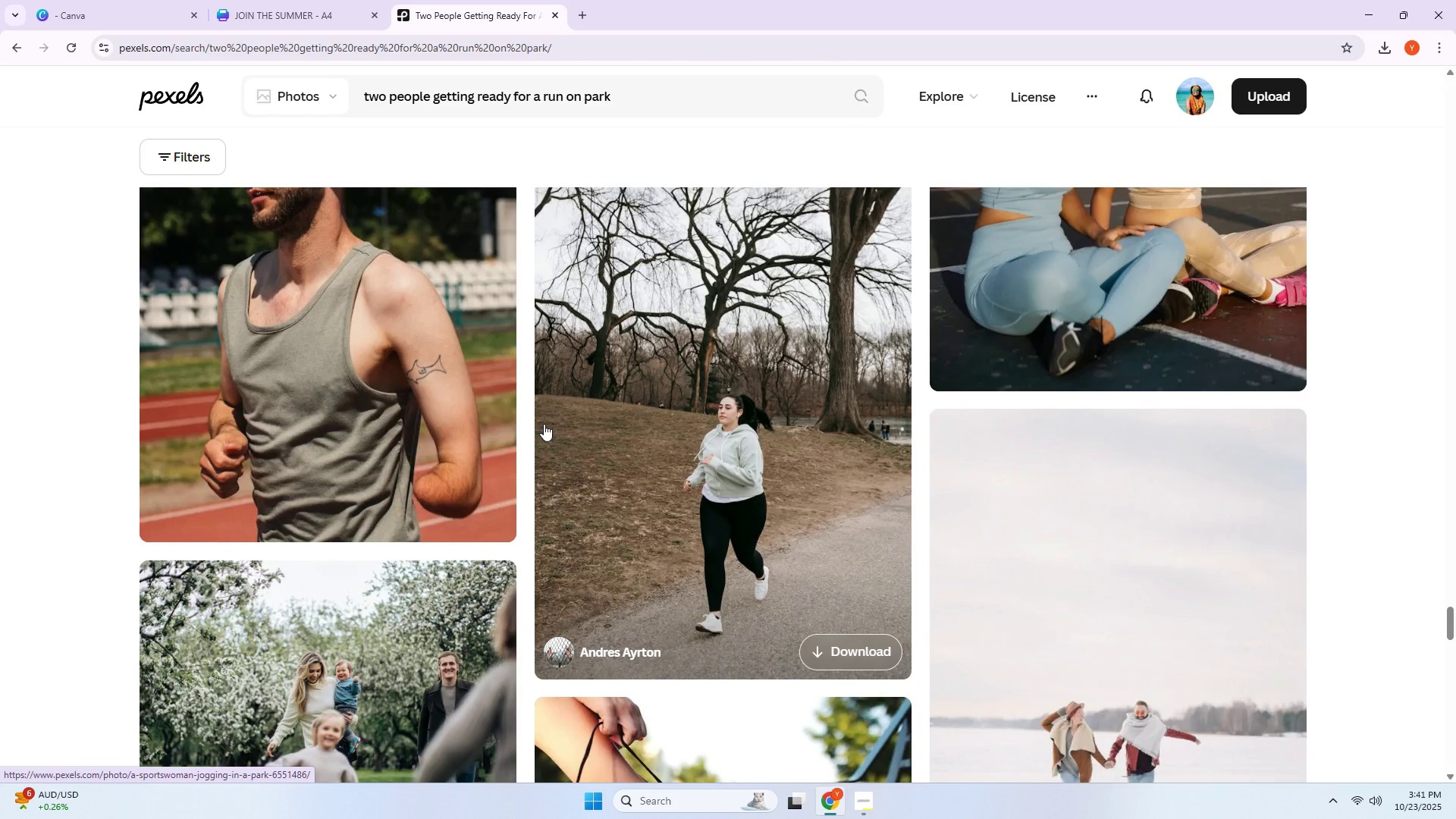 
scroll: coordinate [544, 424], scroll_direction: up, amount: 1.0
 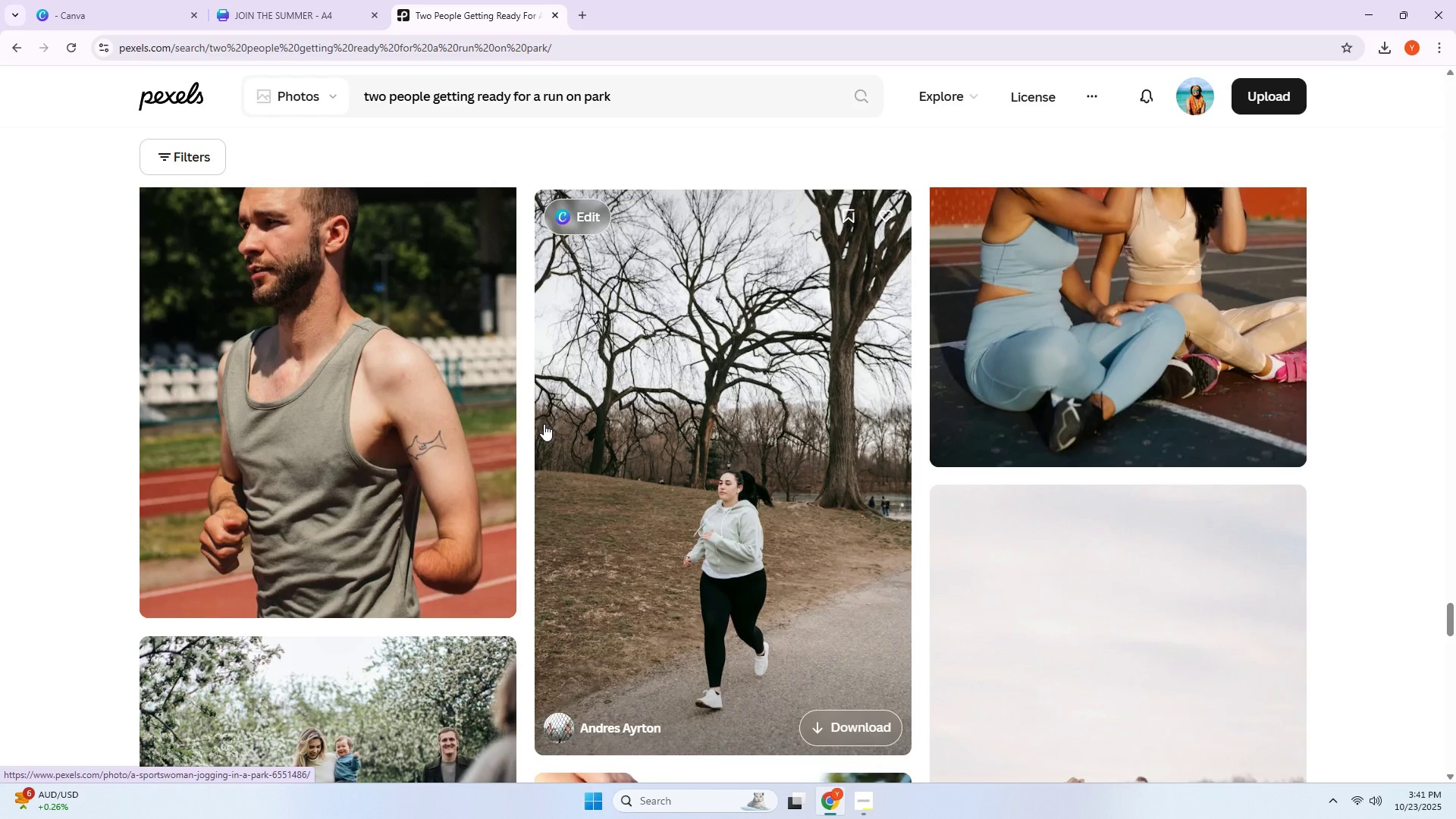 
scroll: coordinate [543, 426], scroll_direction: down, amount: 5.0
 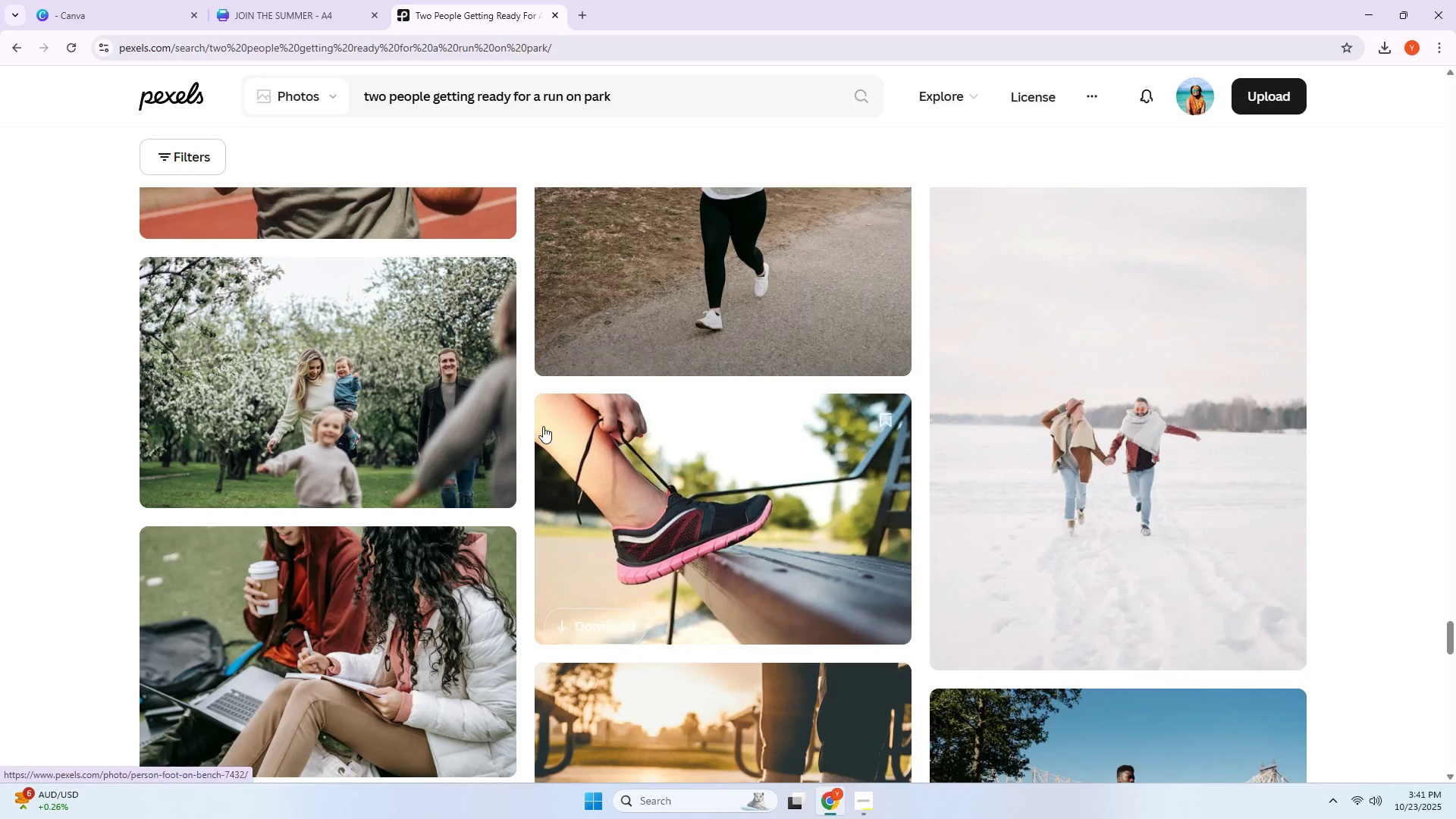 
scroll: coordinate [543, 426], scroll_direction: up, amount: 1.0
 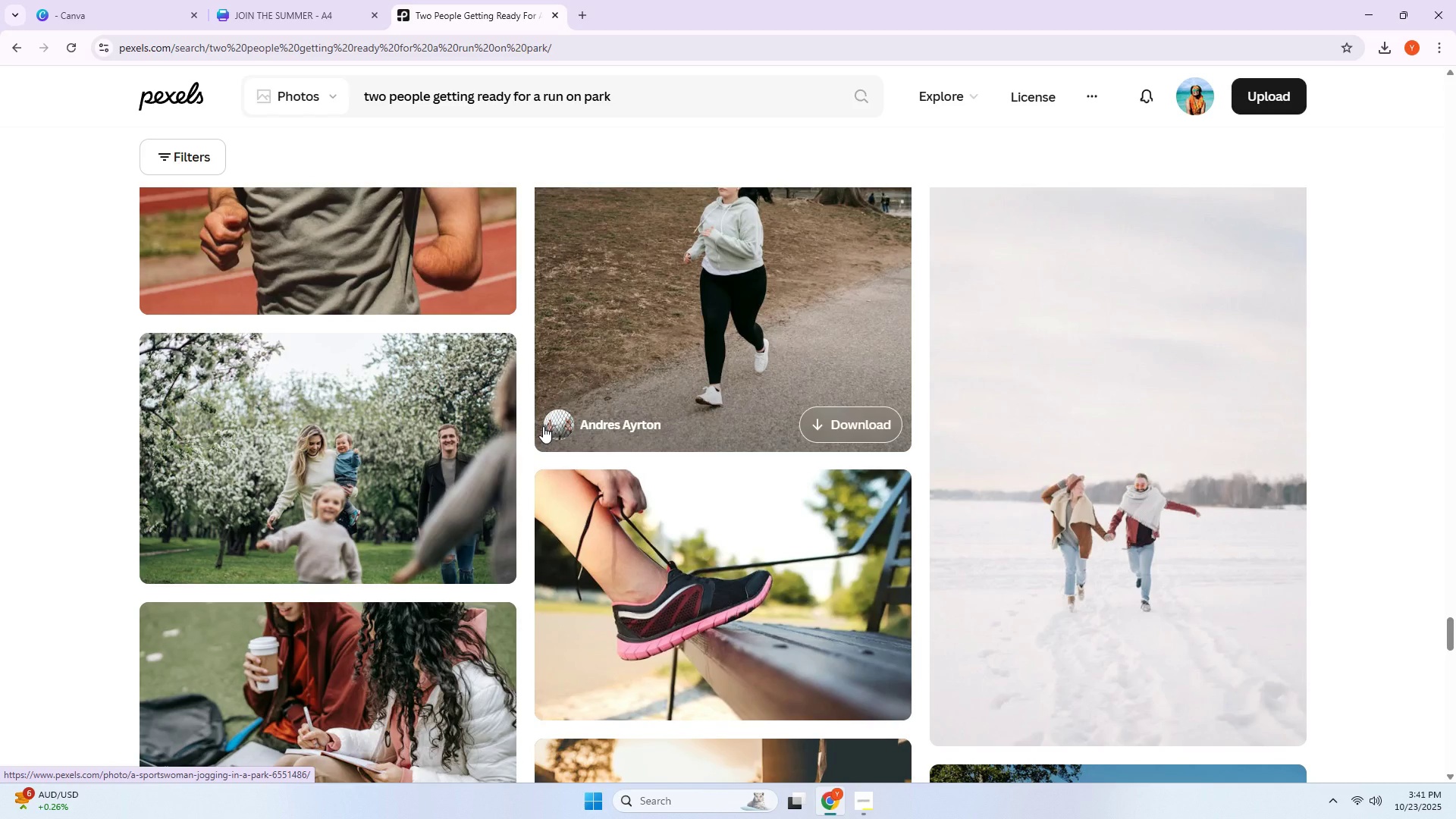 
scroll: coordinate [522, 420], scroll_direction: down, amount: 33.0
 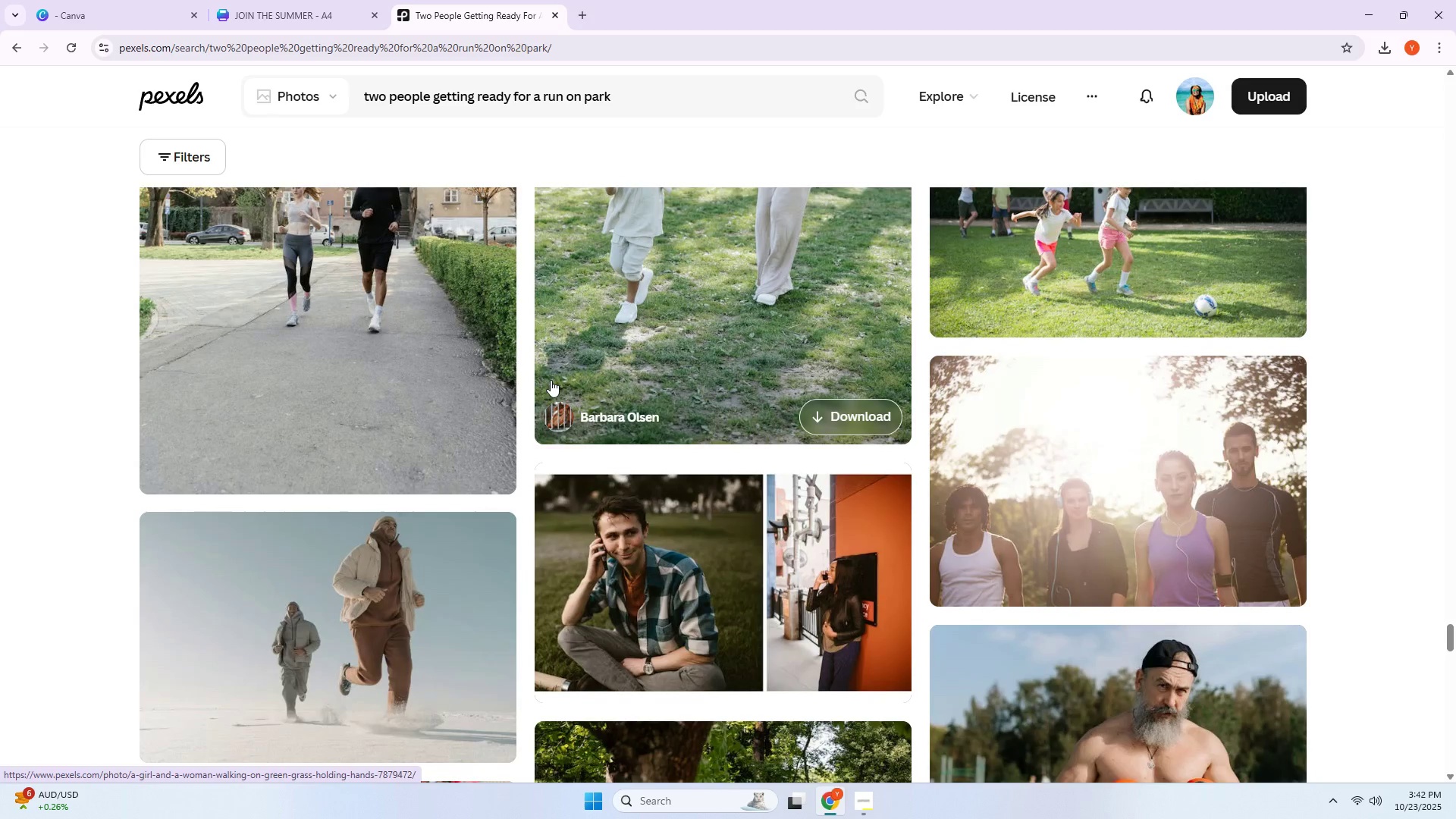 
scroll: coordinate [551, 384], scroll_direction: down, amount: 5.0
 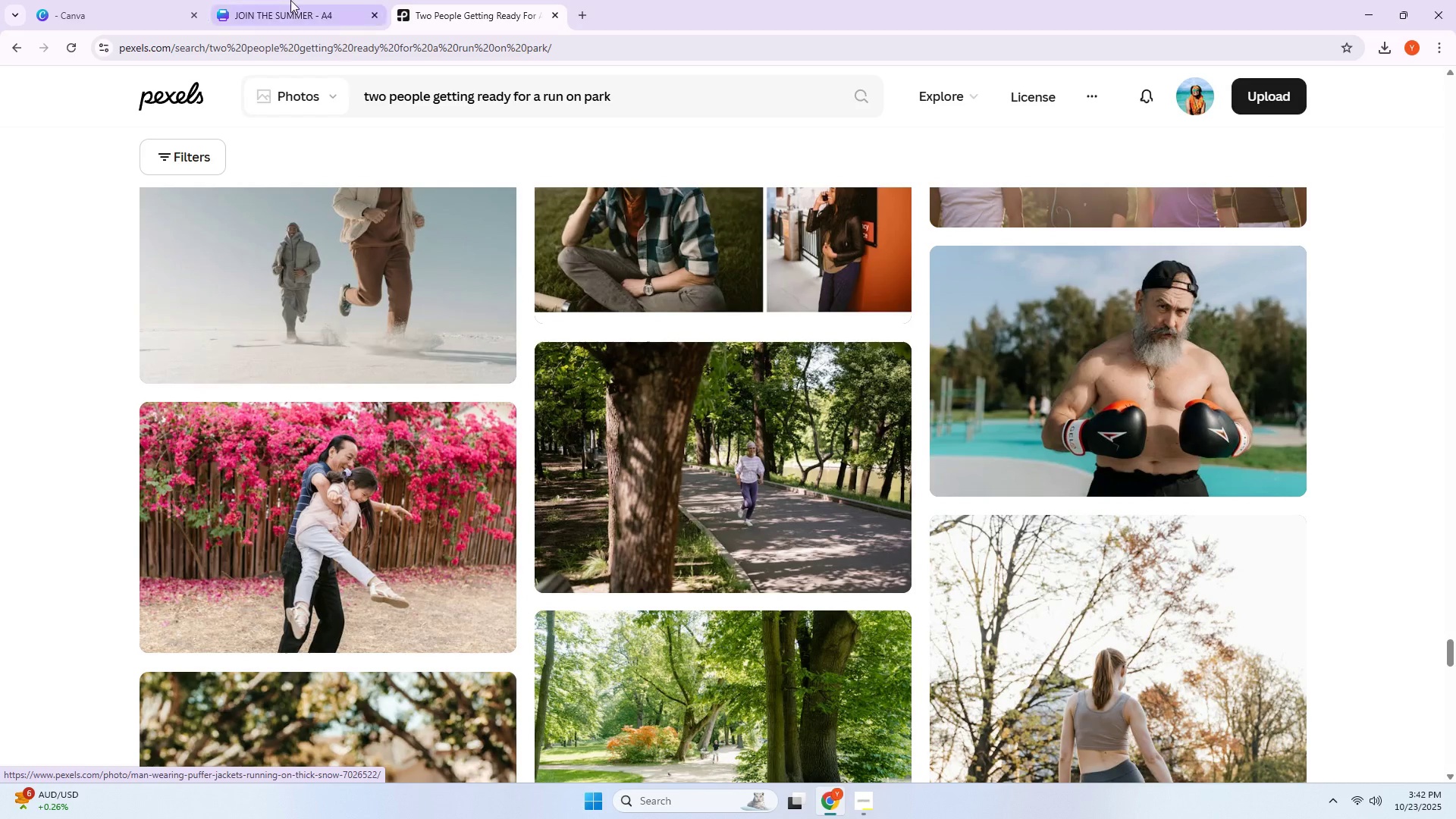 
left_click([274, 0])
 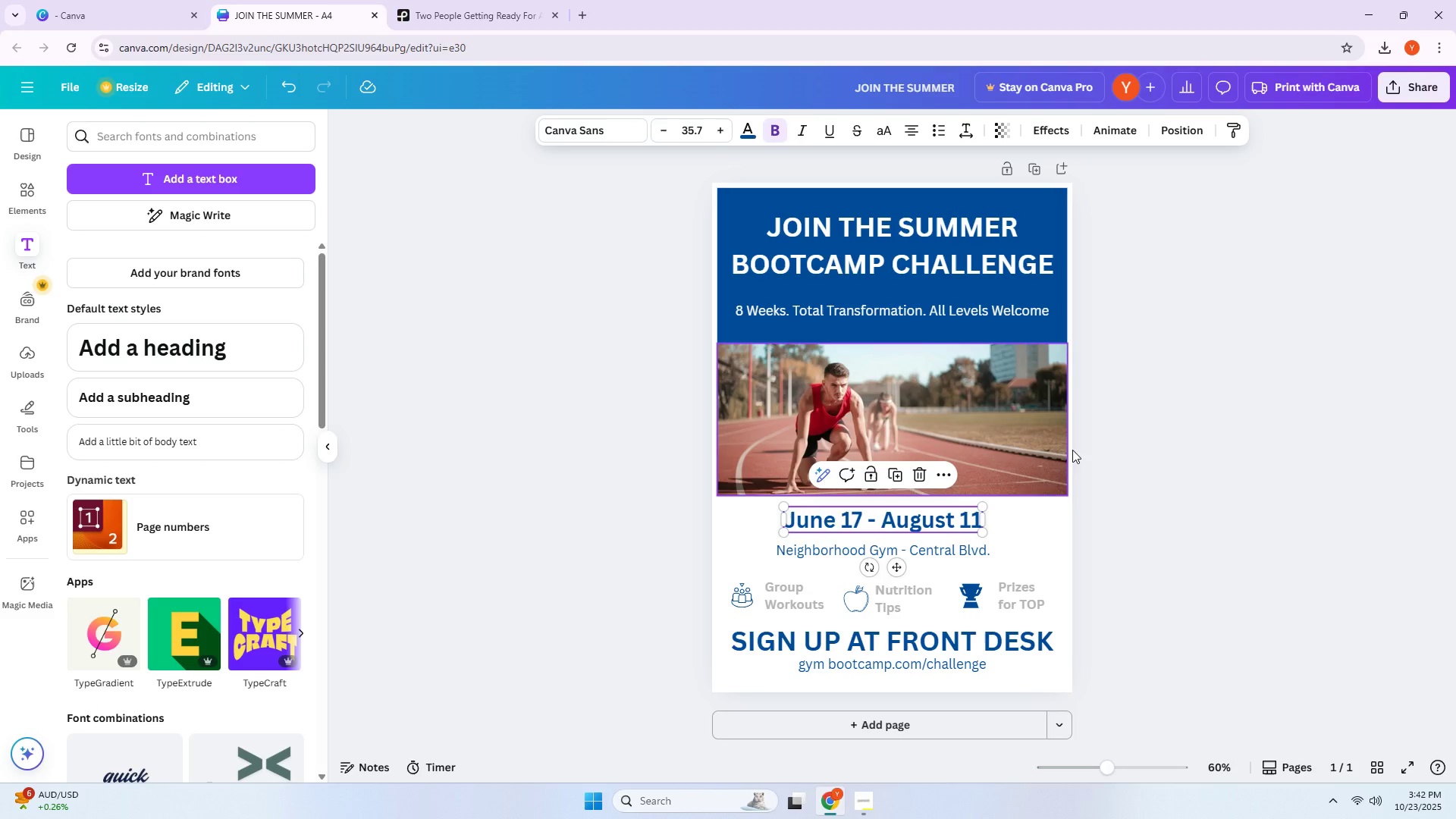 
left_click([1238, 477])
 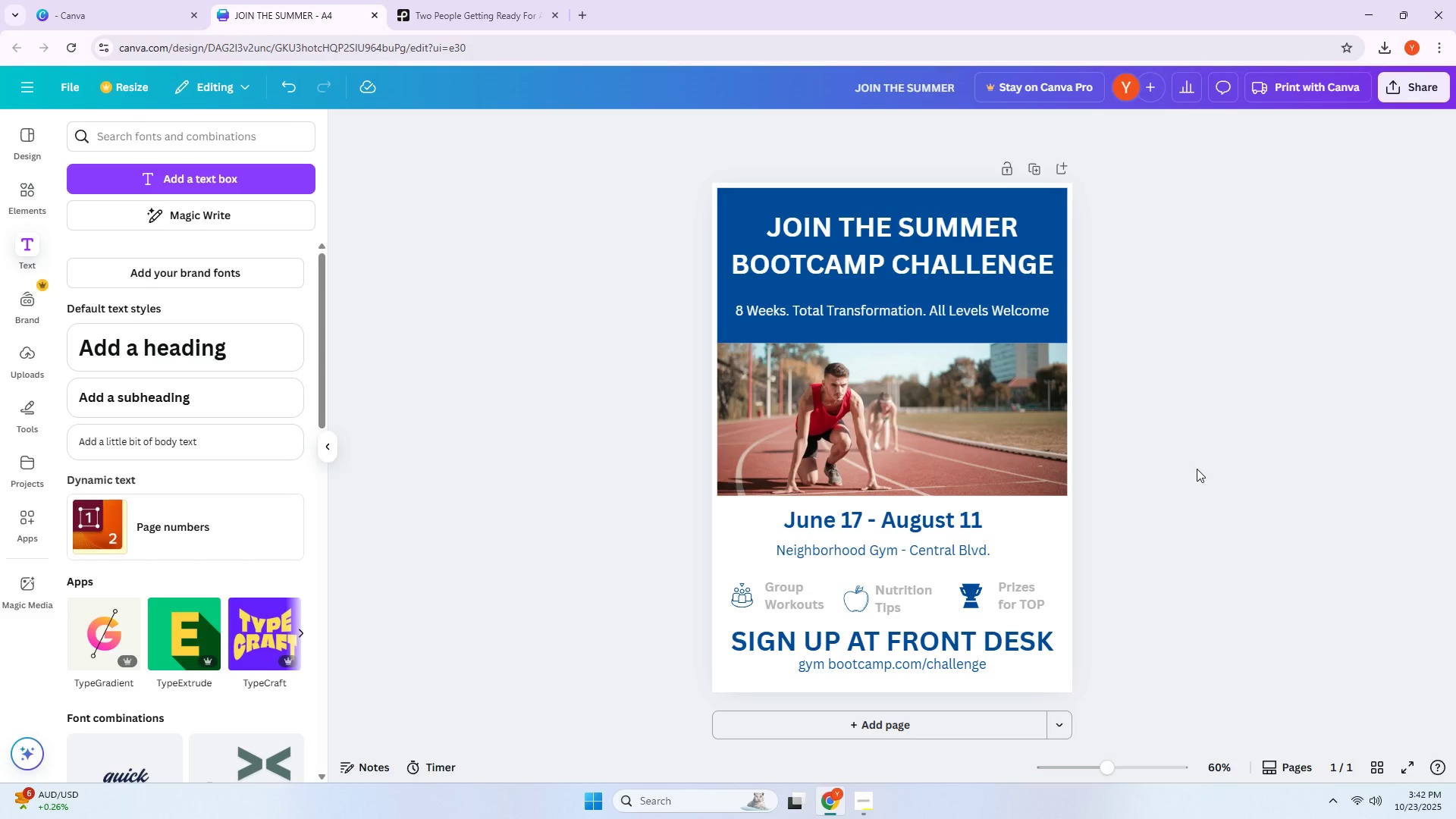 
left_click([1197, 469])
 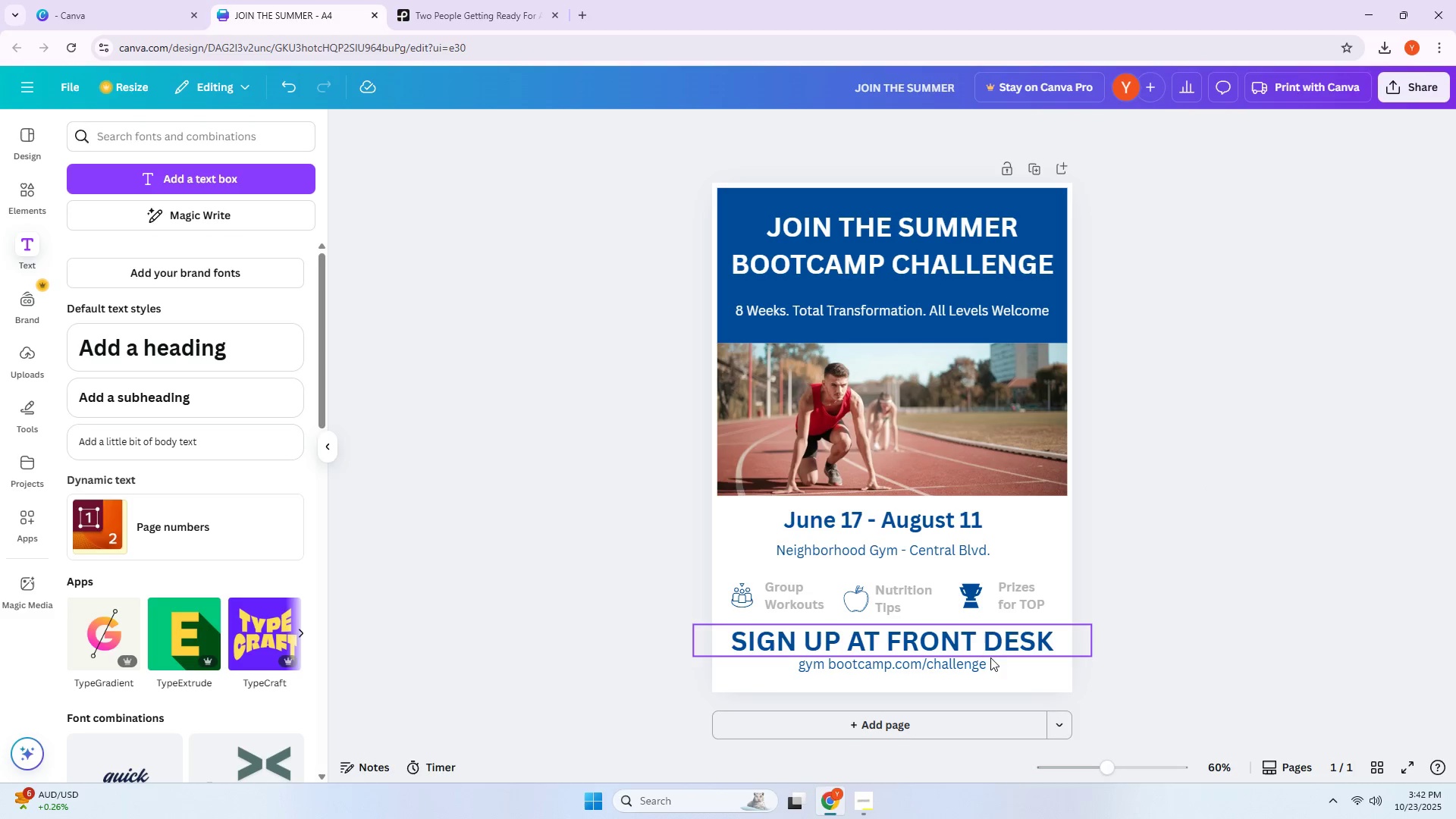 
left_click([983, 648])
 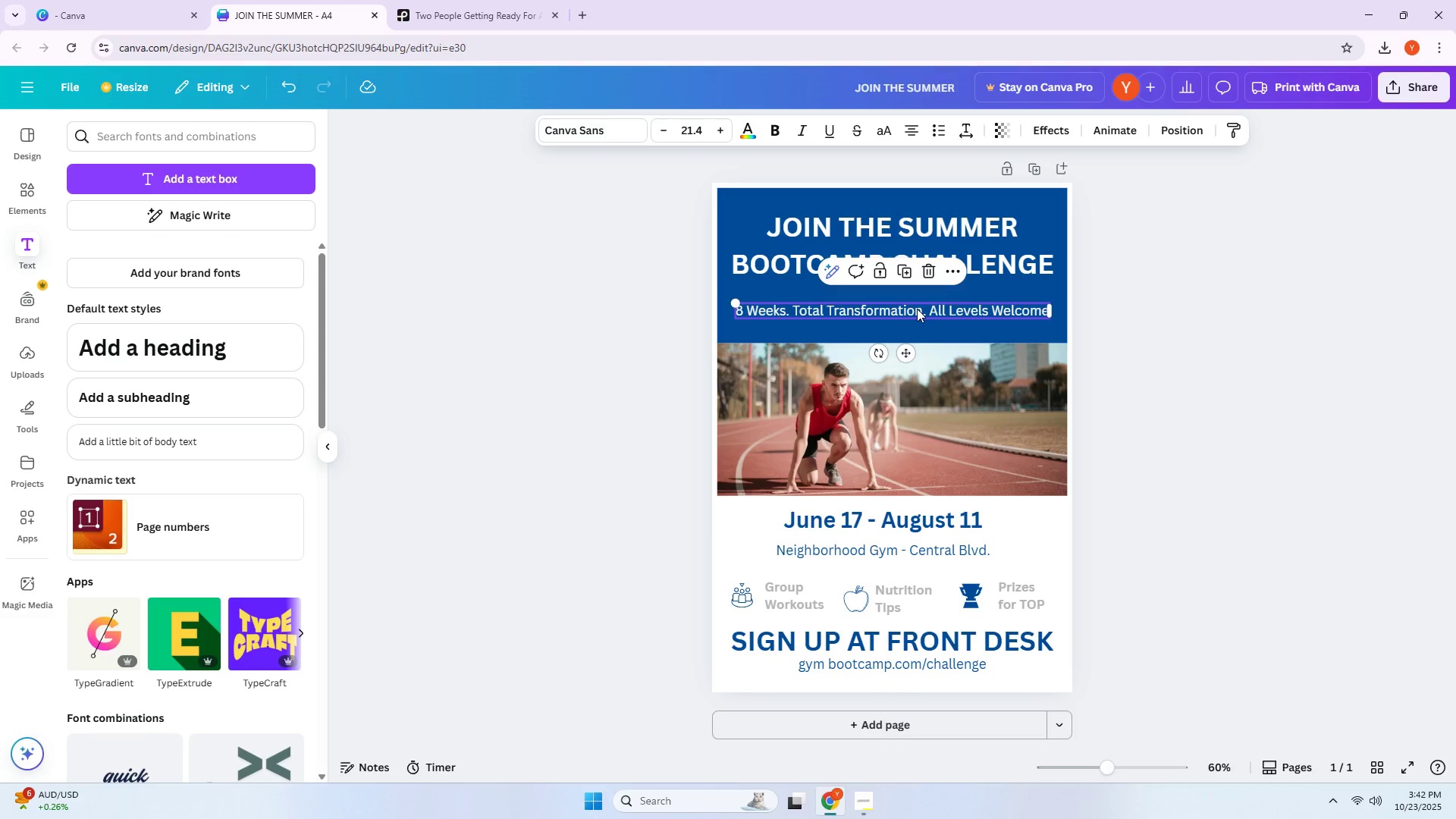 
key(ArrowUp)
 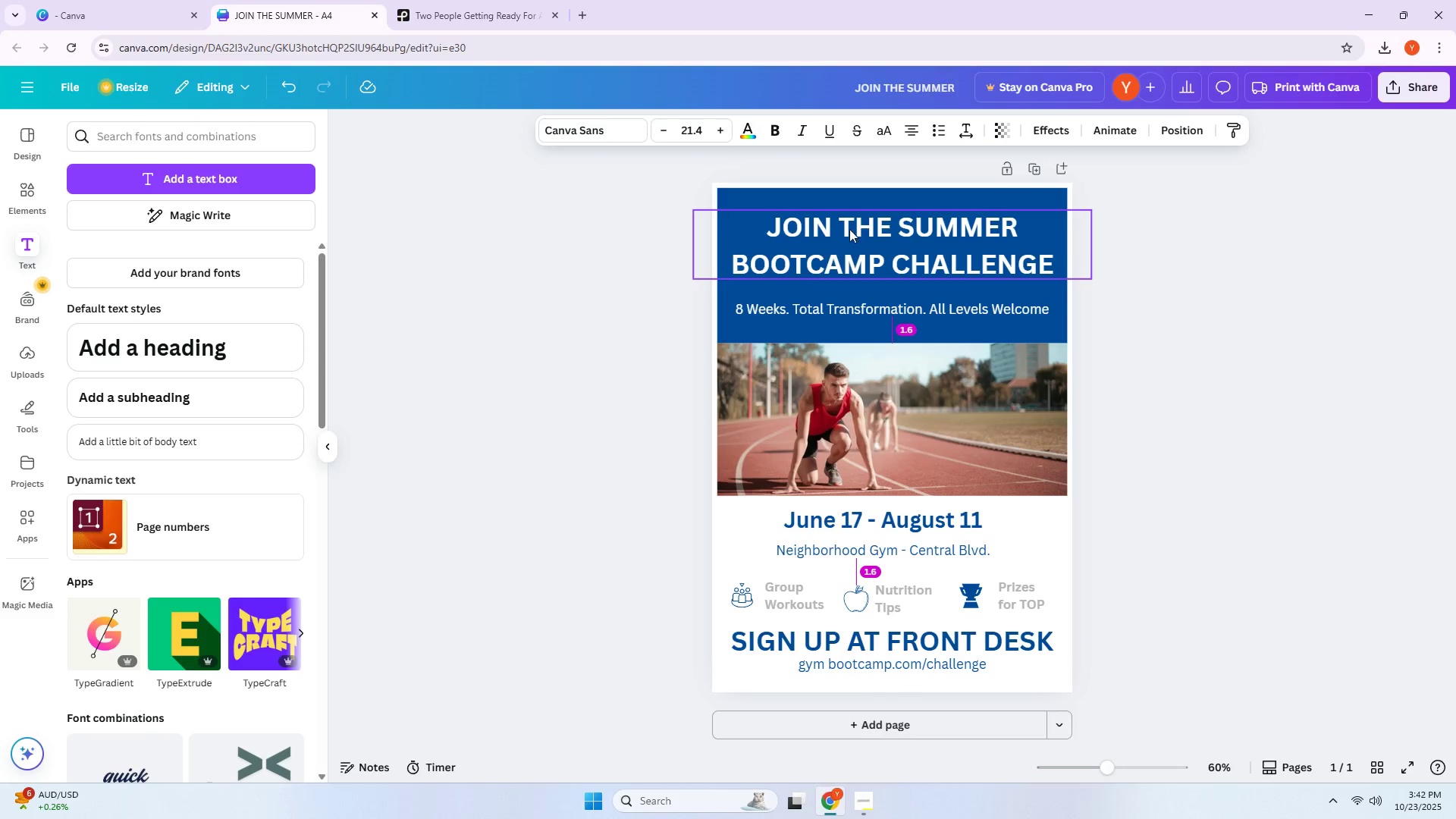 
key(ArrowRight)
 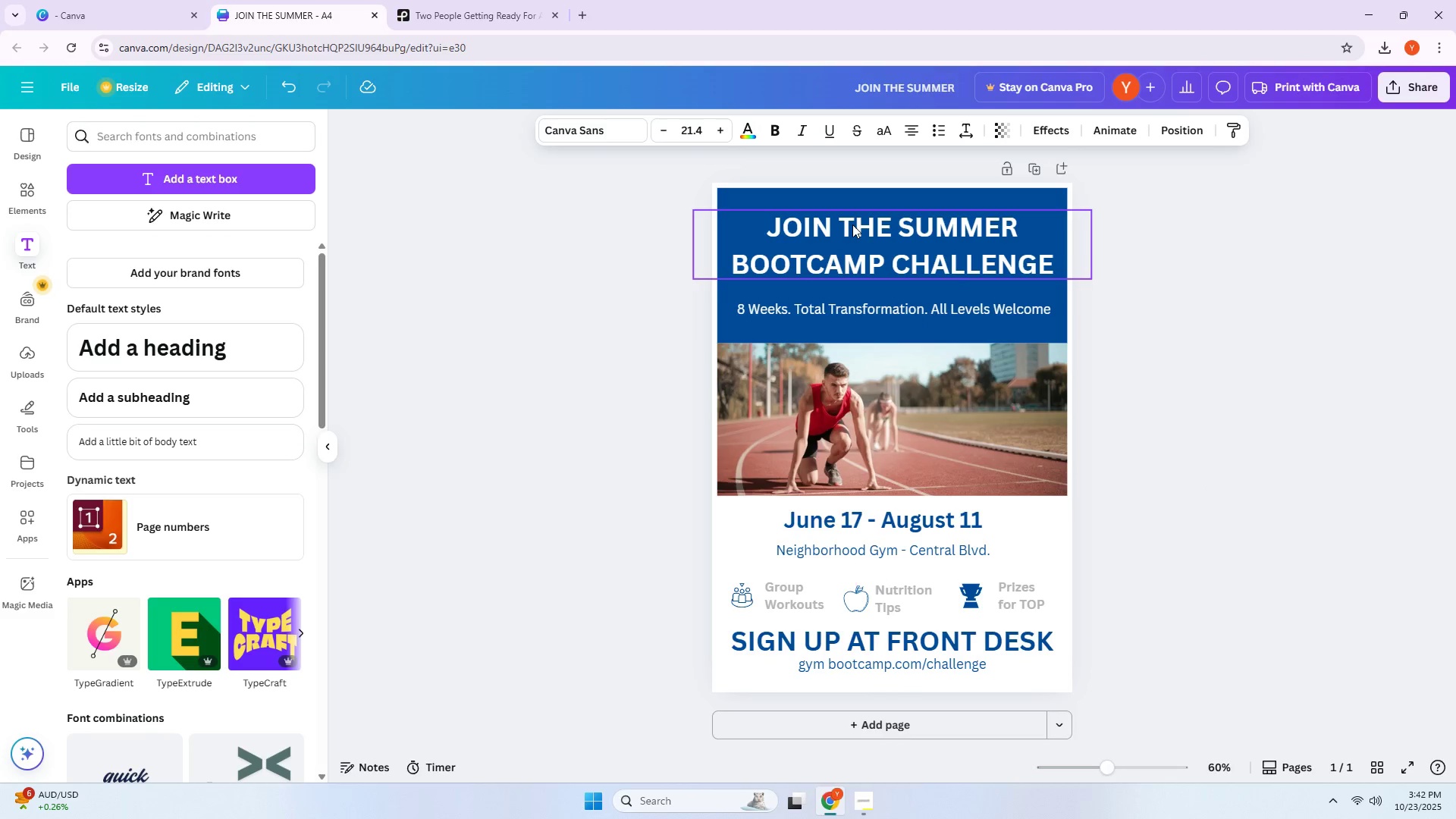 
key(ArrowDown)
 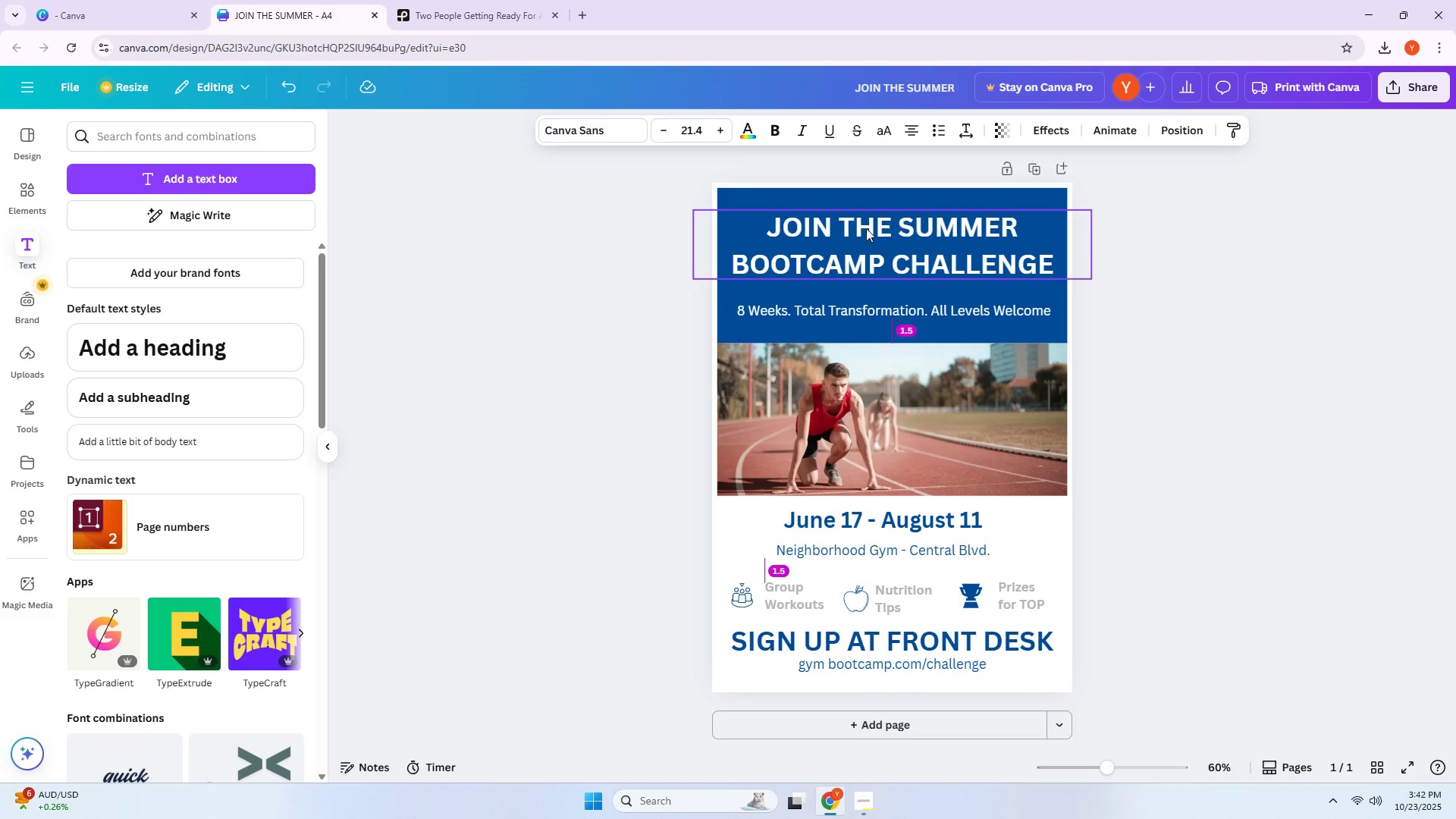 
key(ArrowRight)
 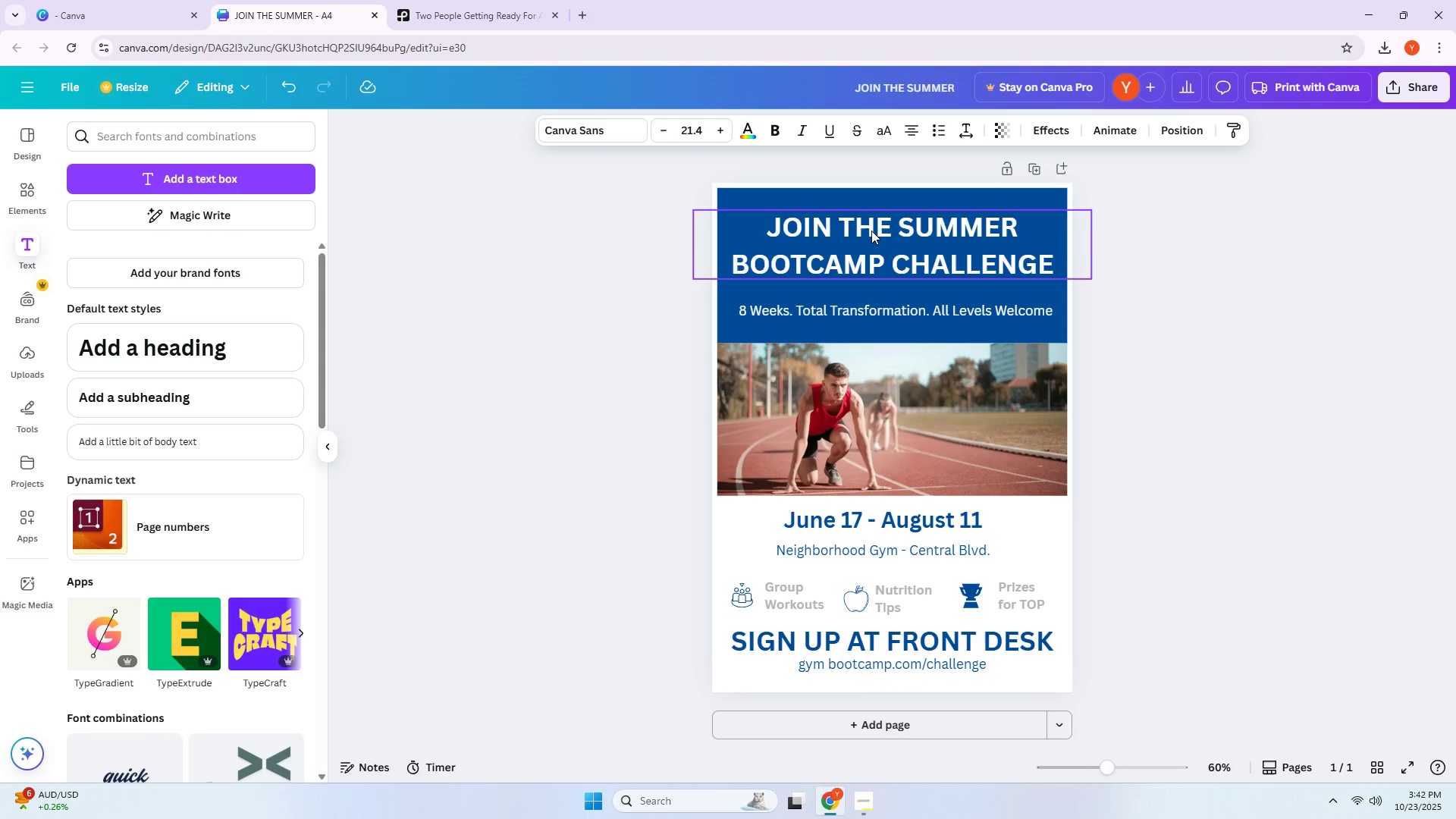 
hold_key(key=ArrowDown, duration=0.45)
 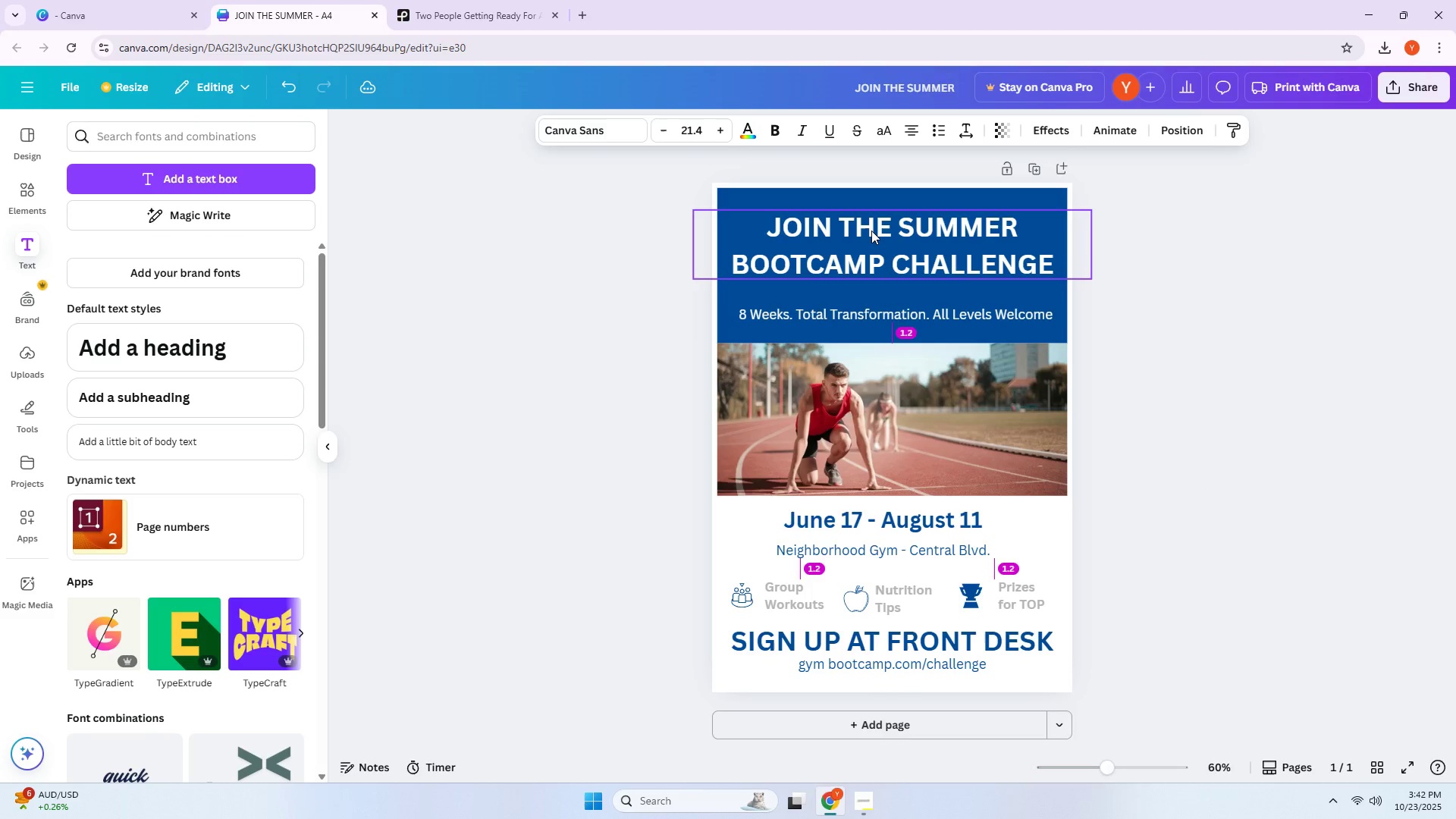 
key(ArrowLeft)
 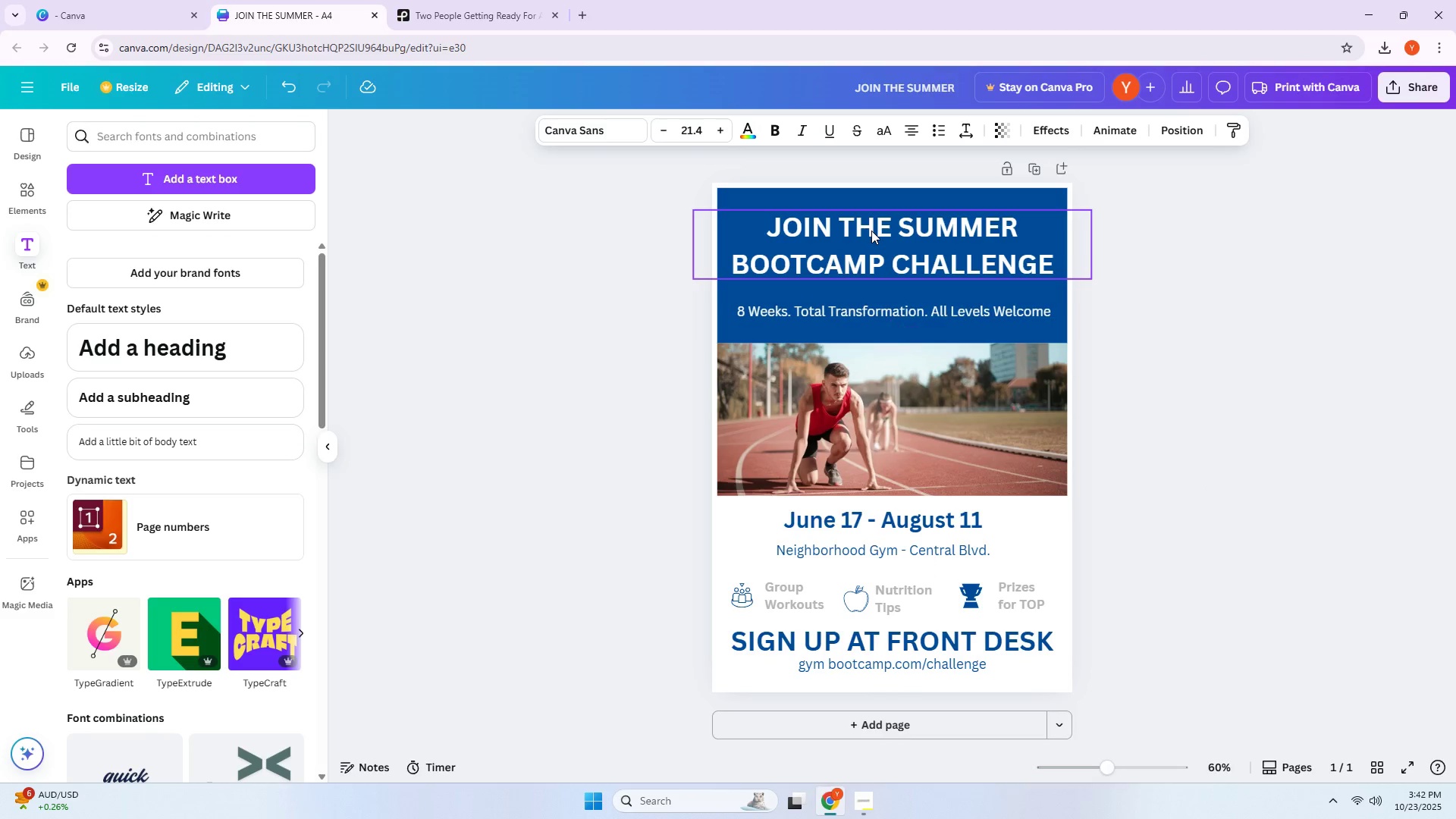 
key(ArrowRight)
 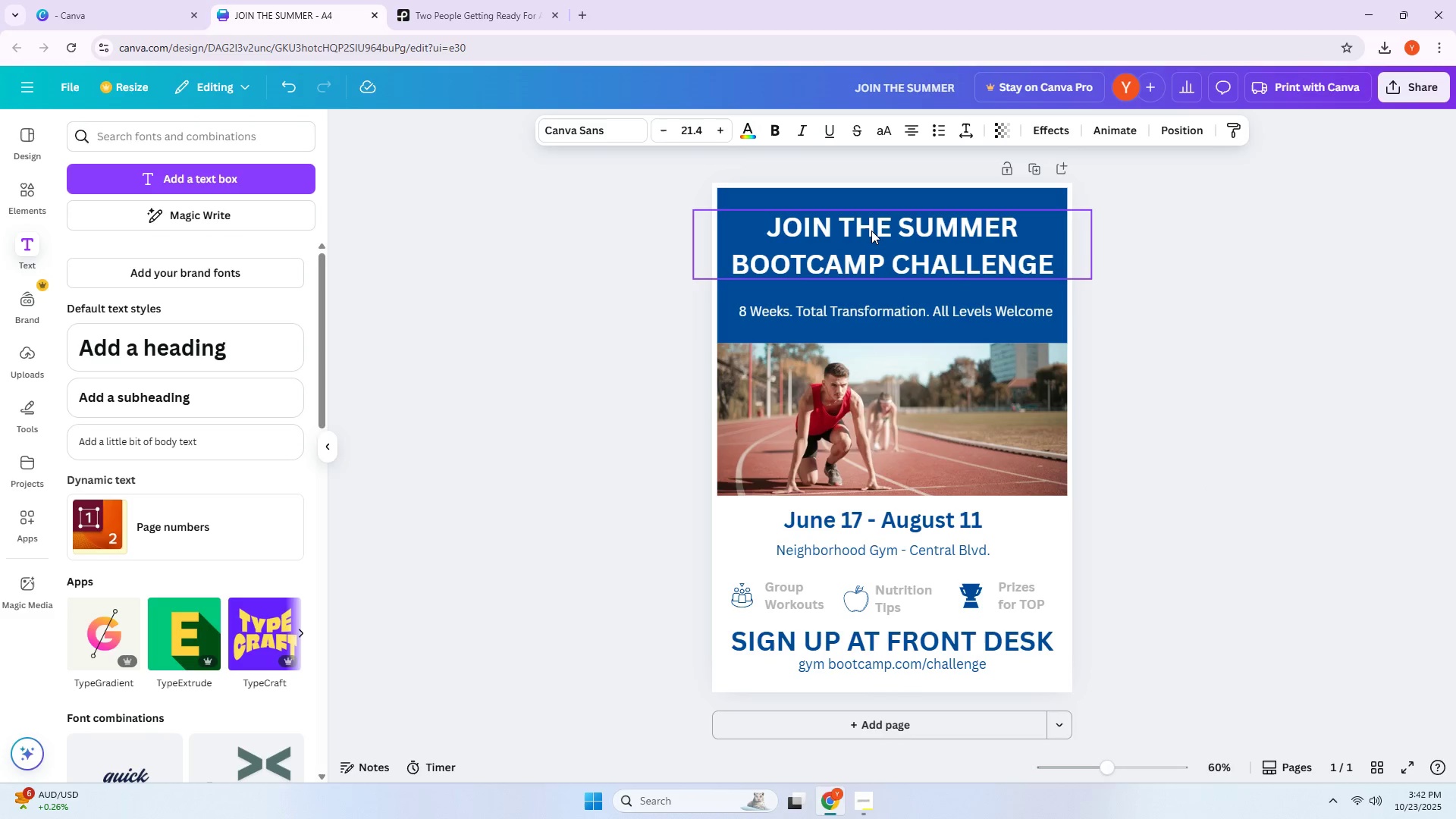 
key(ArrowRight)
 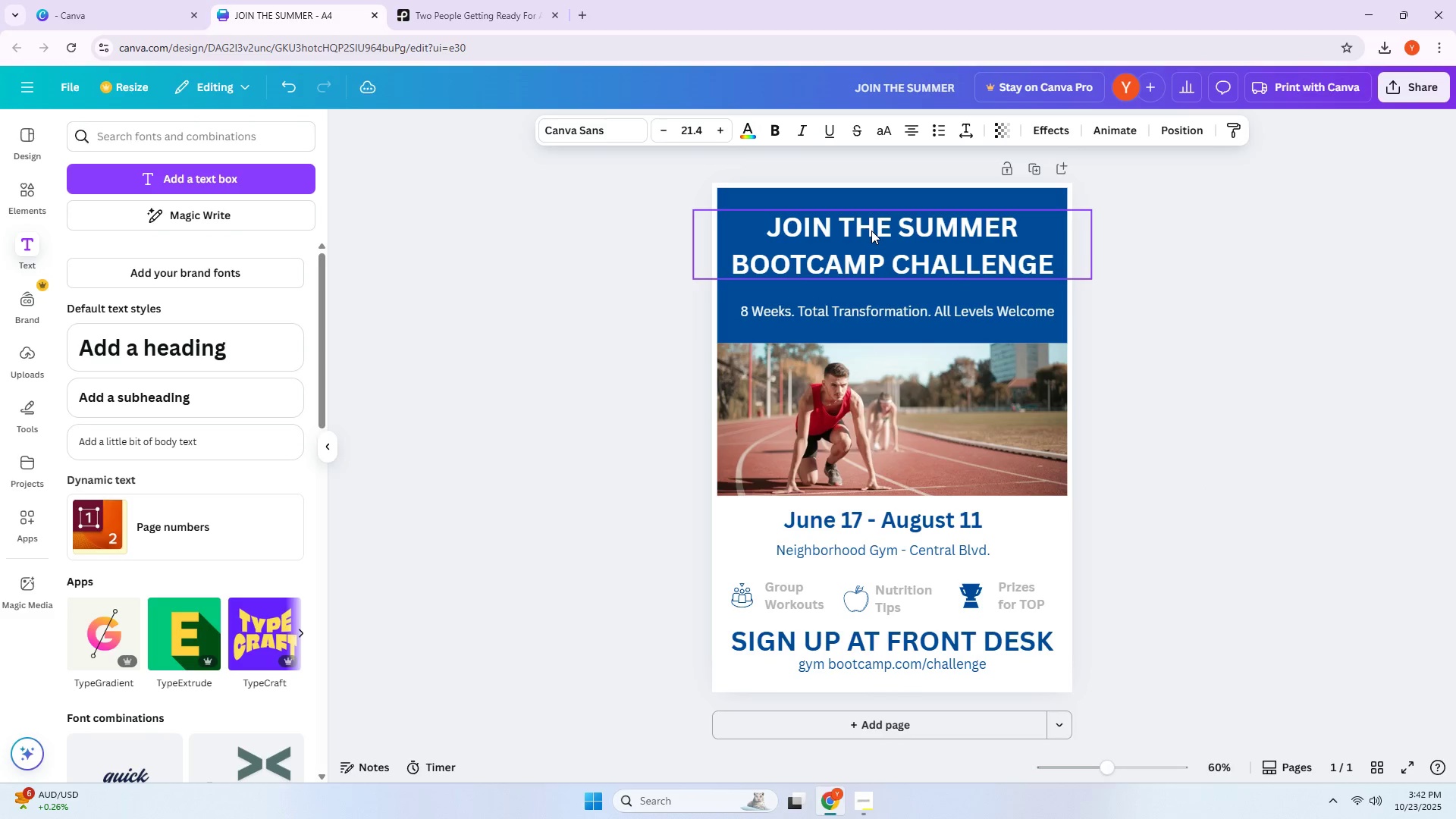 
key(ArrowDown)
 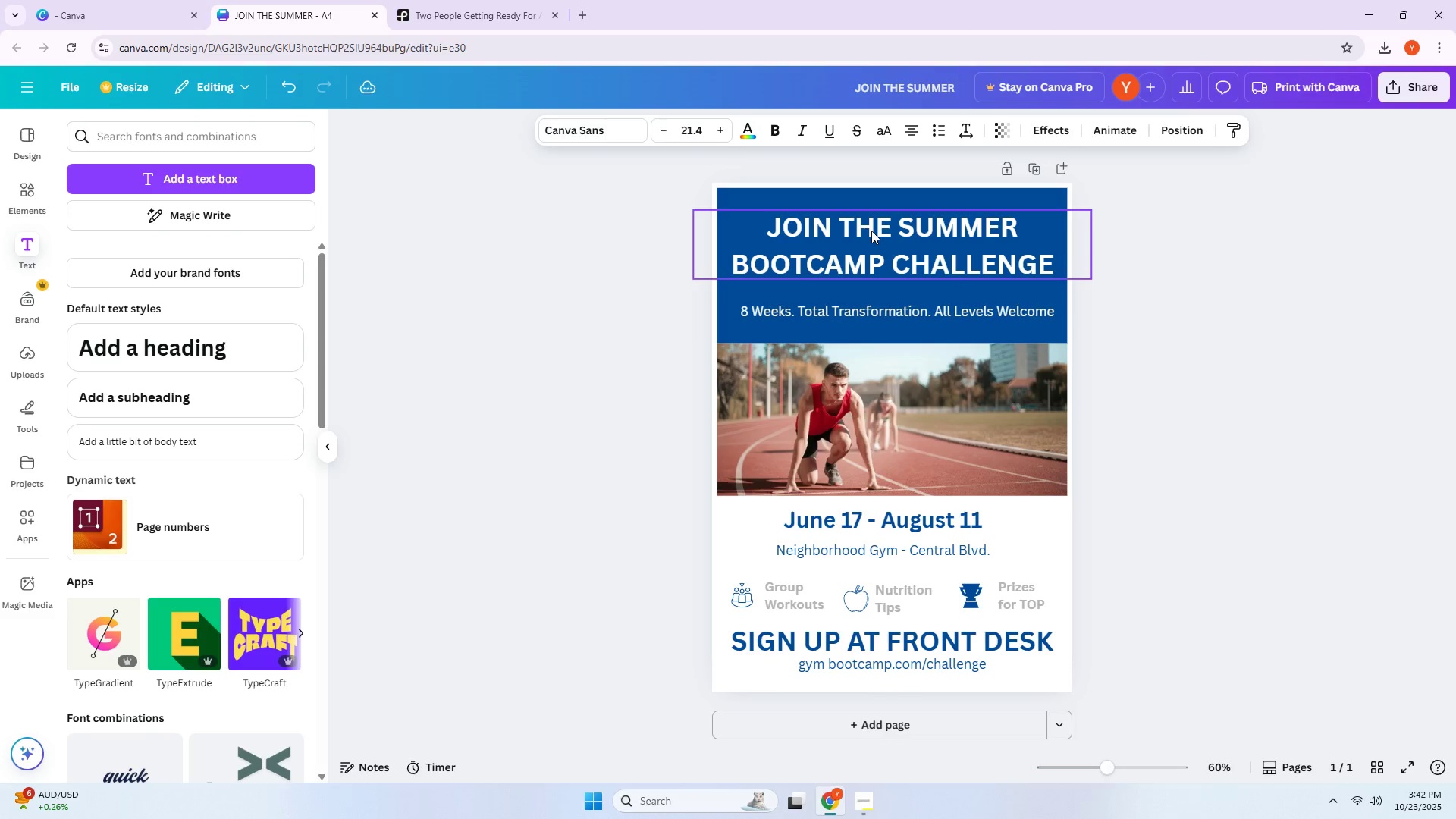 
key(ArrowLeft)
 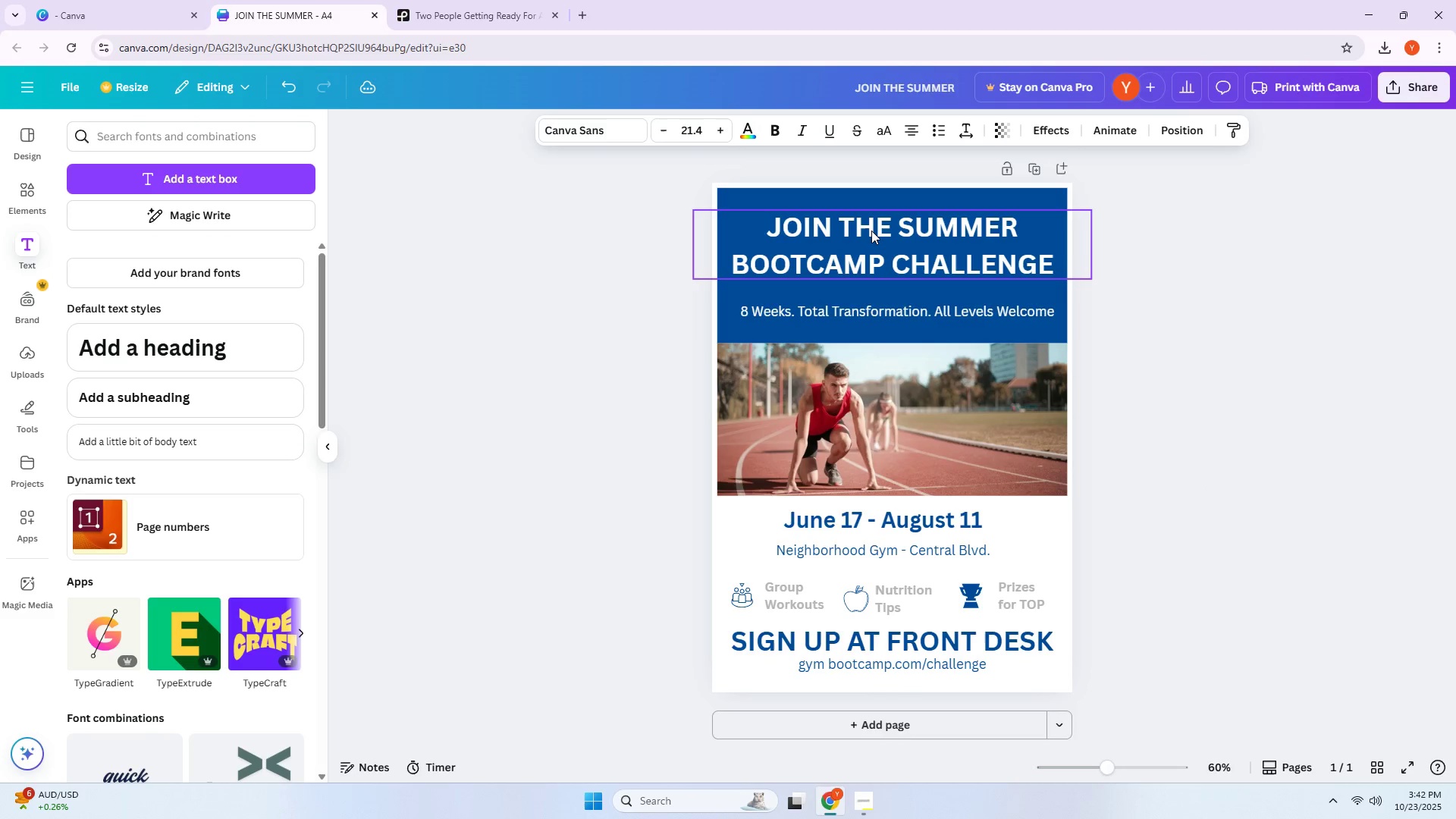 
key(ArrowRight)
 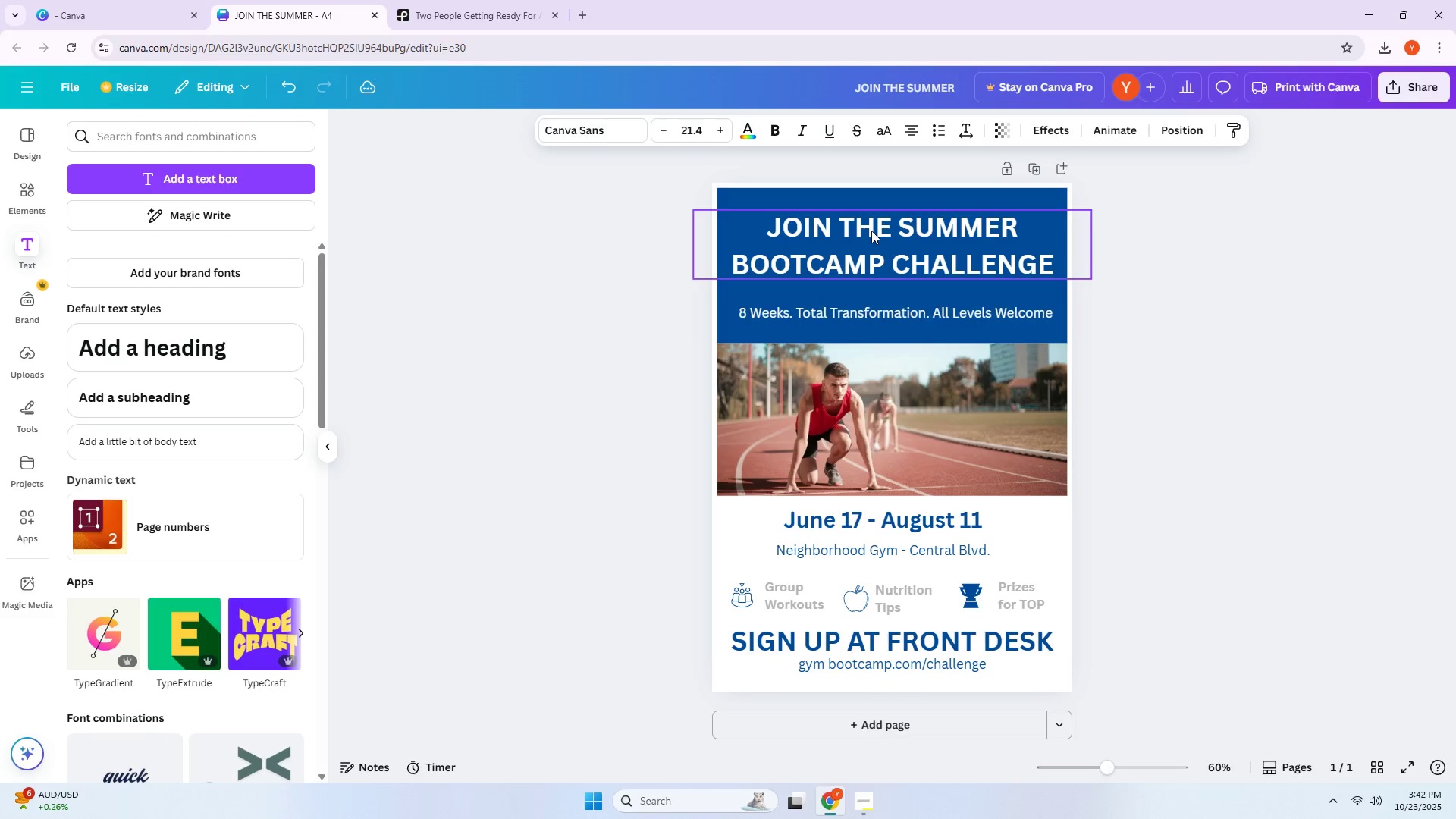 
key(ArrowLeft)
 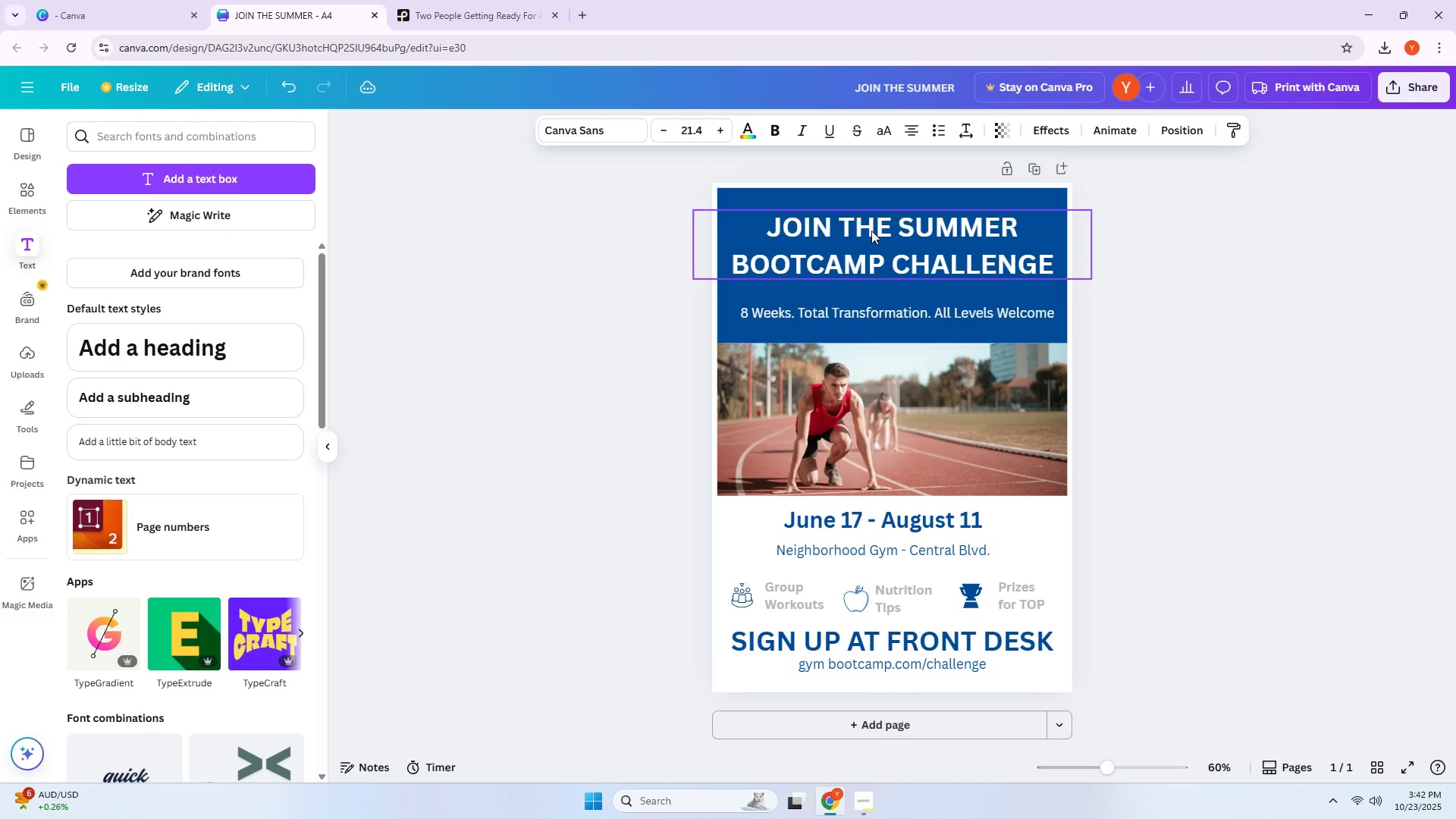 
key(ArrowDown)
 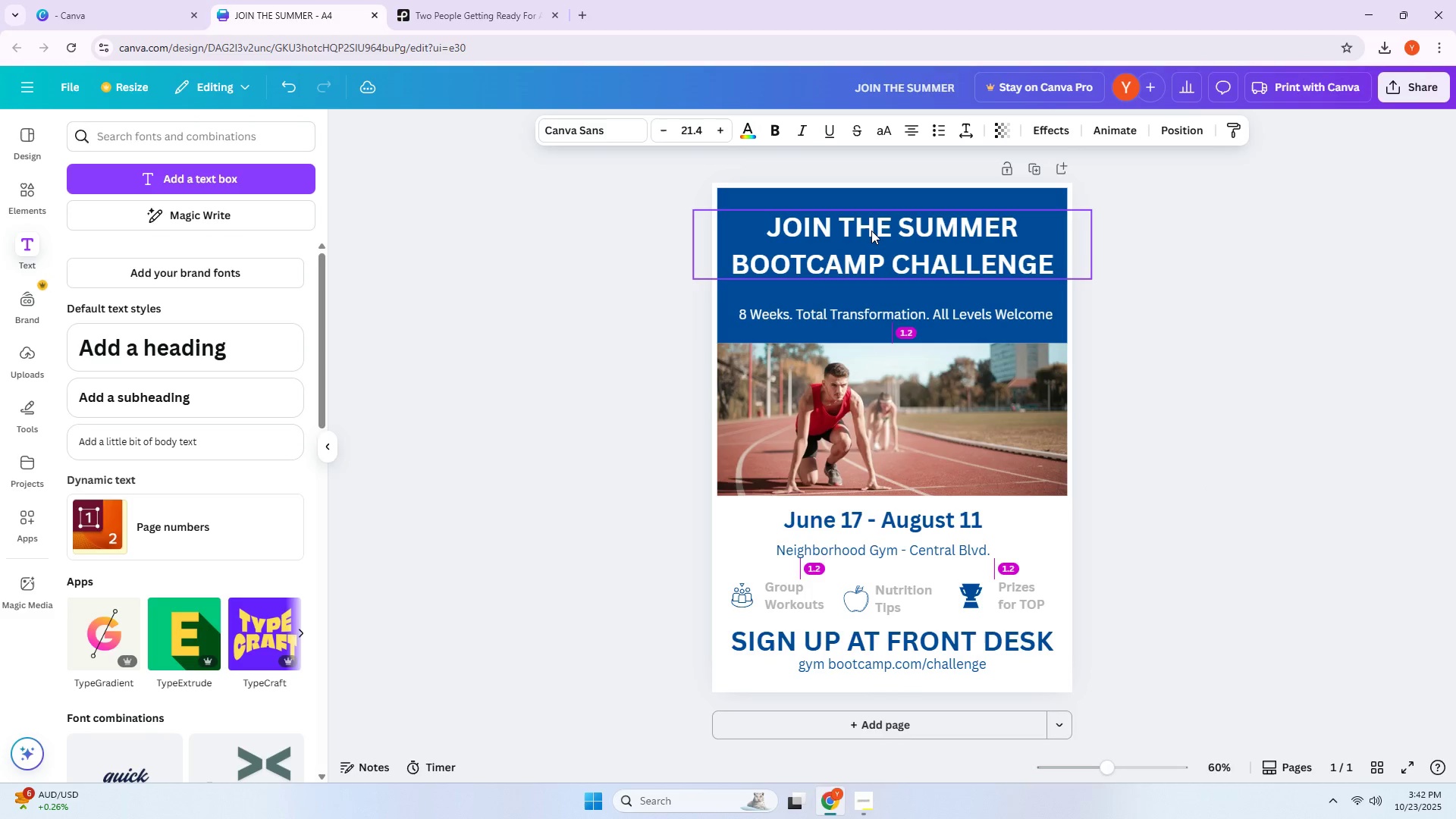 
key(ArrowUp)
 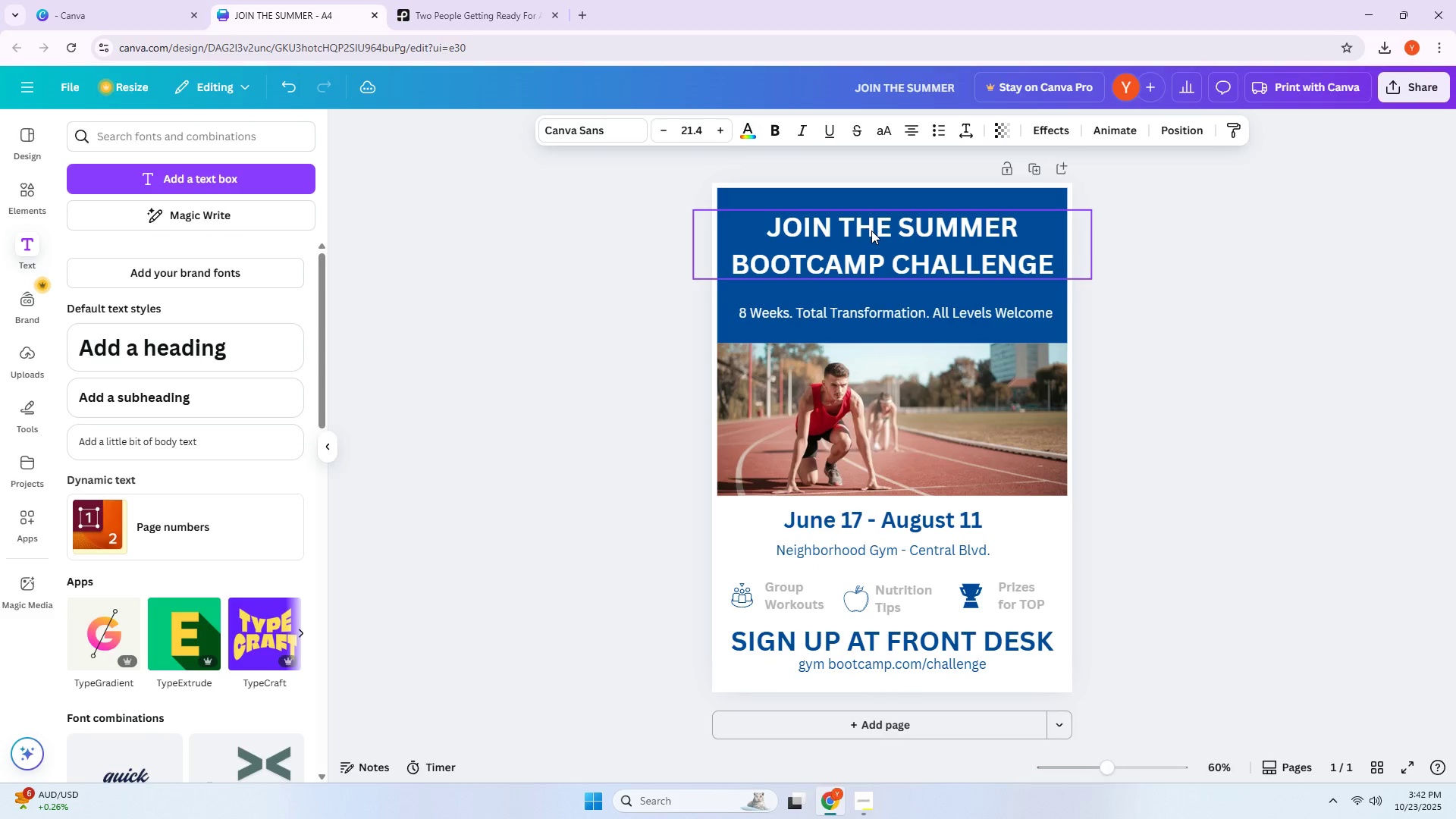 
key(ArrowLeft)
 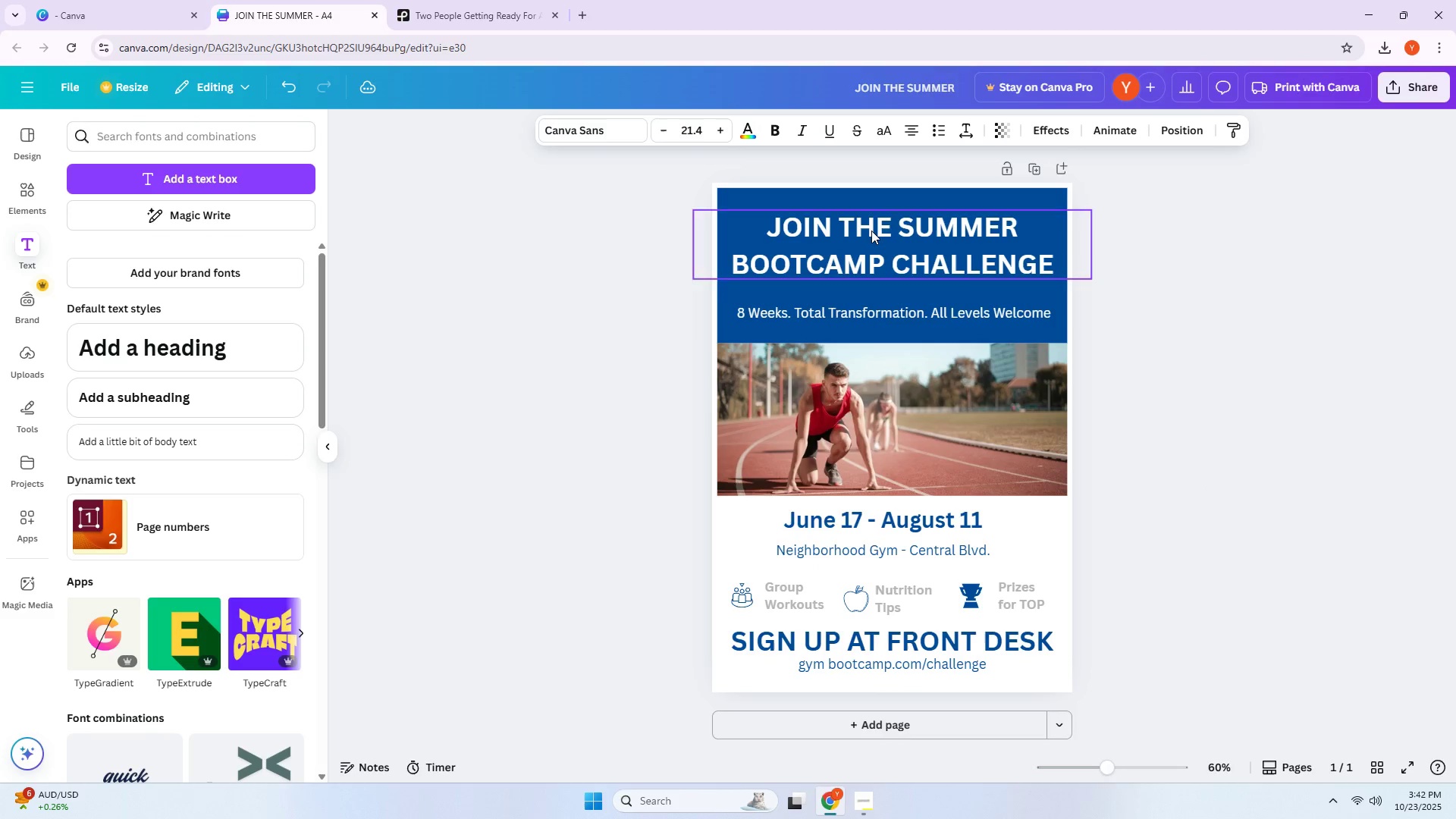 
left_click([871, 231])
 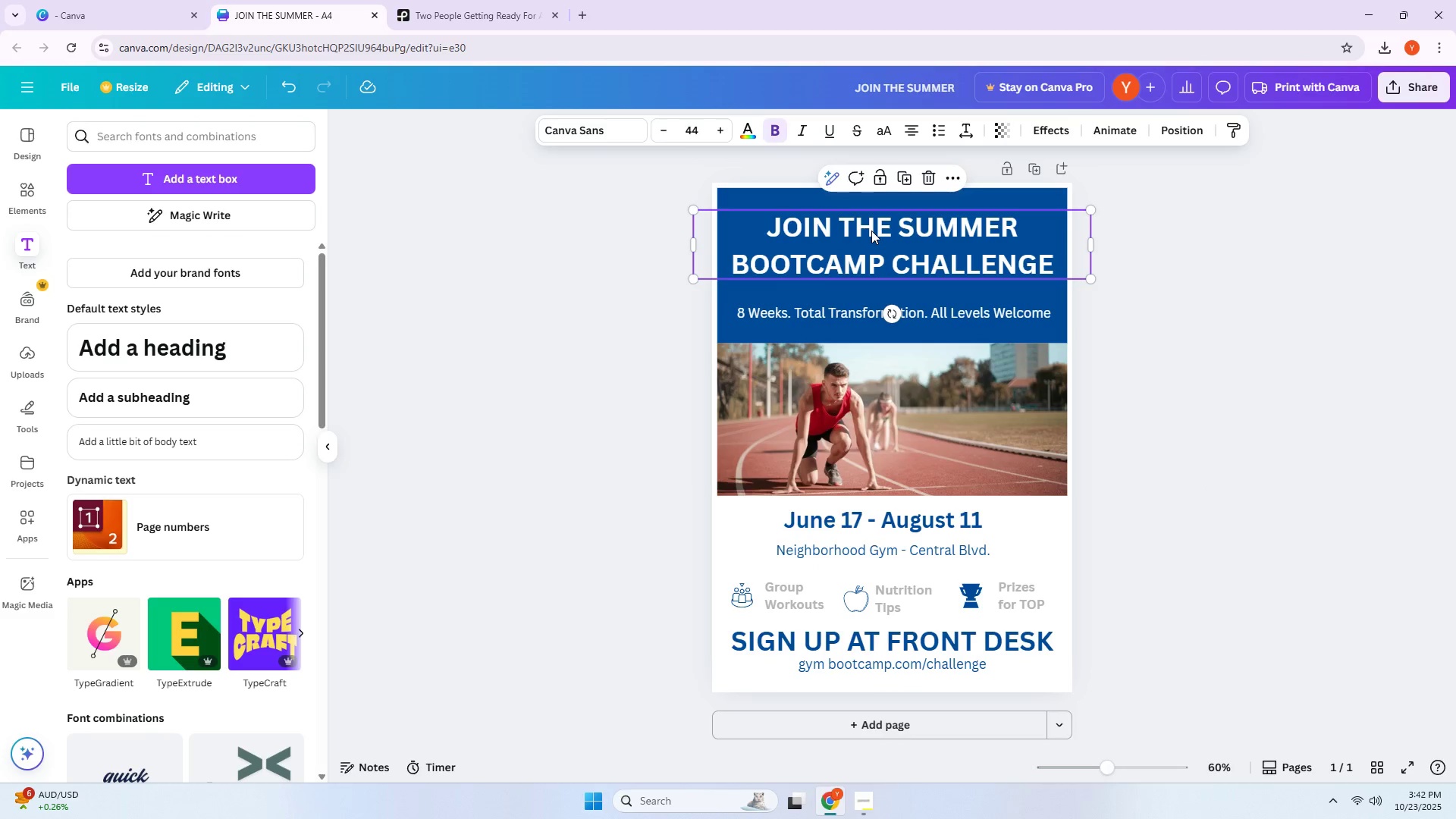 
key(ArrowRight)
 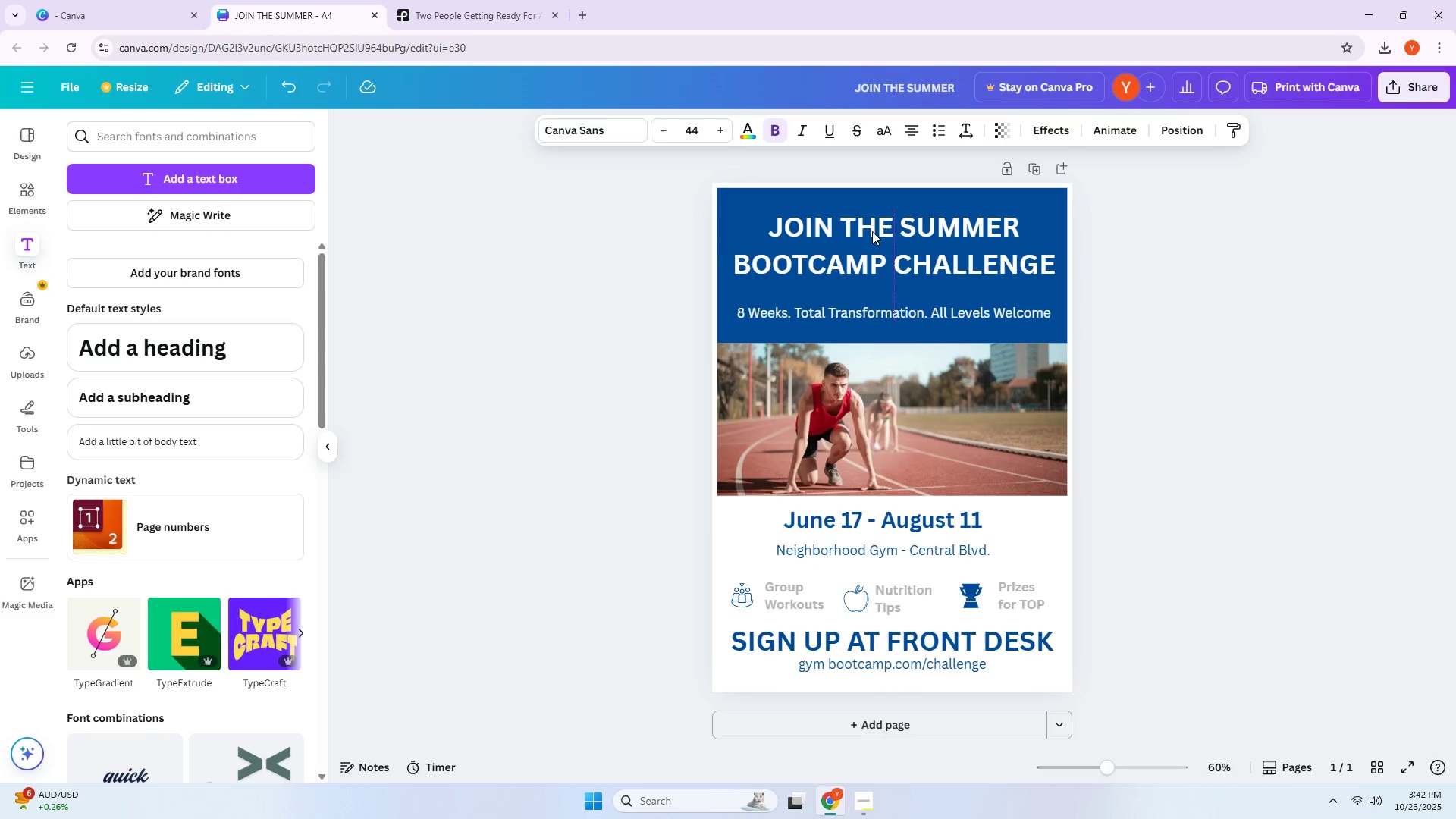 
key(ArrowRight)
 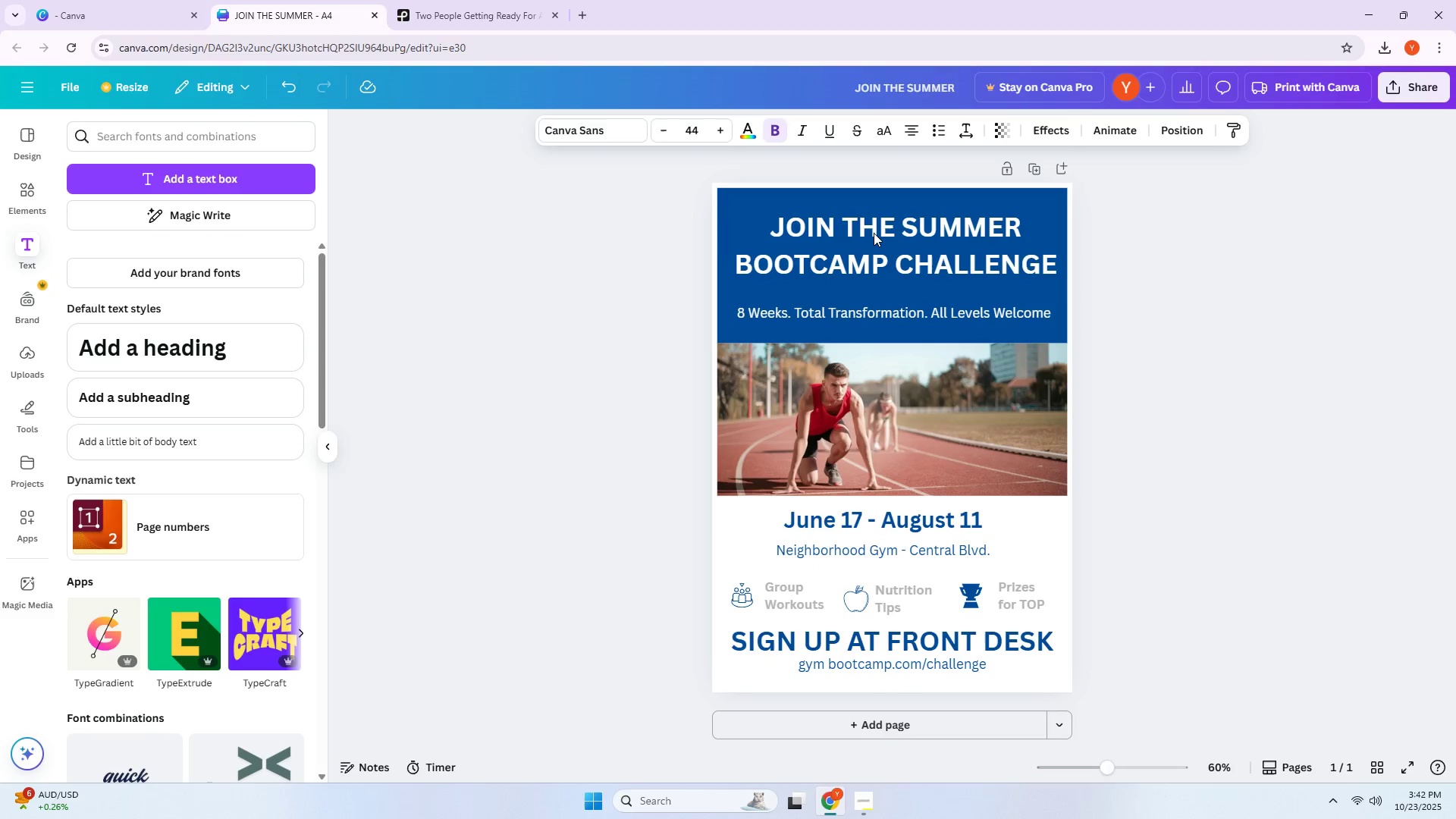 
key(ArrowRight)
 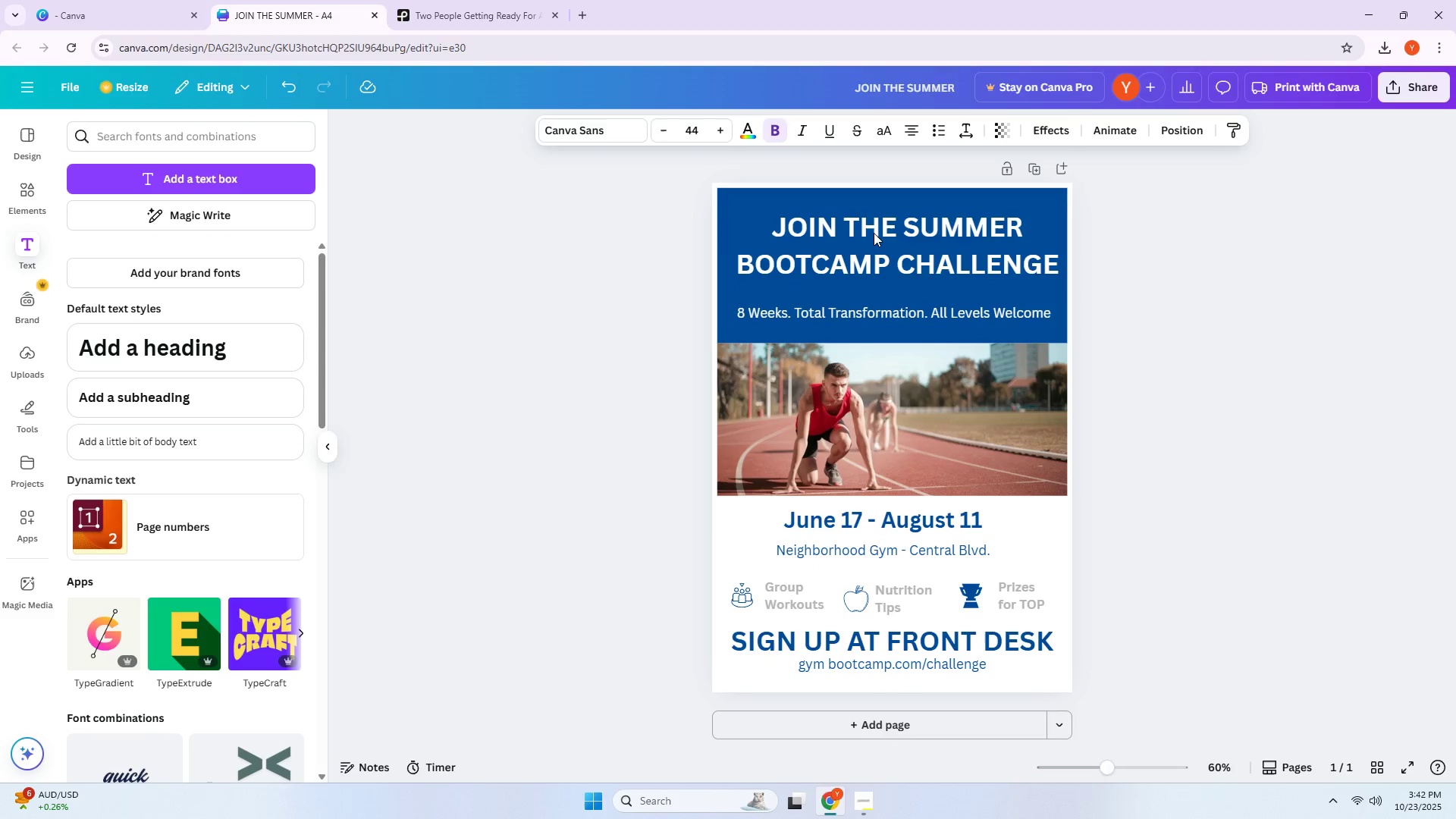 
key(ArrowRight)
 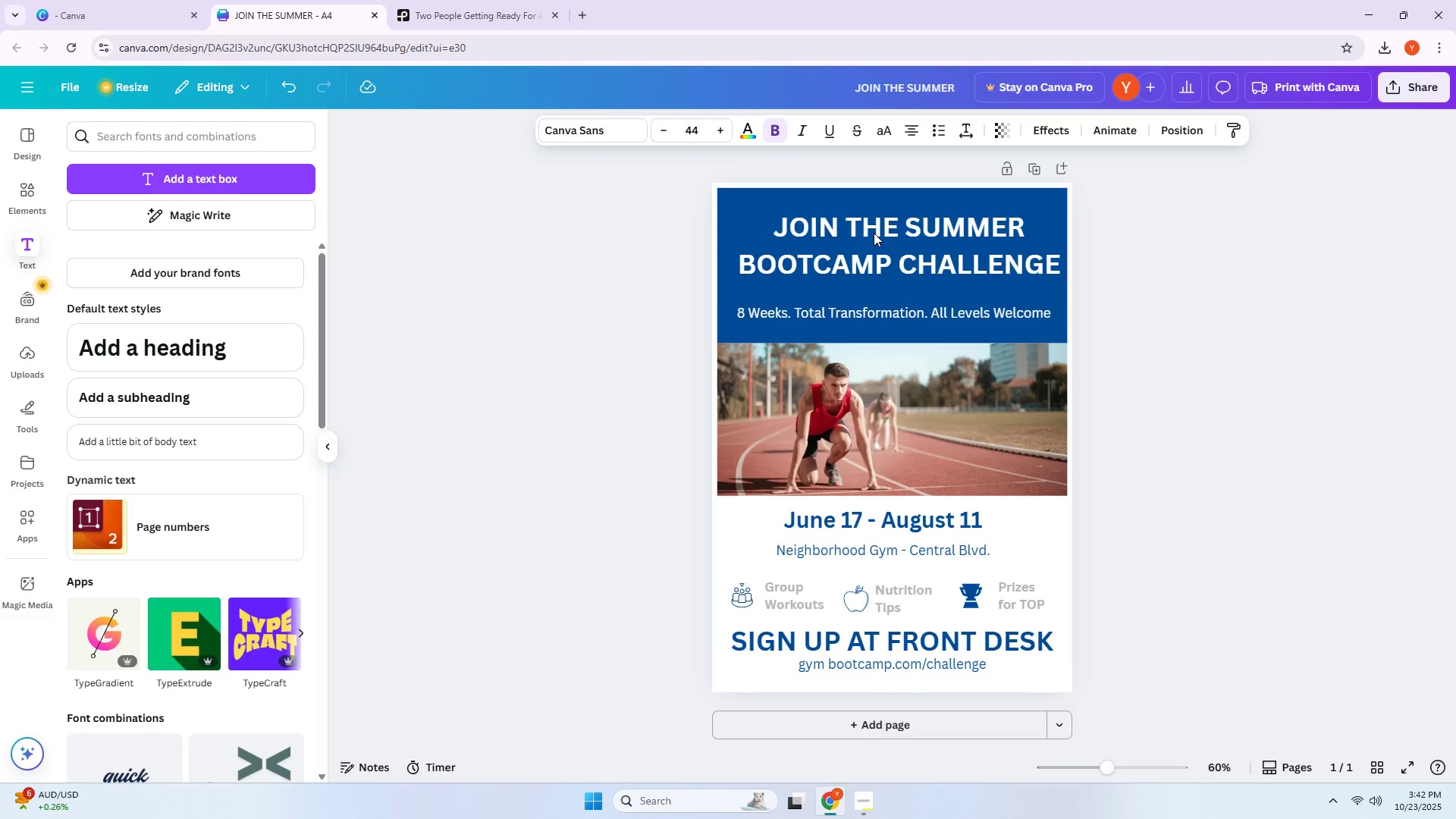 
key(ArrowLeft)
 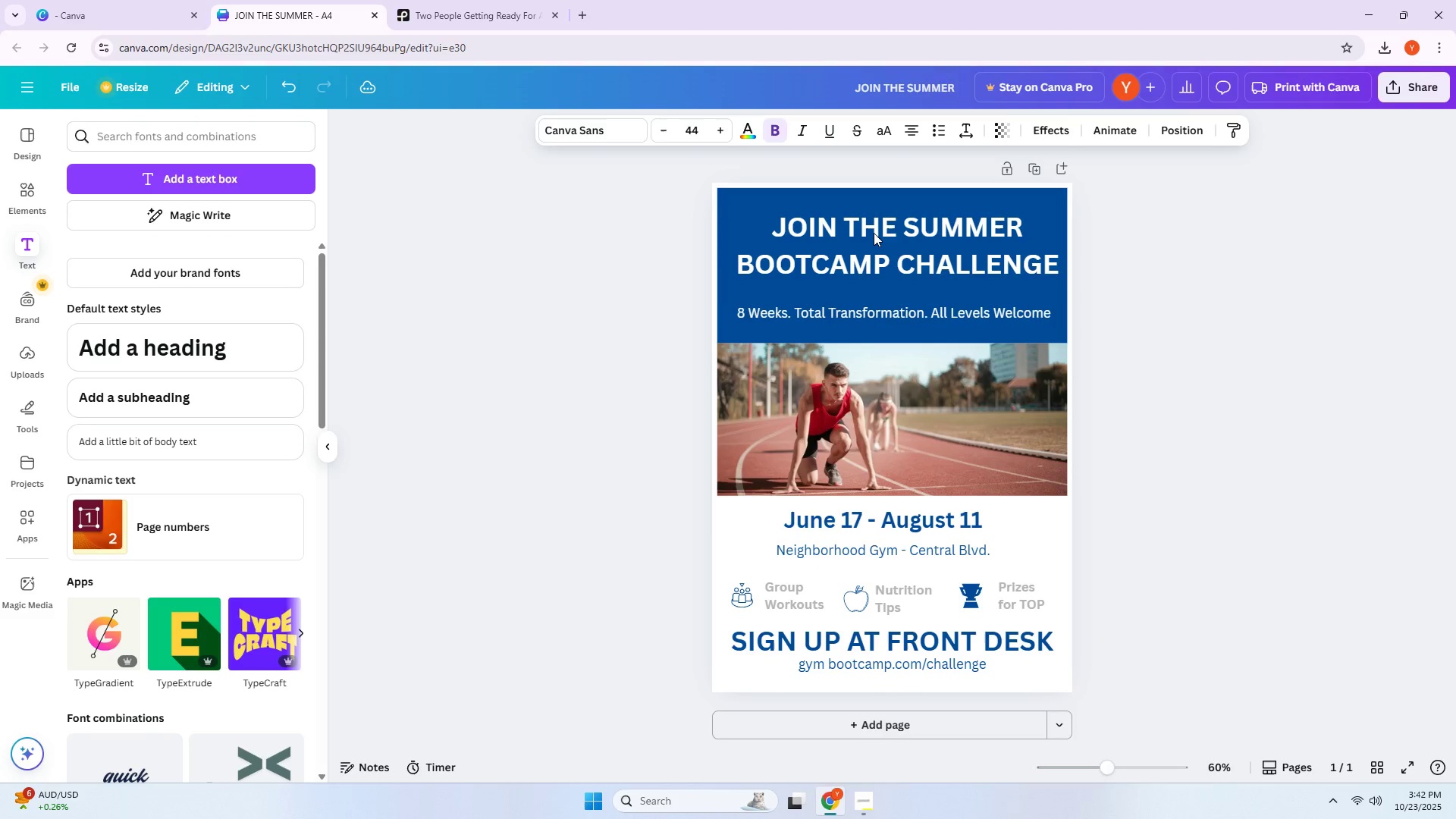 
key(ArrowLeft)
 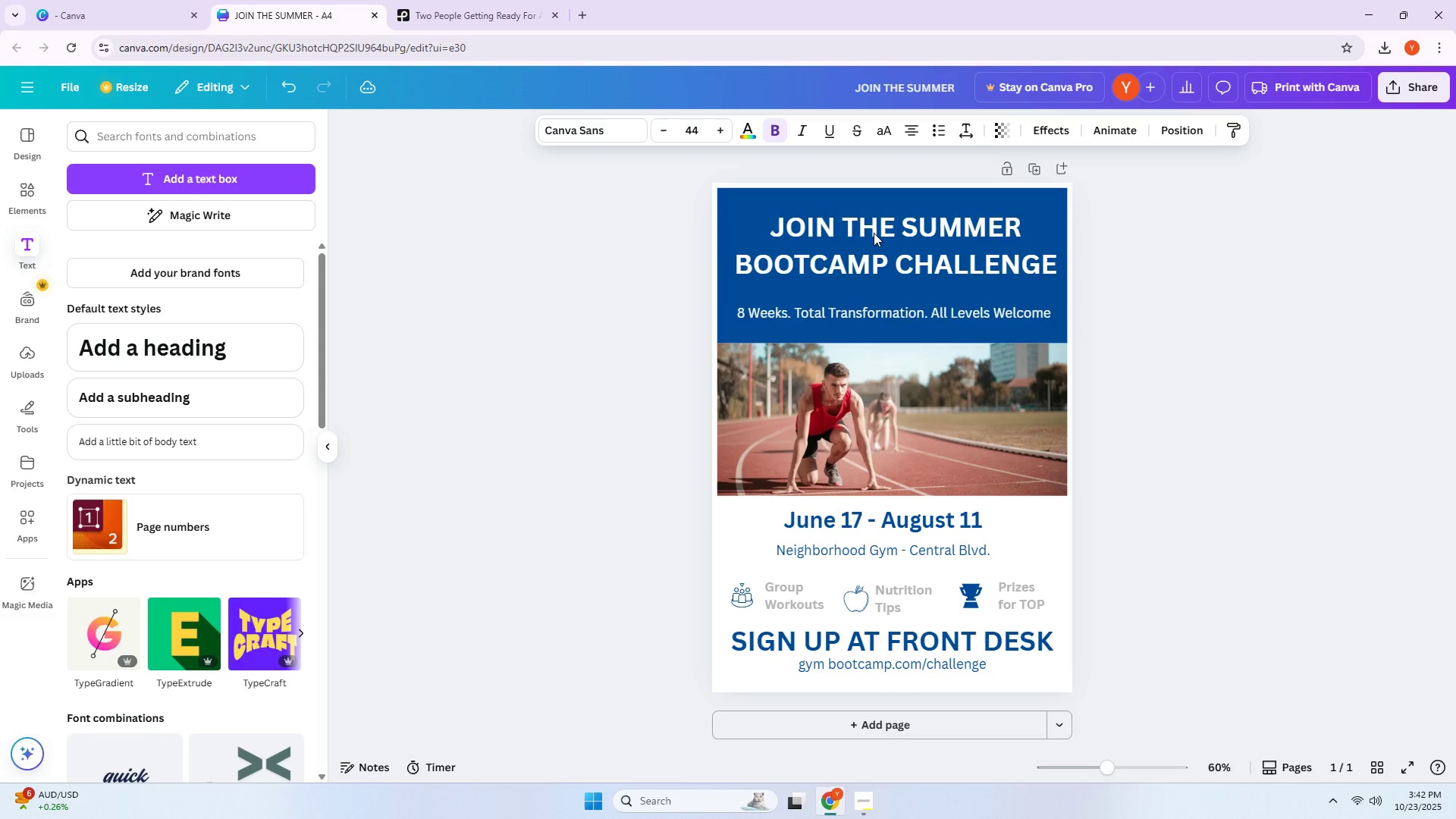 
key(ArrowLeft)
 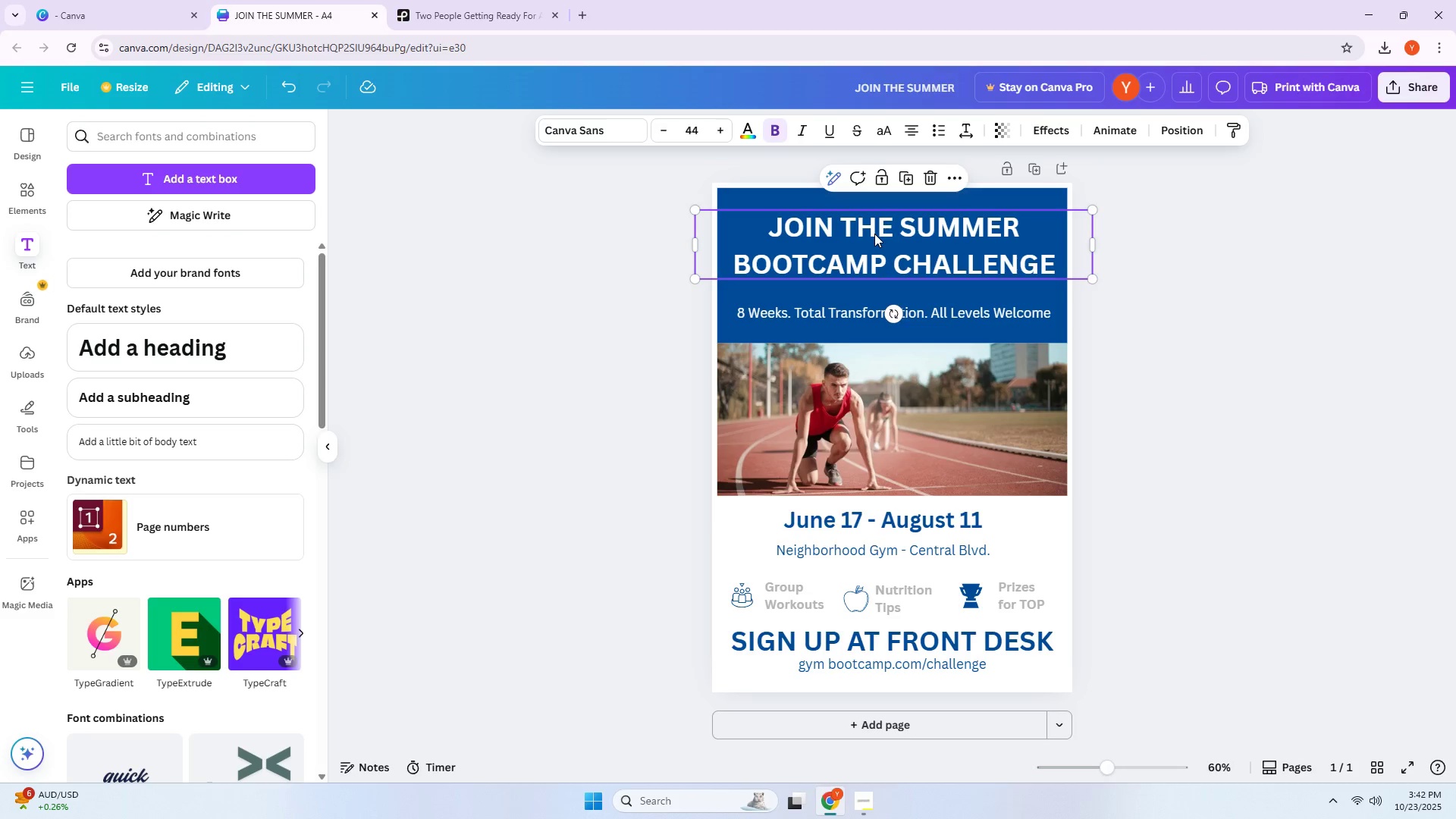 
wait(6.47)
 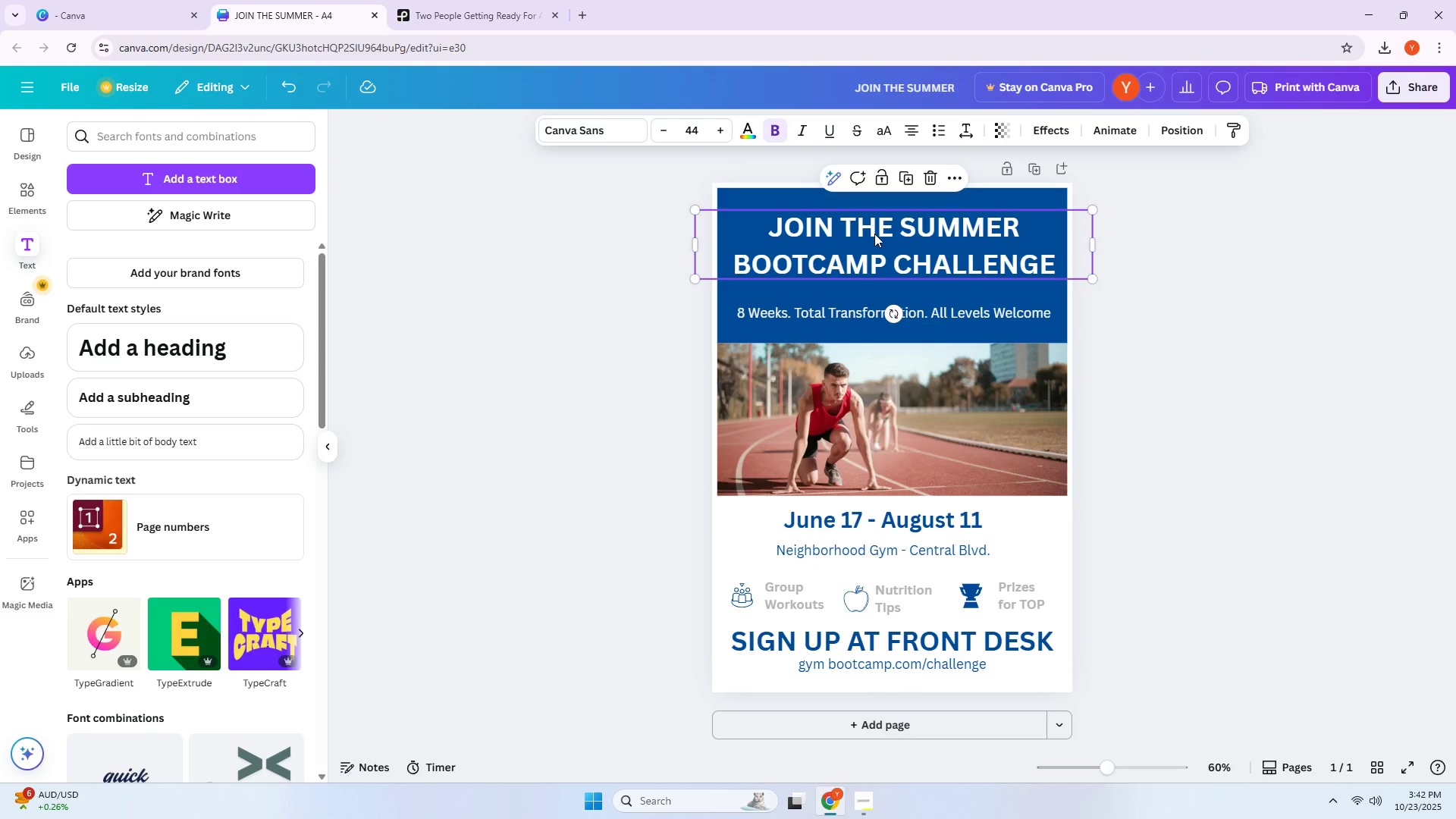 
scroll: coordinate [808, 210], scroll_direction: down, amount: 2.0
 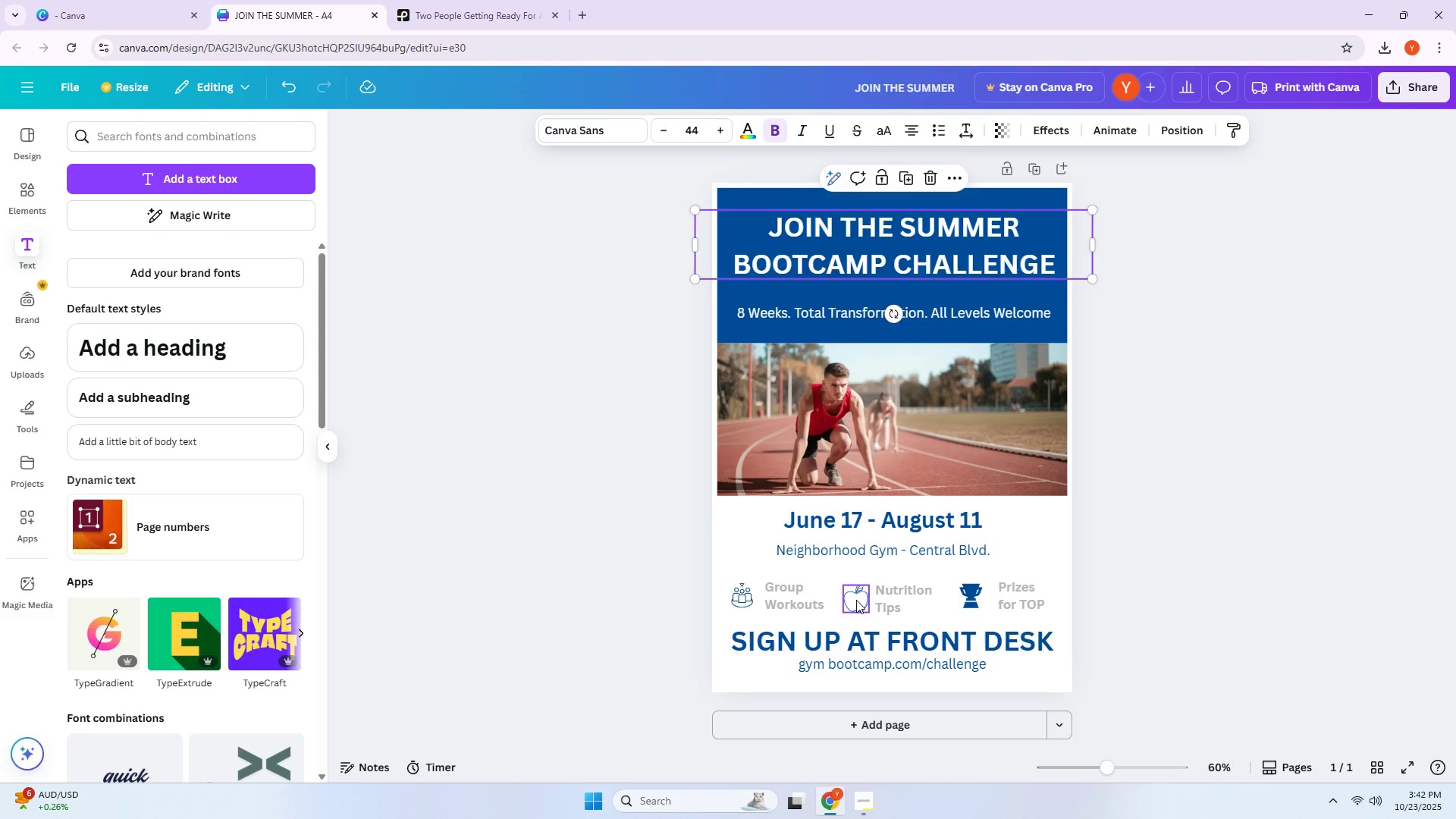 
left_click([863, 594])
 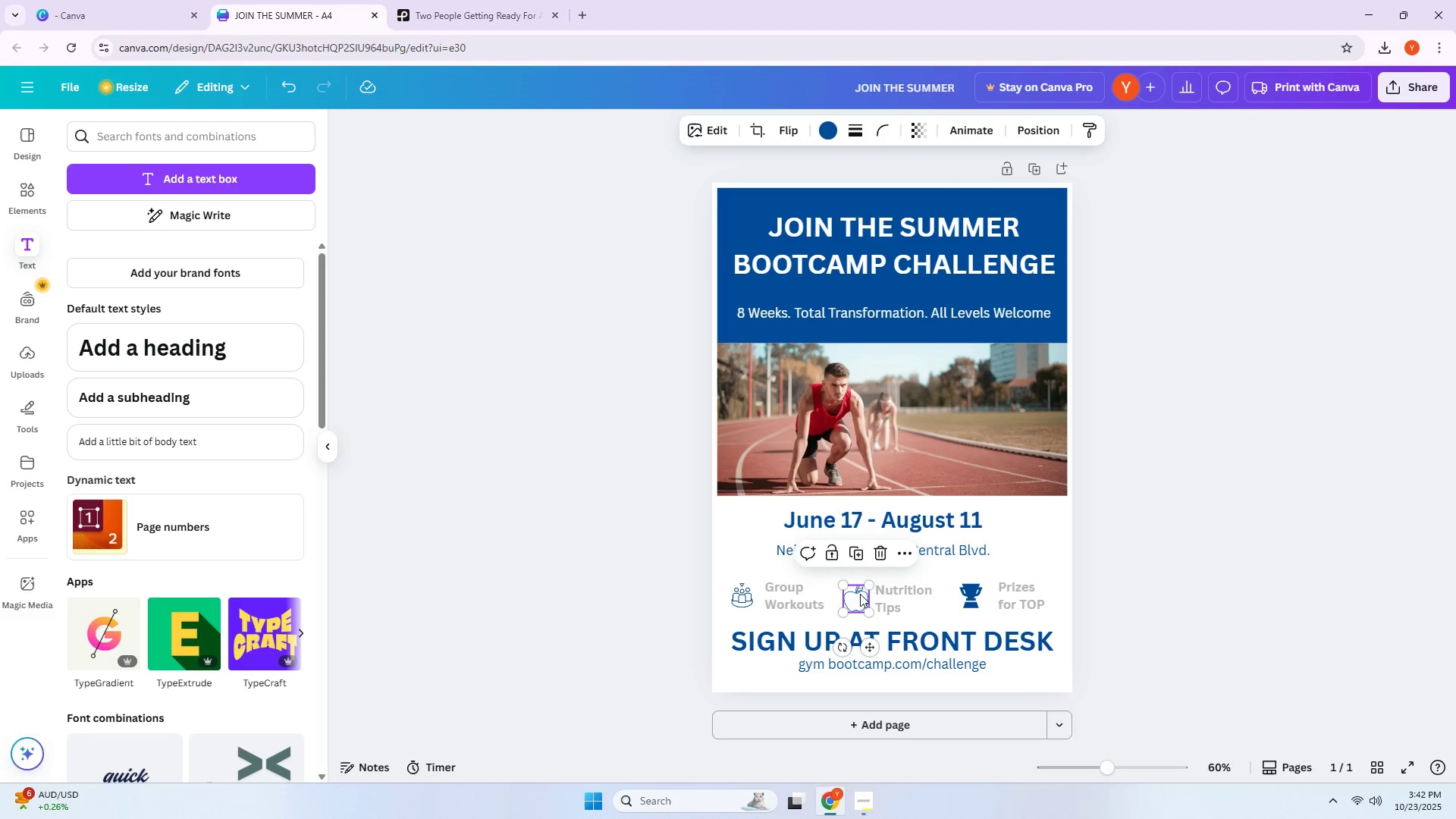 
left_click_drag(start_coordinate=[860, 594], to_coordinate=[858, 589])
 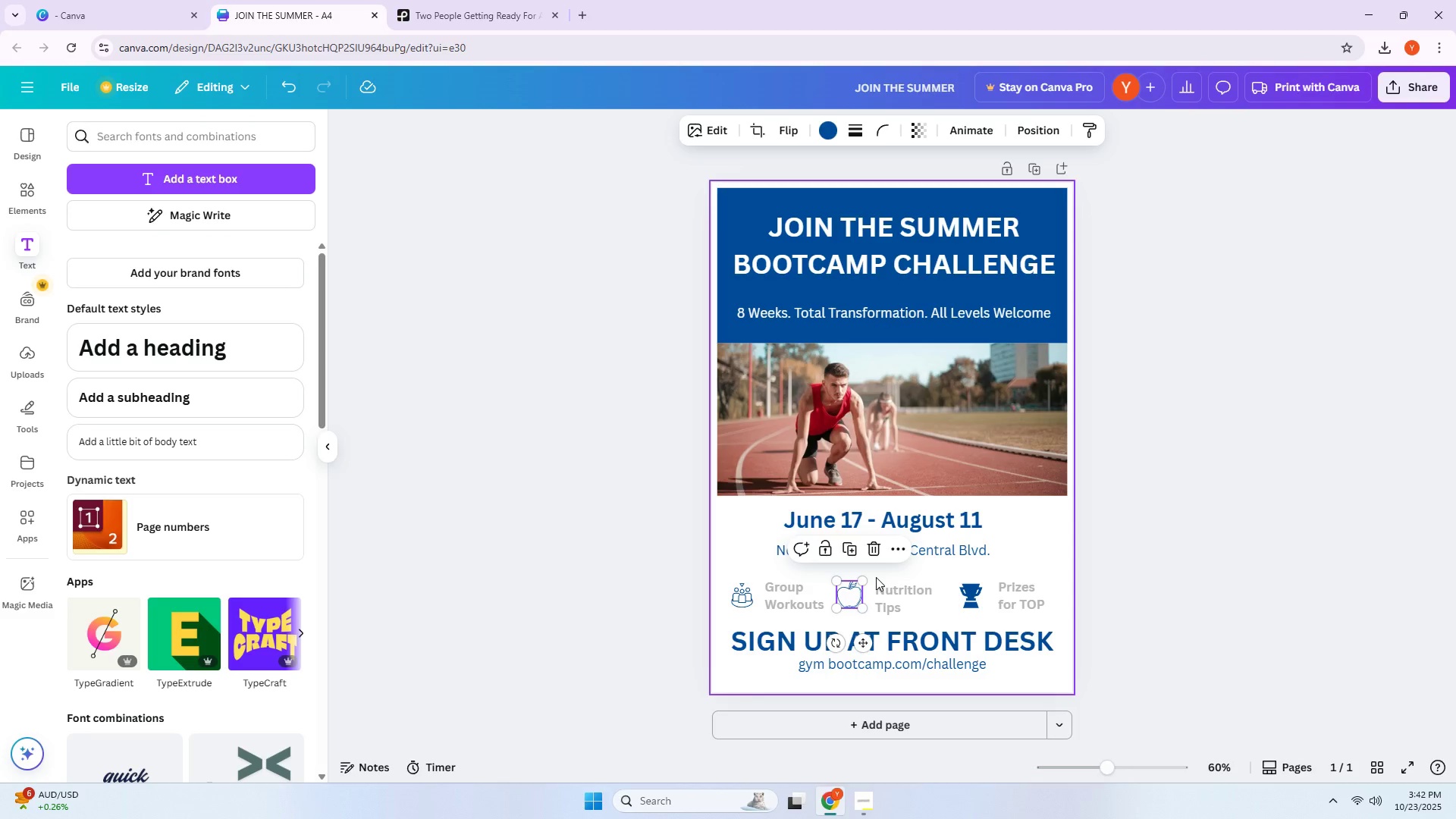 
wait(8.62)
 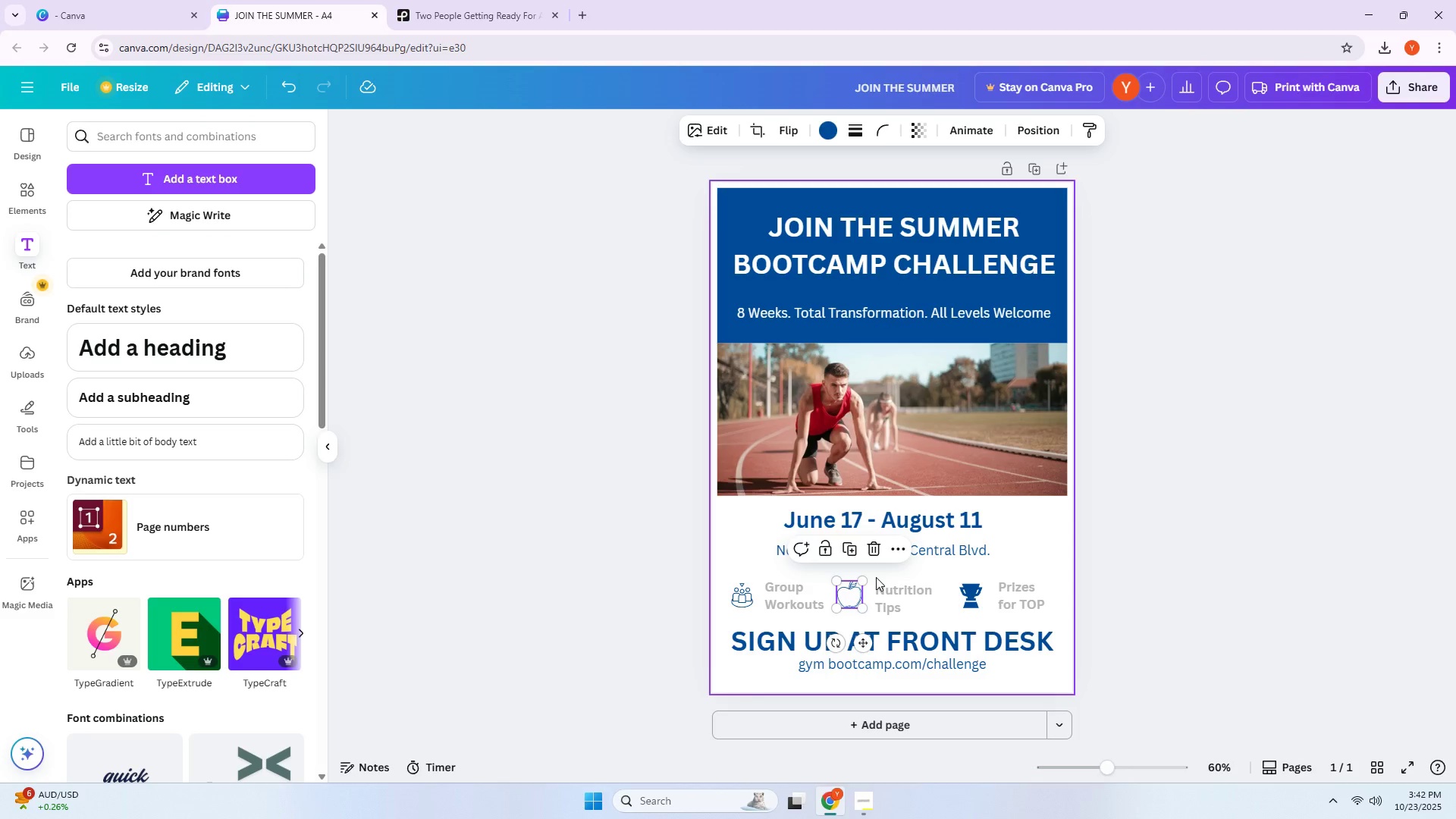 
double_click([980, 603])
 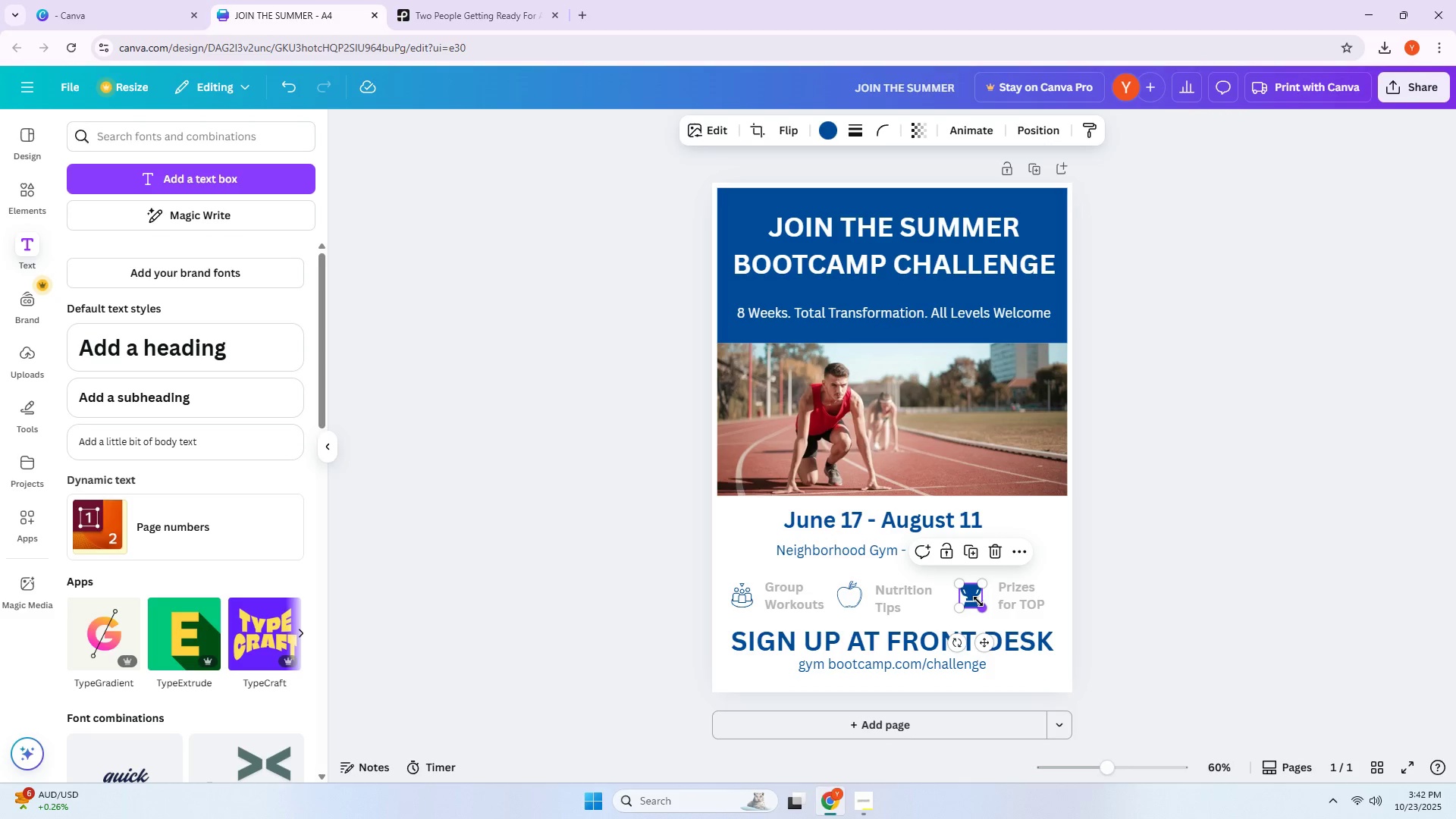 
key(ArrowRight)
 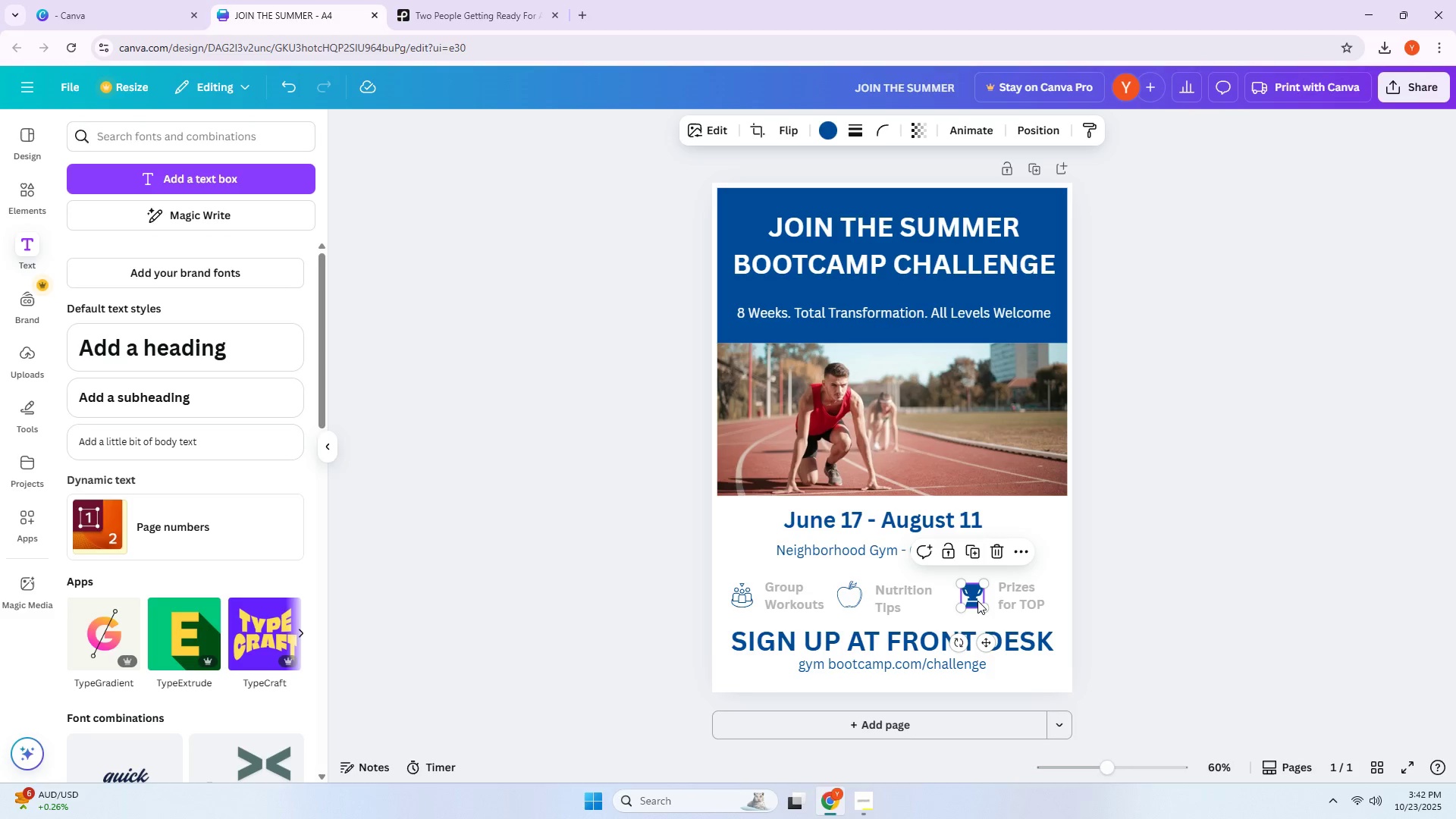 
wait(10.86)
 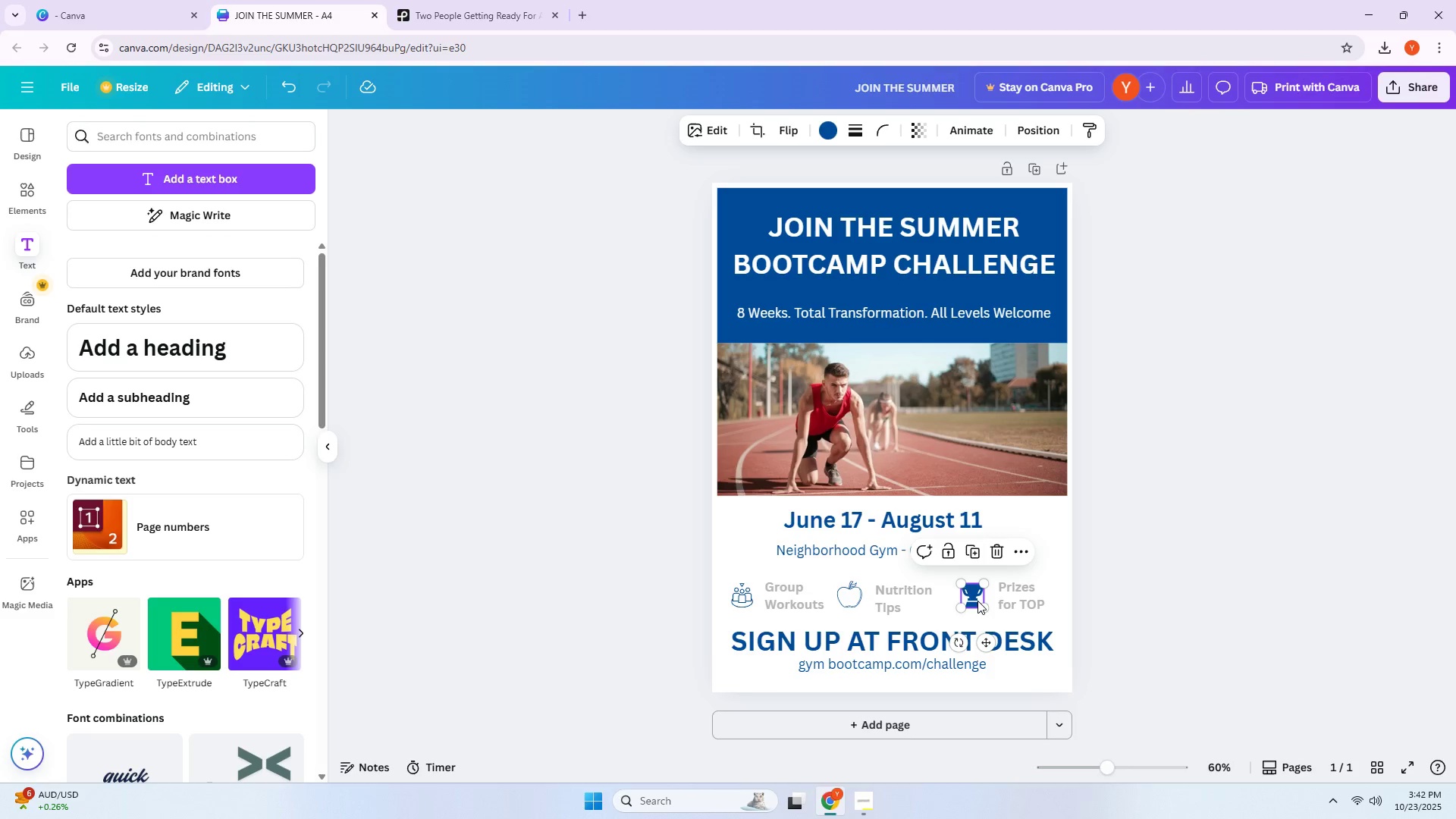 
scroll: coordinate [1038, 589], scroll_direction: down, amount: 4.0
 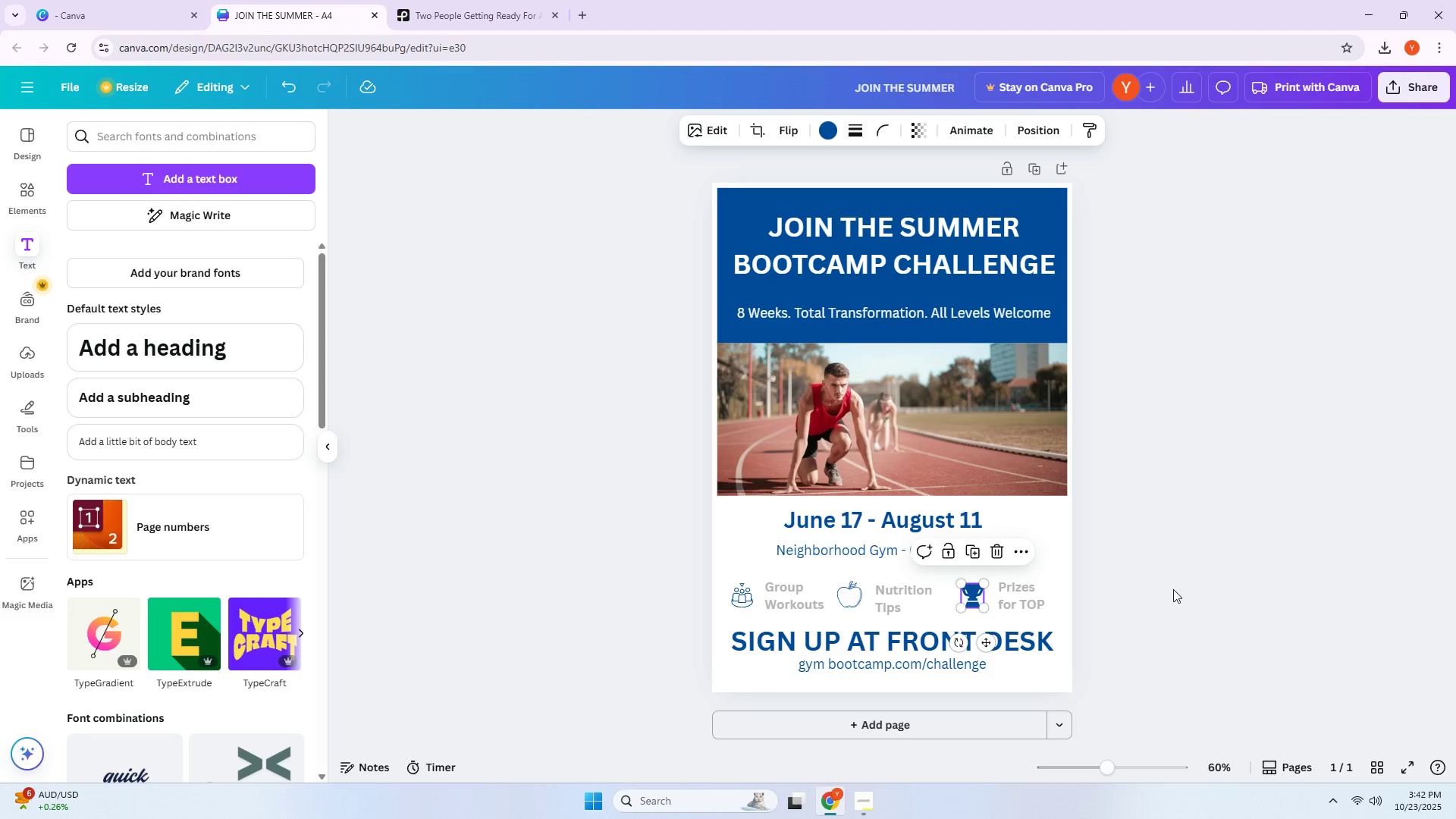 
scroll: coordinate [848, 597], scroll_direction: none, amount: 0.0
 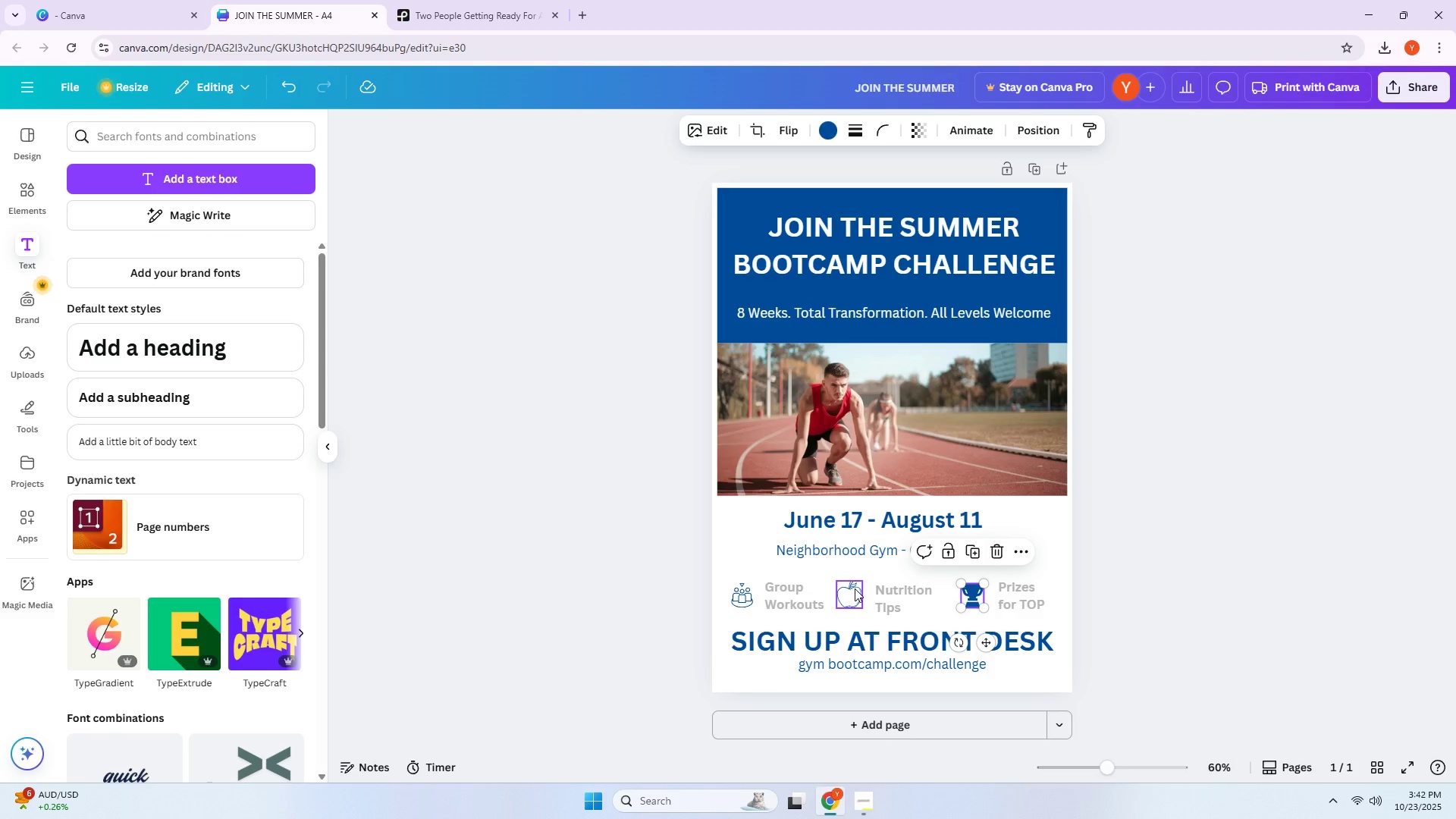 
wait(9.63)
 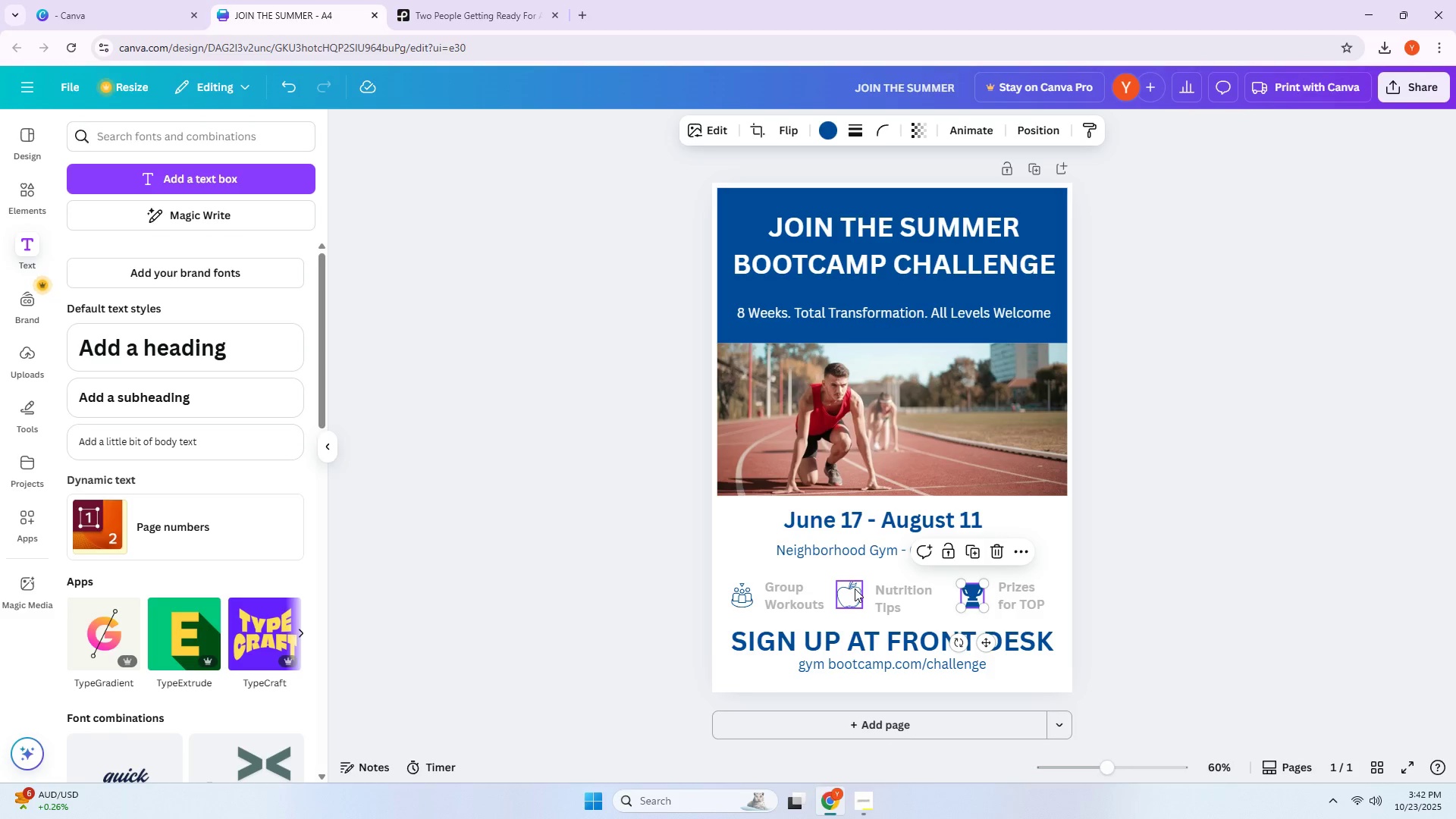 
scroll: coordinate [0, 624], scroll_direction: down, amount: 6.0
 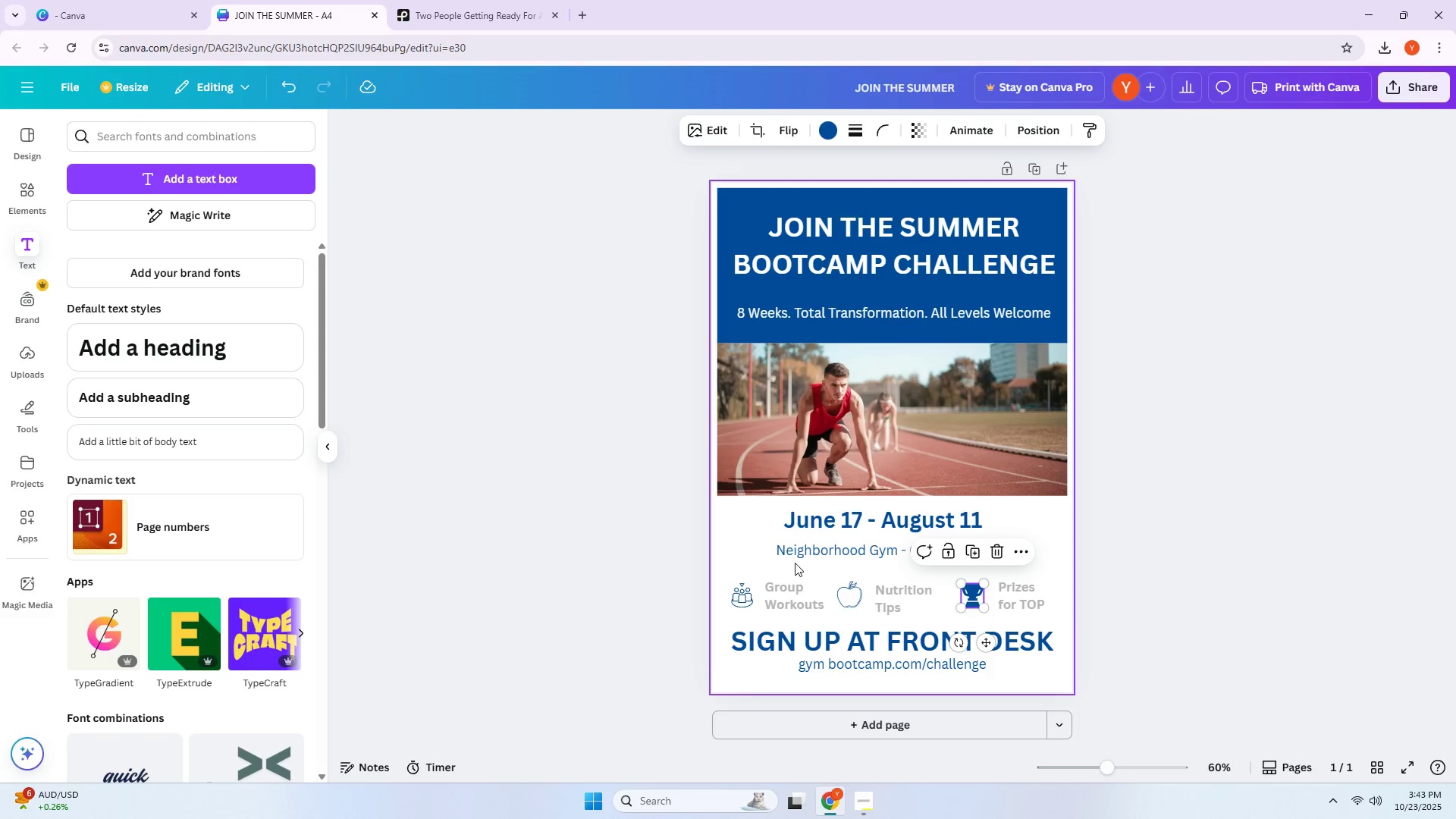 
wait(9.88)
 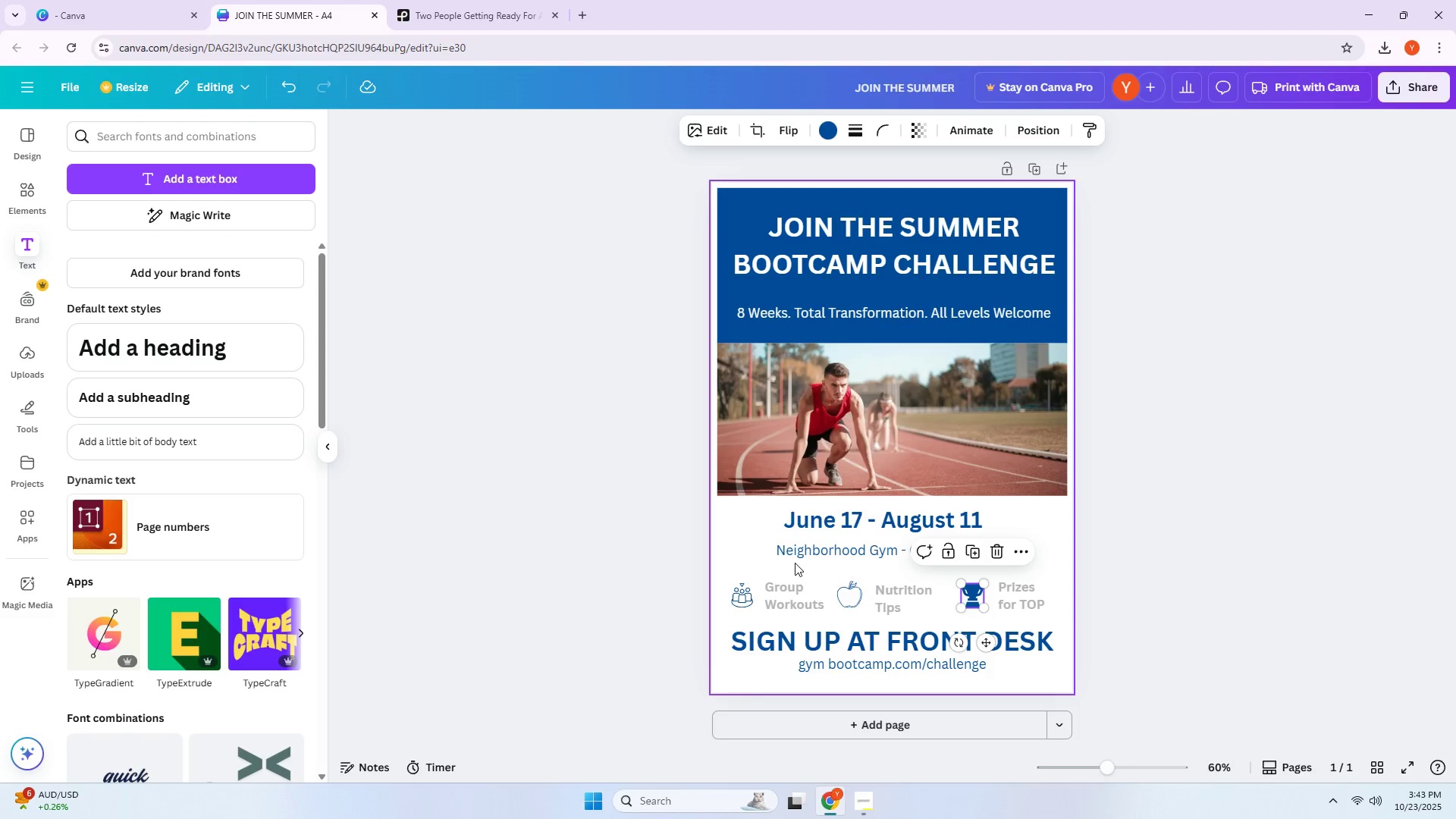 
scroll: coordinate [799, 537], scroll_direction: down, amount: 7.0
 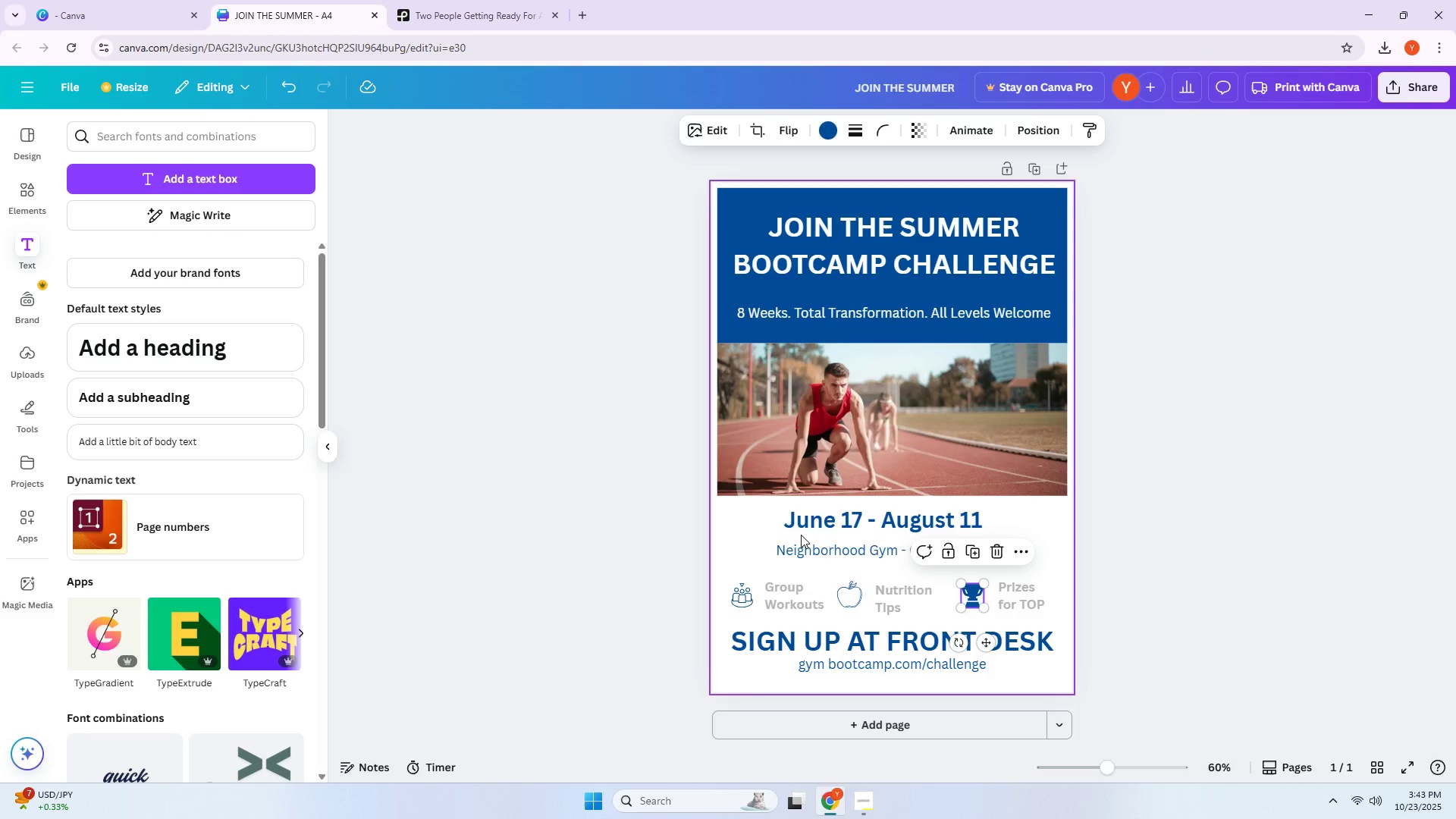 
wait(16.4)
 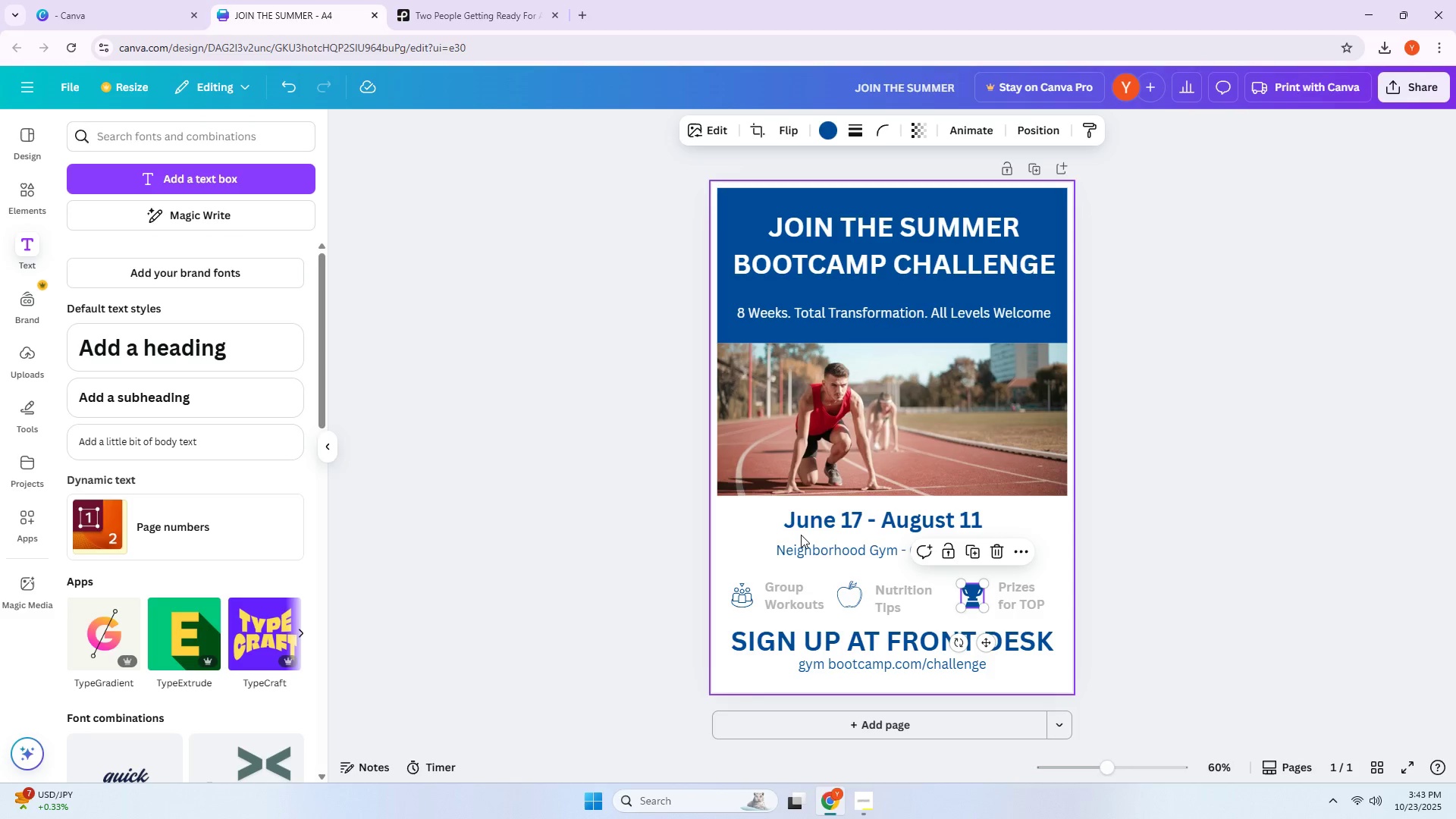 
scroll: coordinate [807, 394], scroll_direction: down, amount: 2.0
 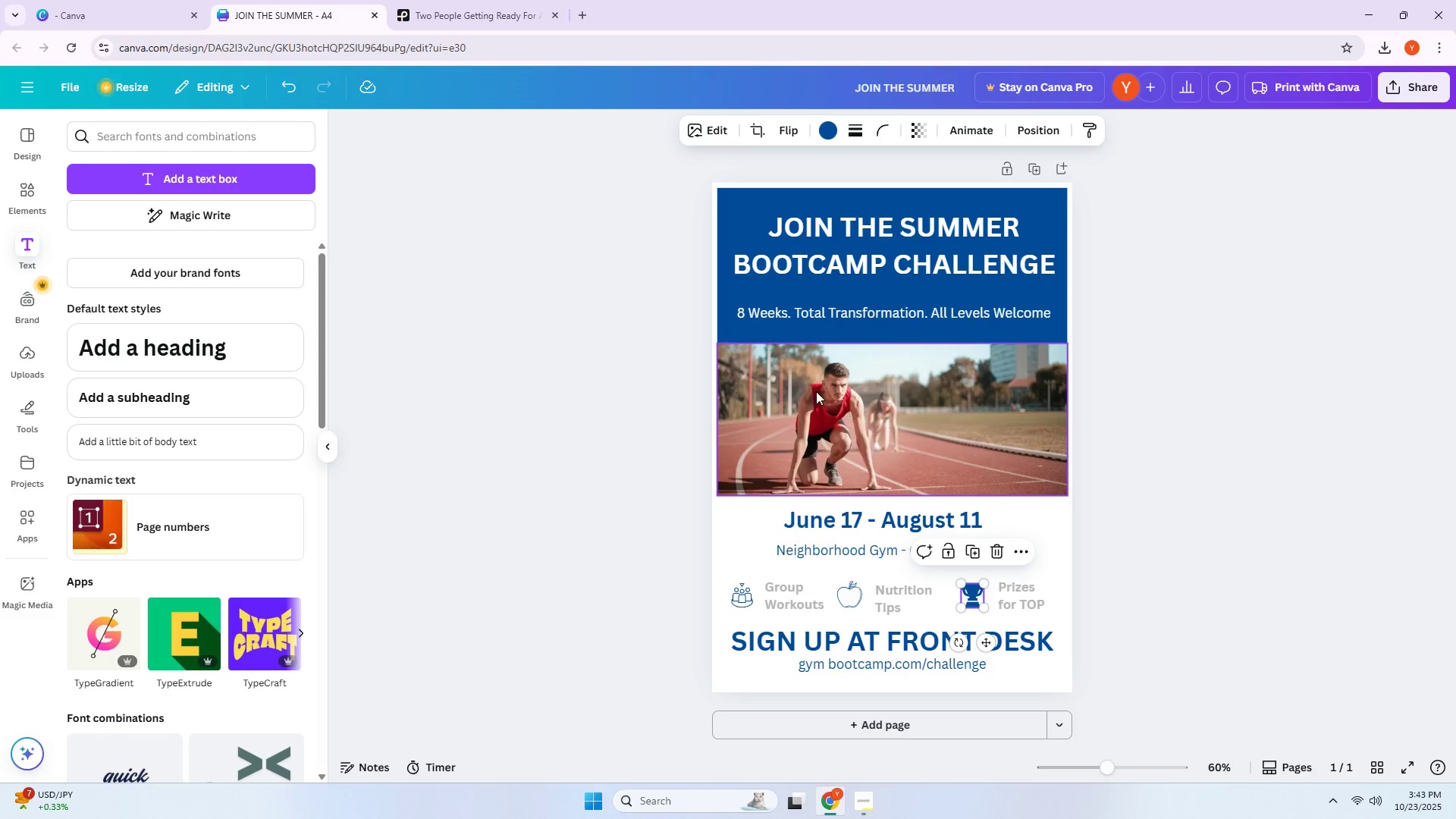 
left_click([816, 391])
 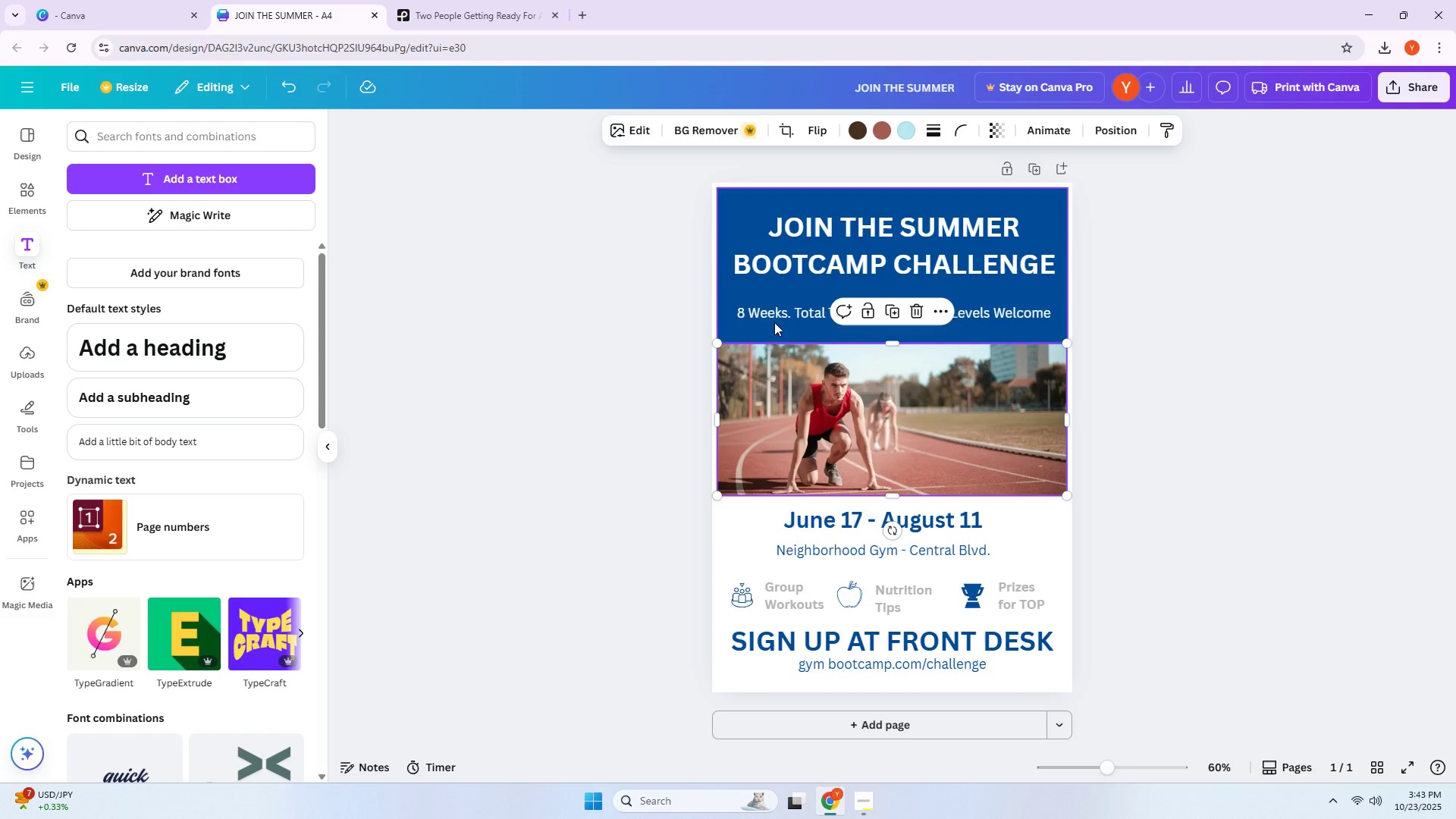 
left_click([786, 228])
 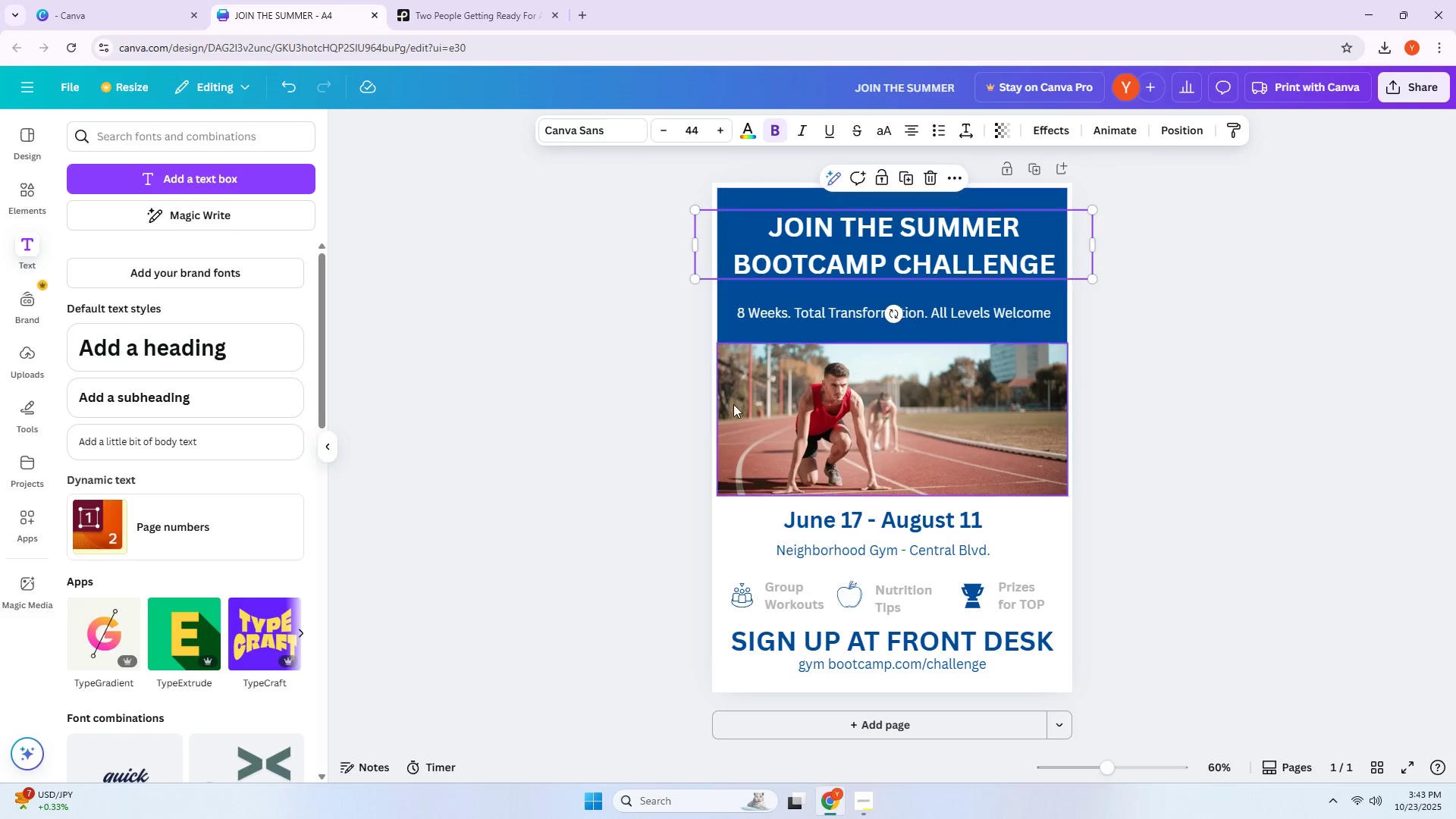 
left_click([735, 405])
 